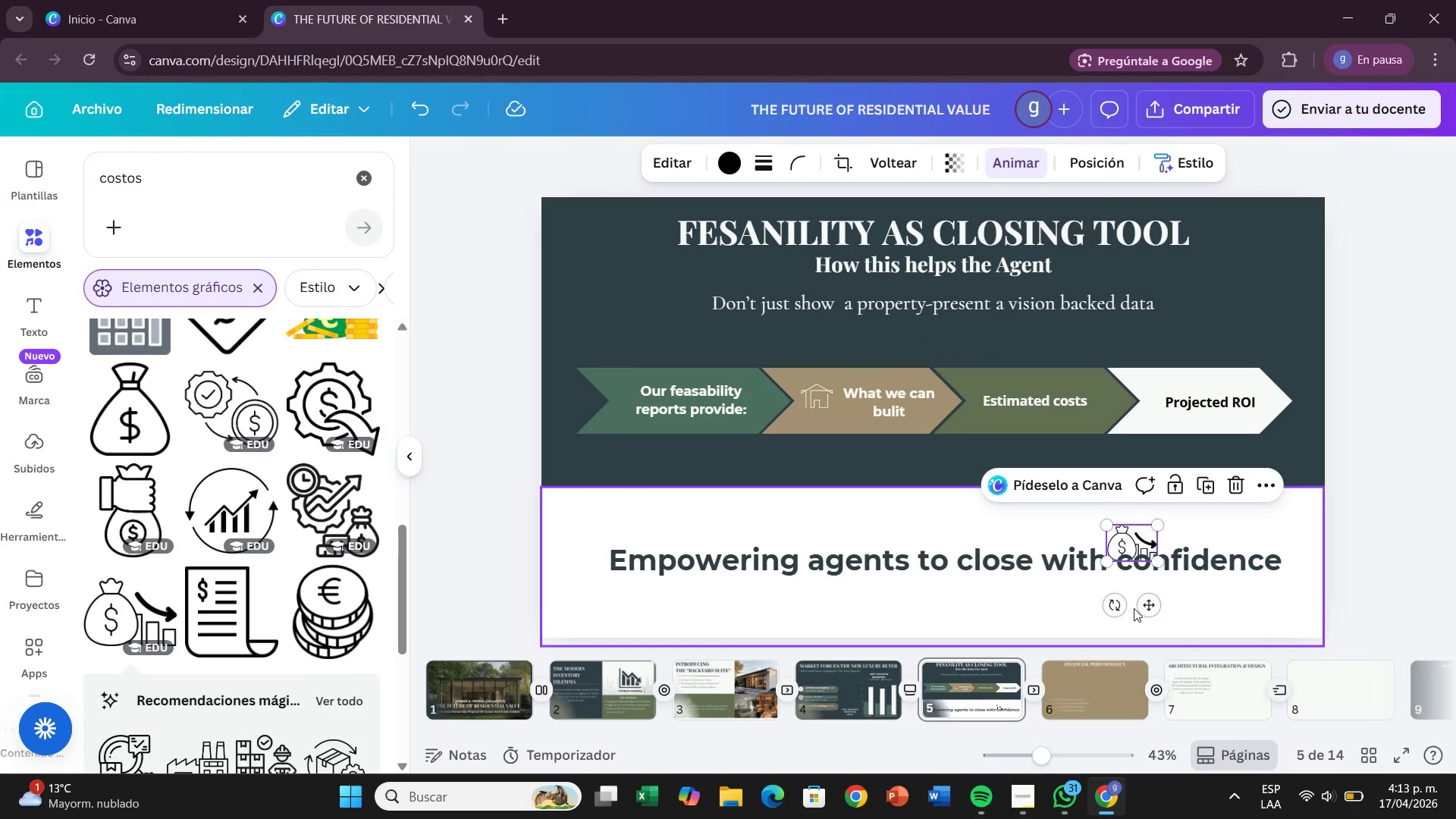 
left_click_drag(start_coordinate=[1144, 604], to_coordinate=[1018, 517])
 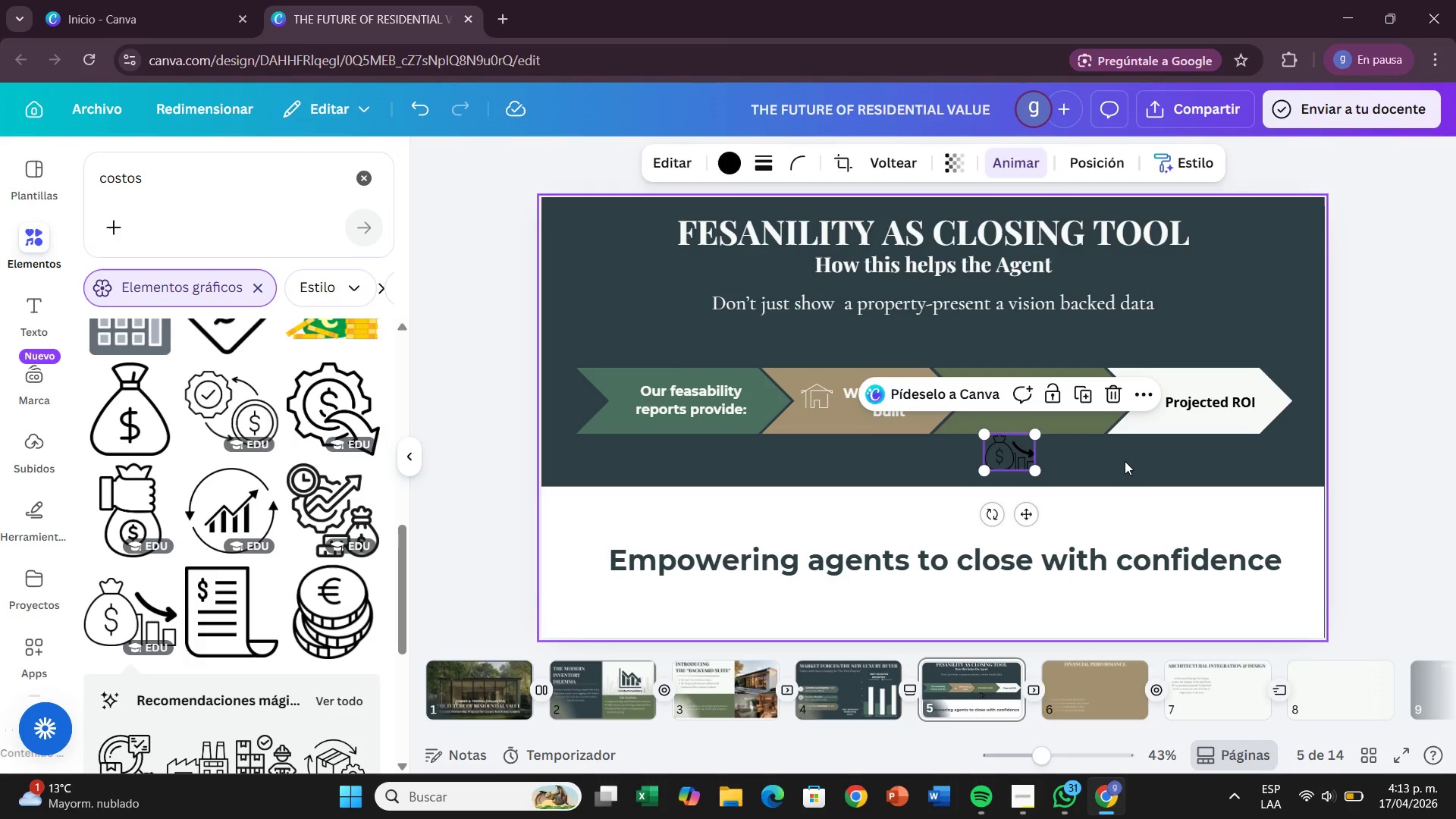 
left_click([1125, 460])
 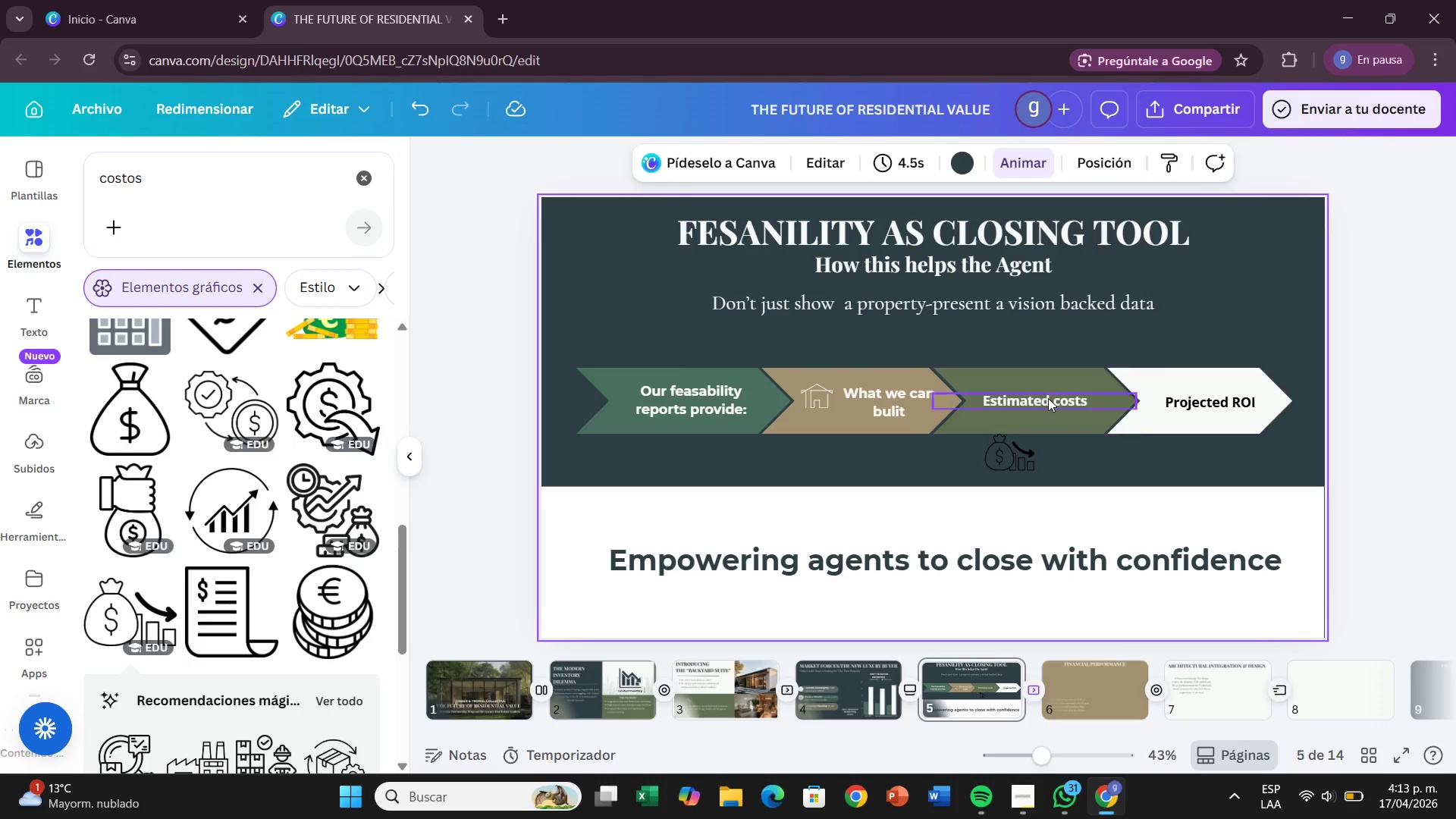 
left_click([1048, 400])
 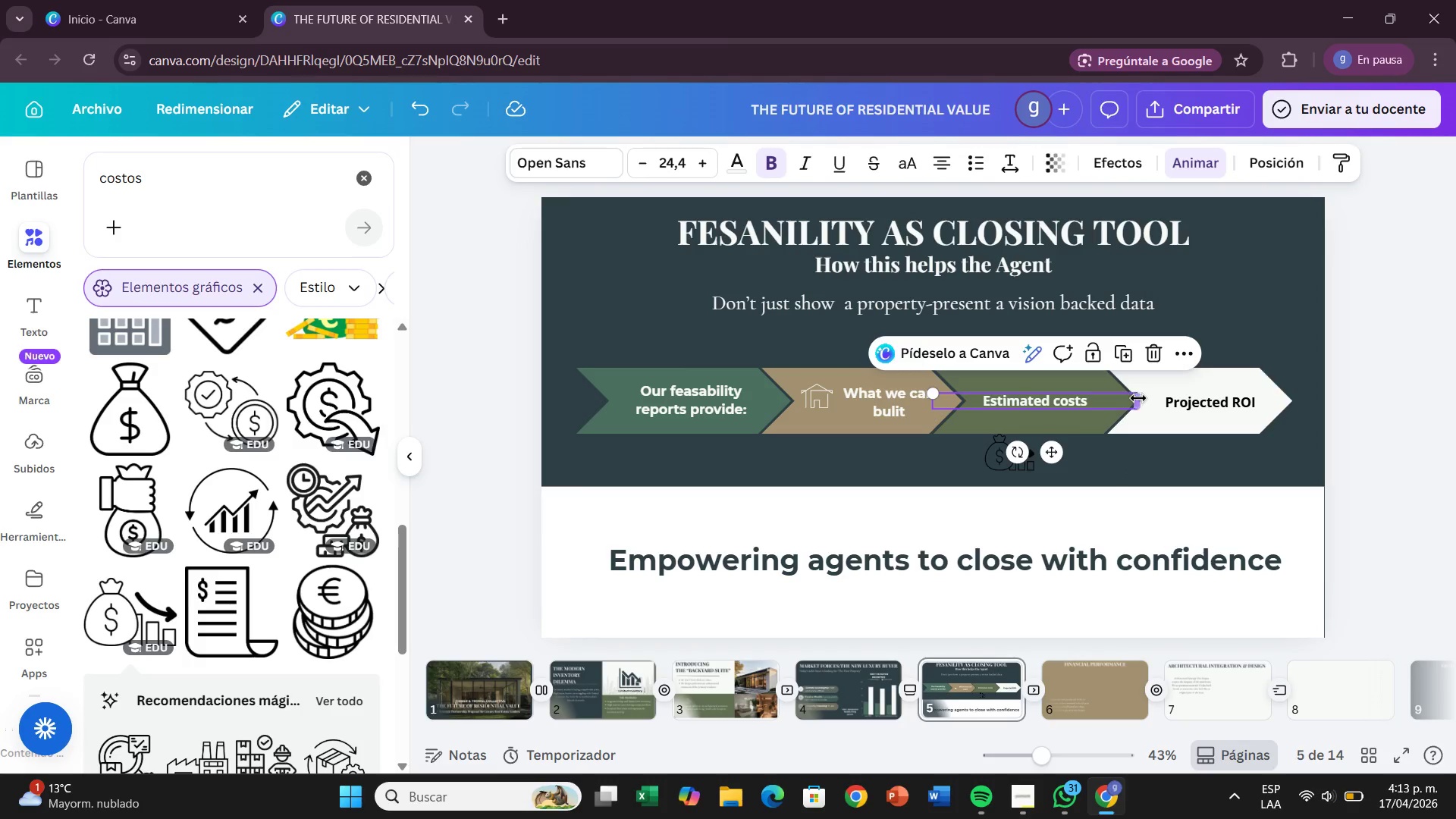 
left_click_drag(start_coordinate=[1138, 402], to_coordinate=[1038, 408])
 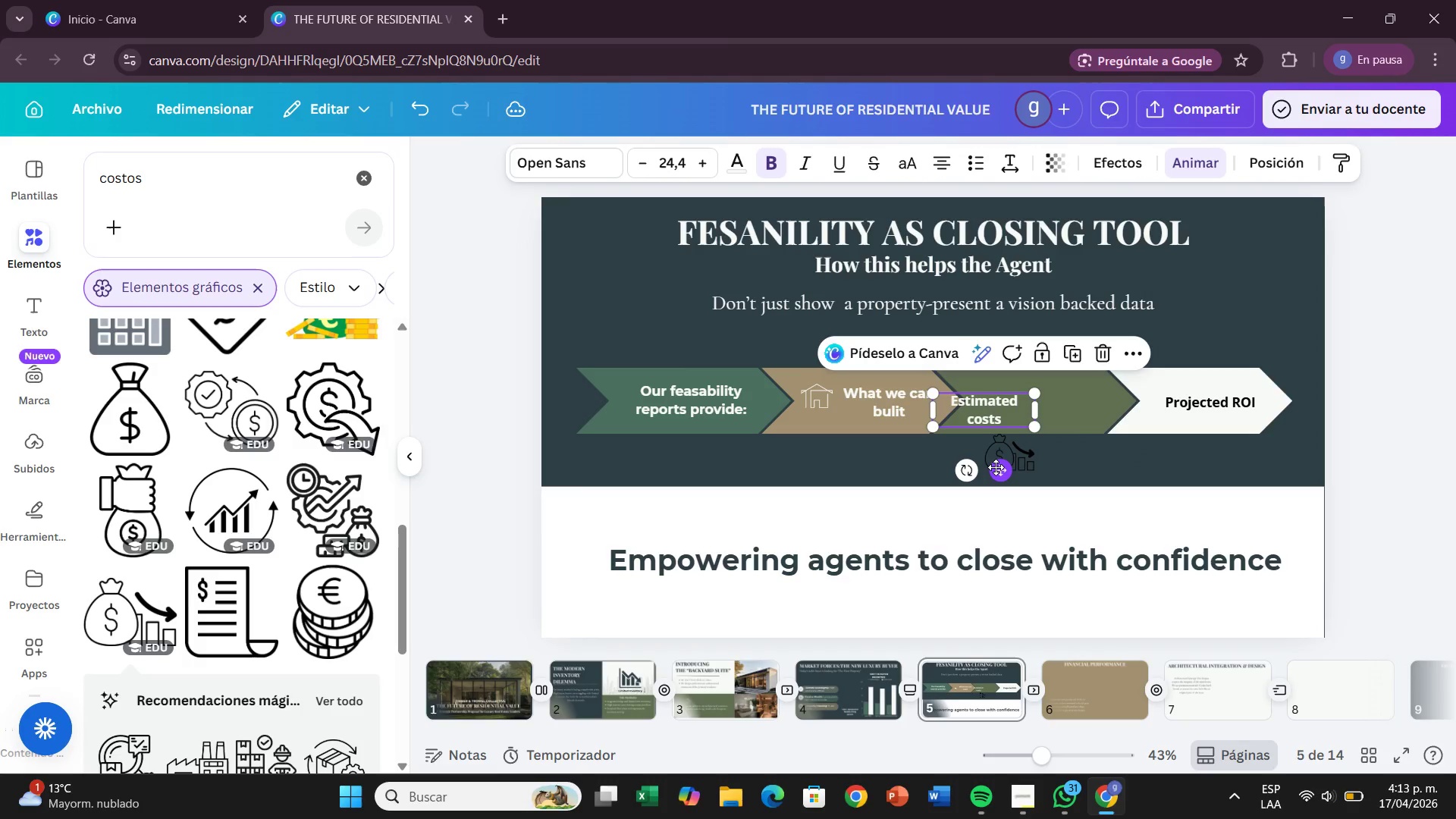 
left_click_drag(start_coordinate=[996, 468], to_coordinate=[1082, 457])
 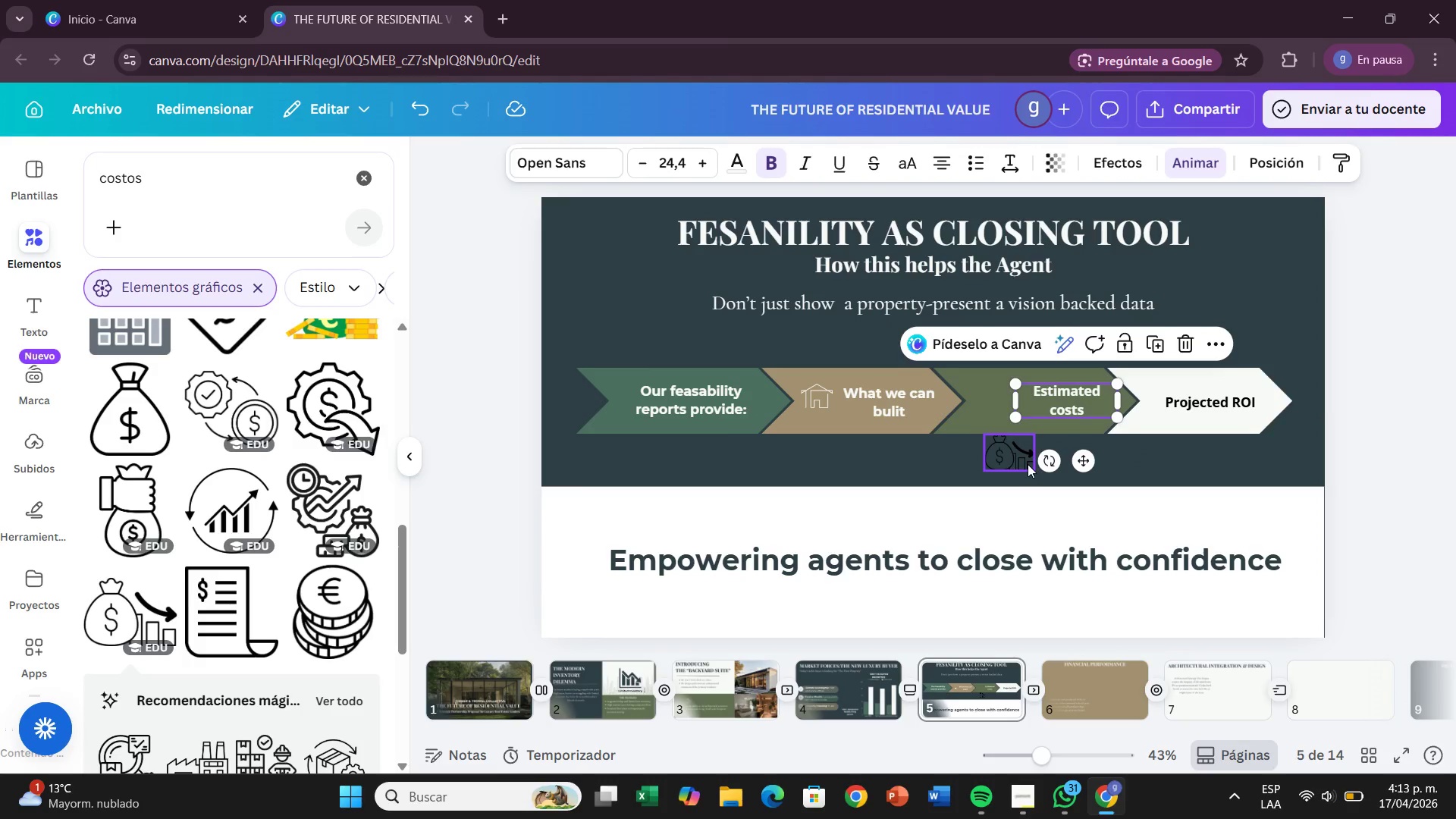 
left_click_drag(start_coordinate=[1028, 464], to_coordinate=[1021, 412])
 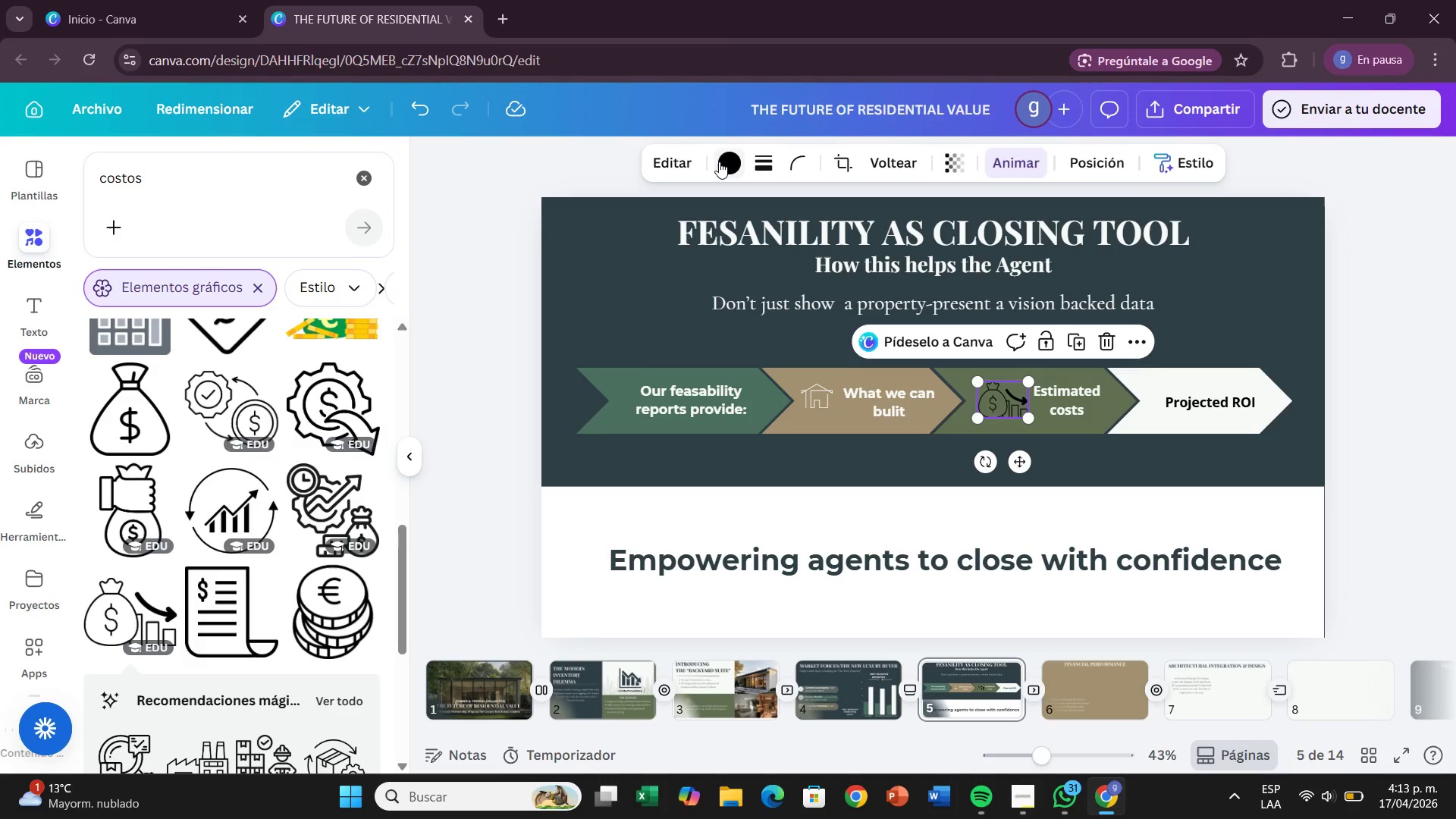 
left_click([719, 162])
 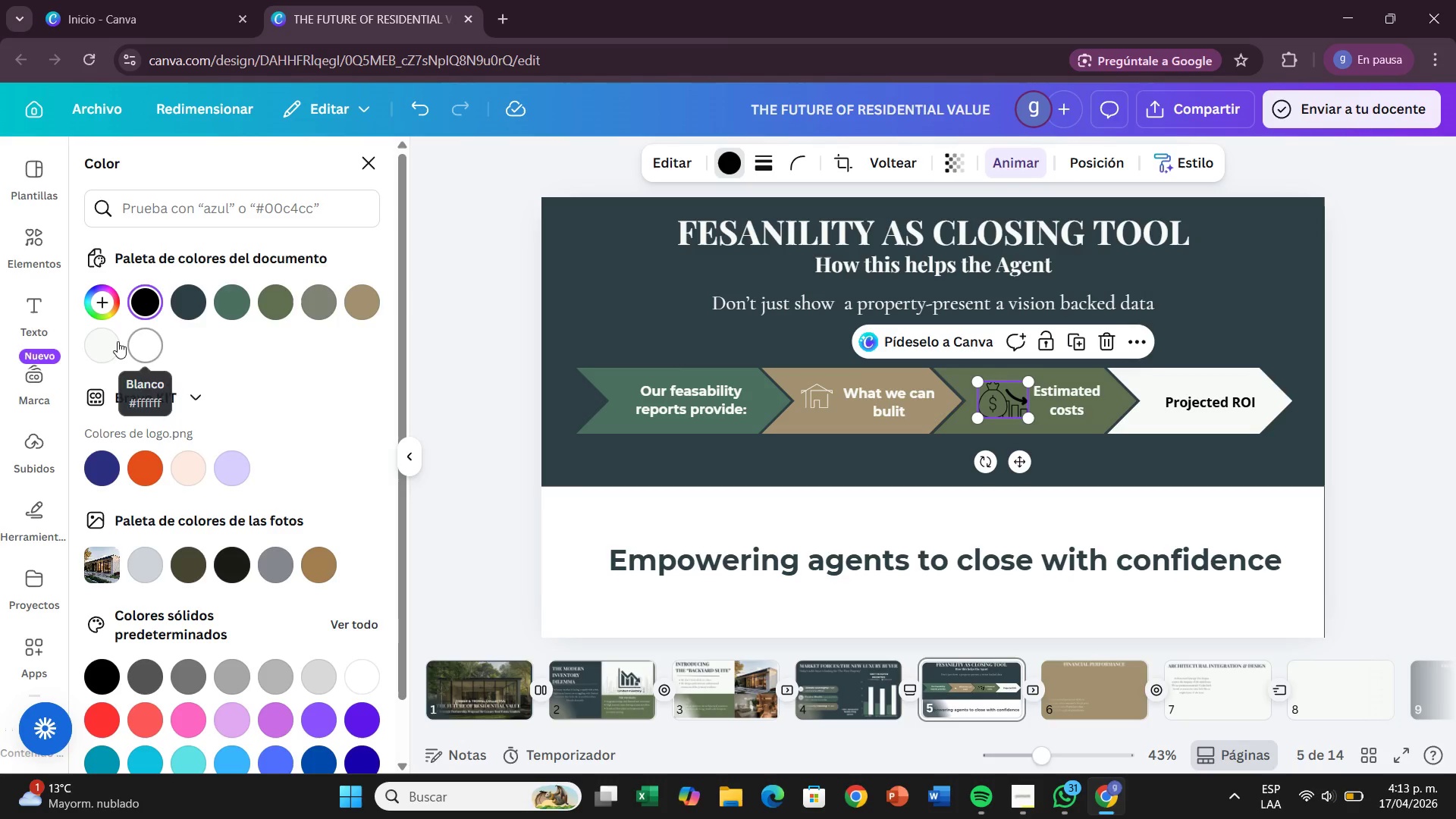 
left_click([116, 341])
 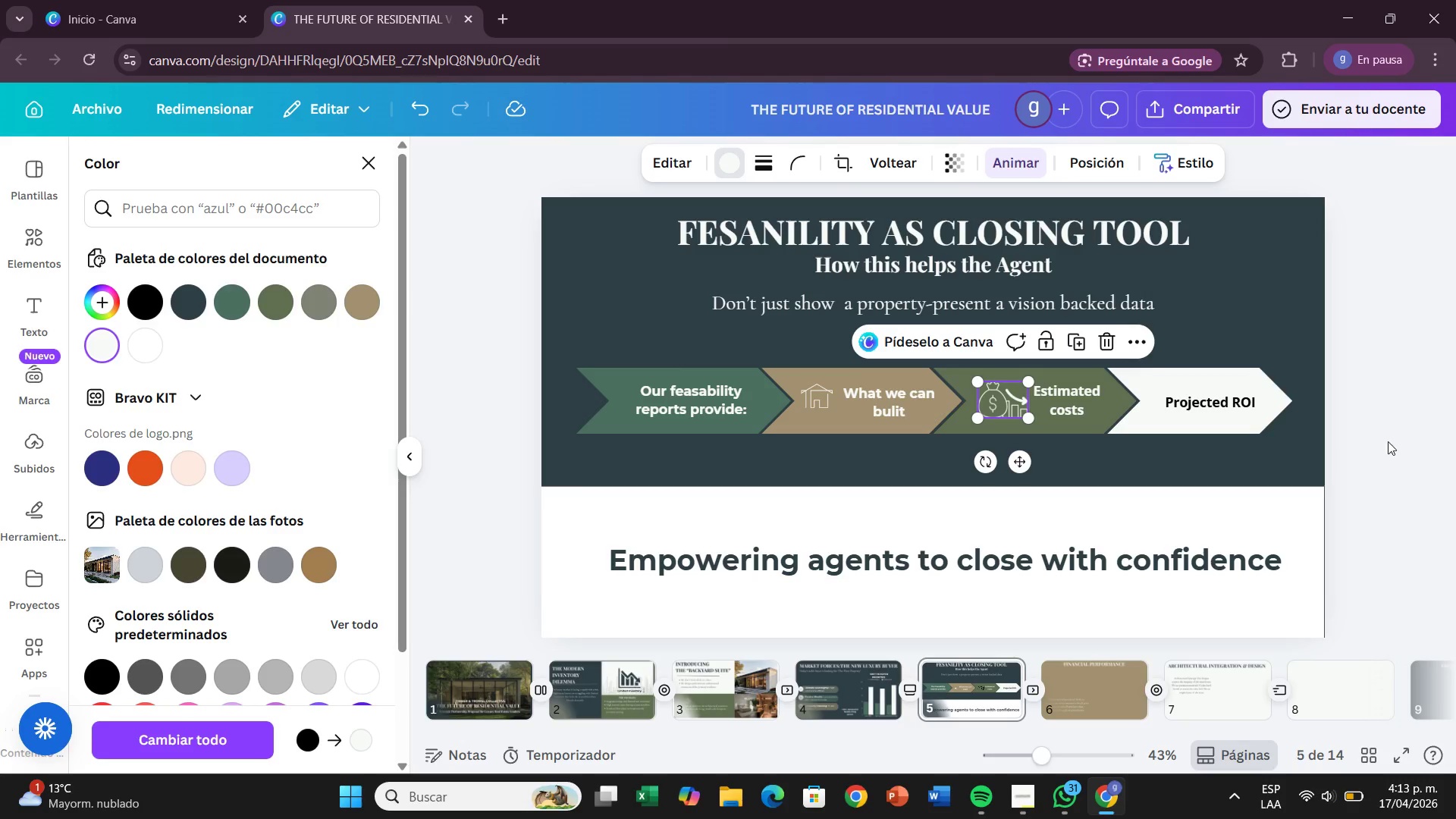 
left_click([1453, 431])
 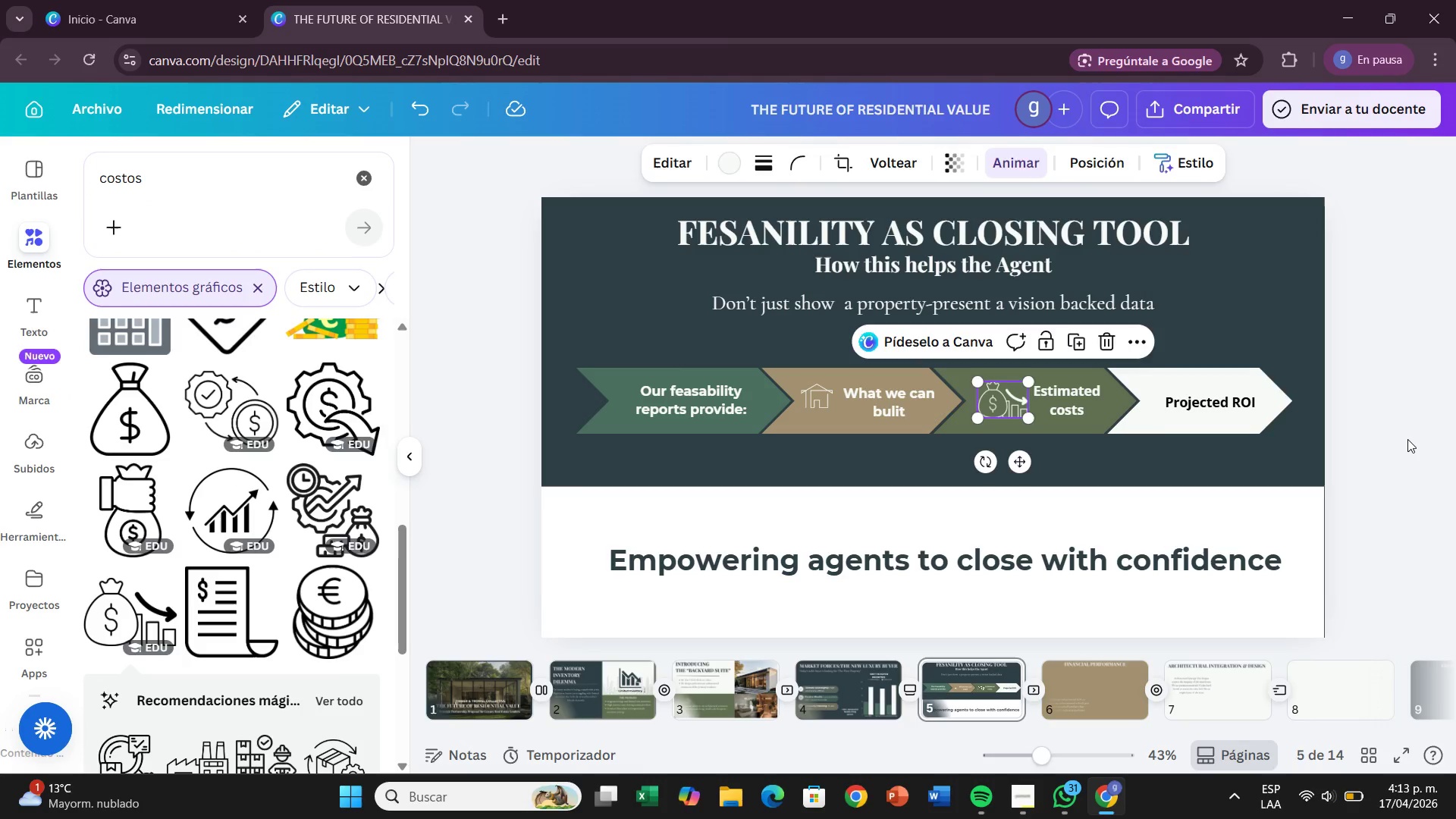 
left_click([1407, 439])
 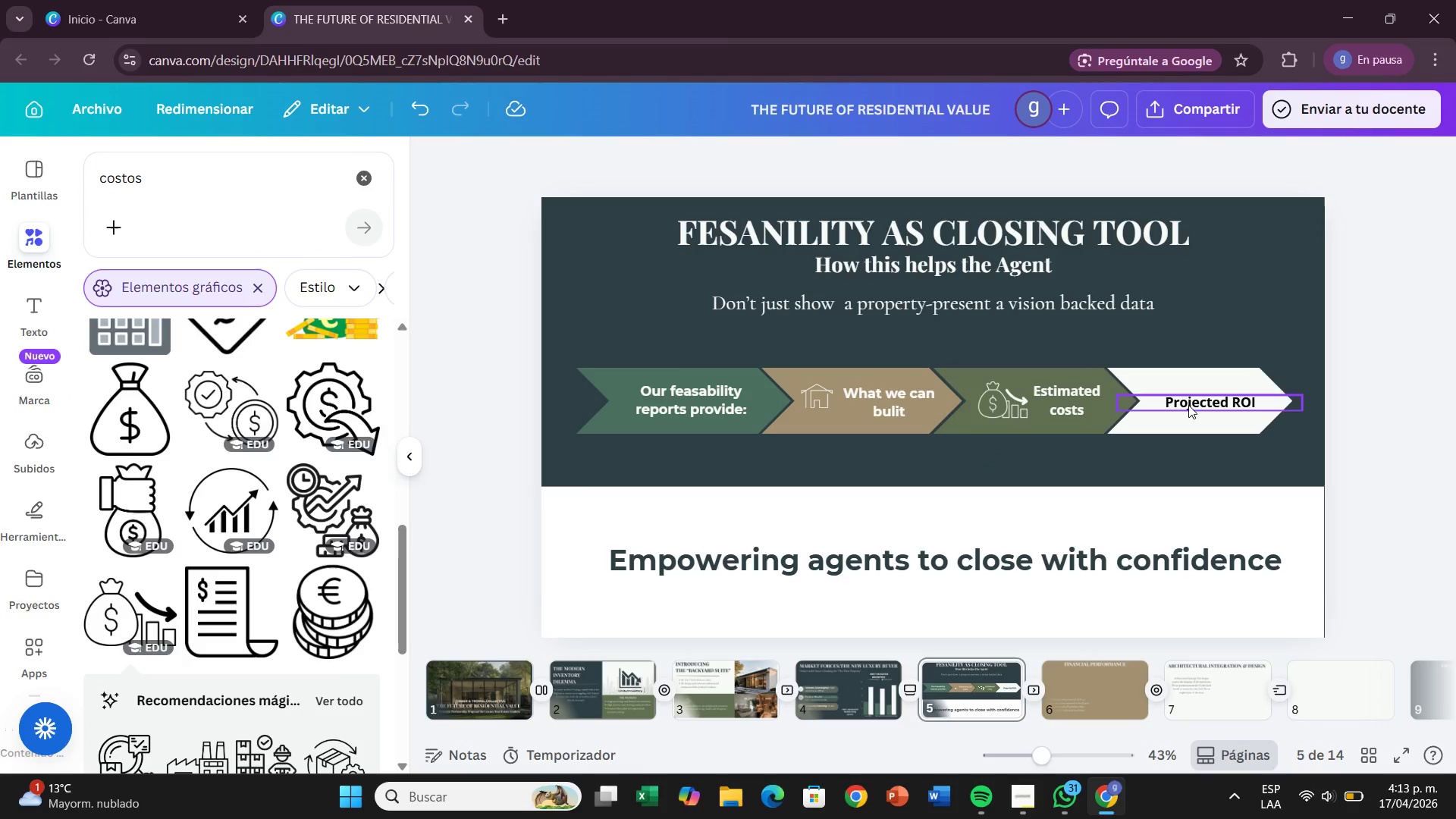 
left_click([1188, 405])
 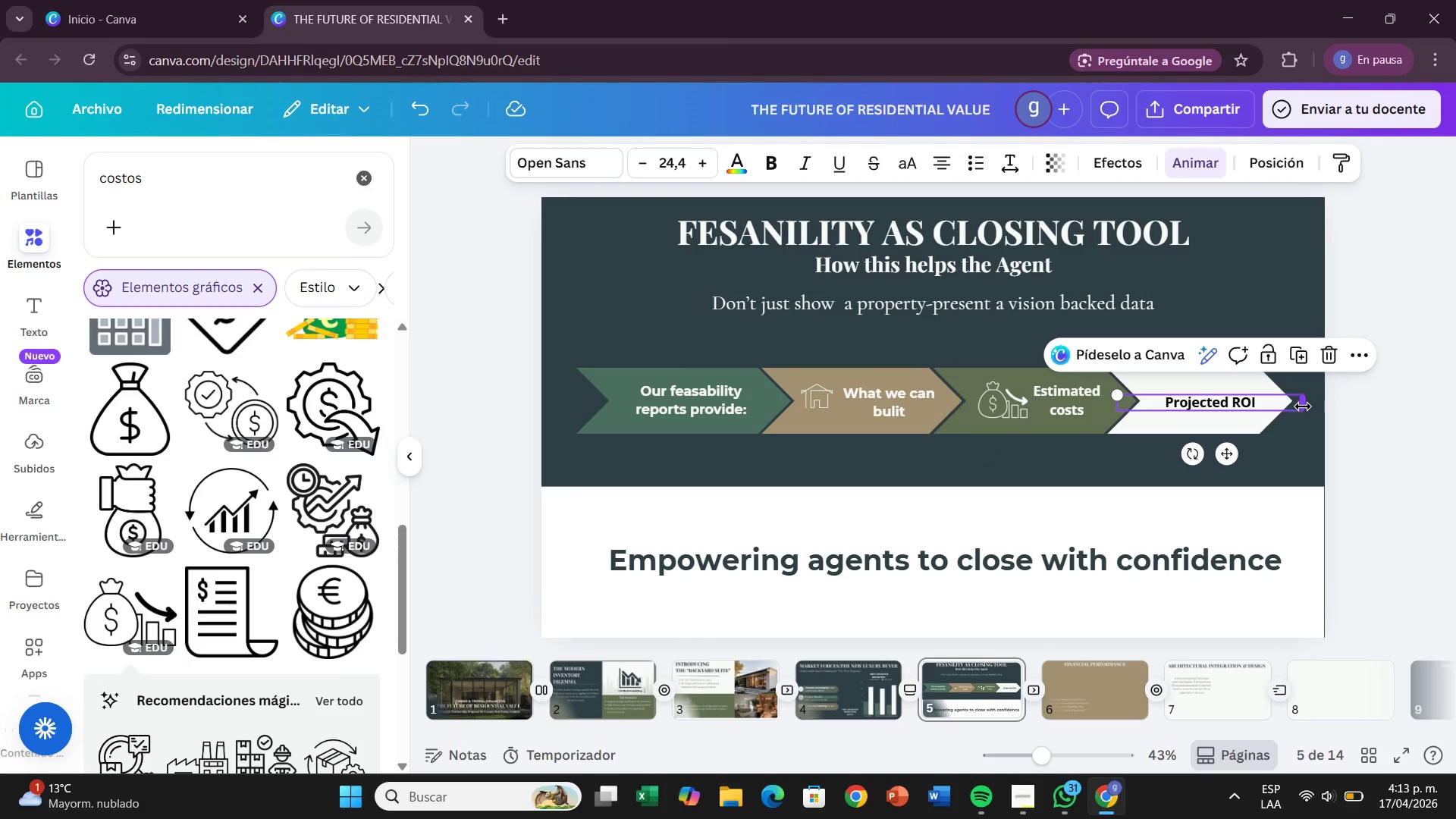 
left_click_drag(start_coordinate=[1303, 406], to_coordinate=[1229, 418])
 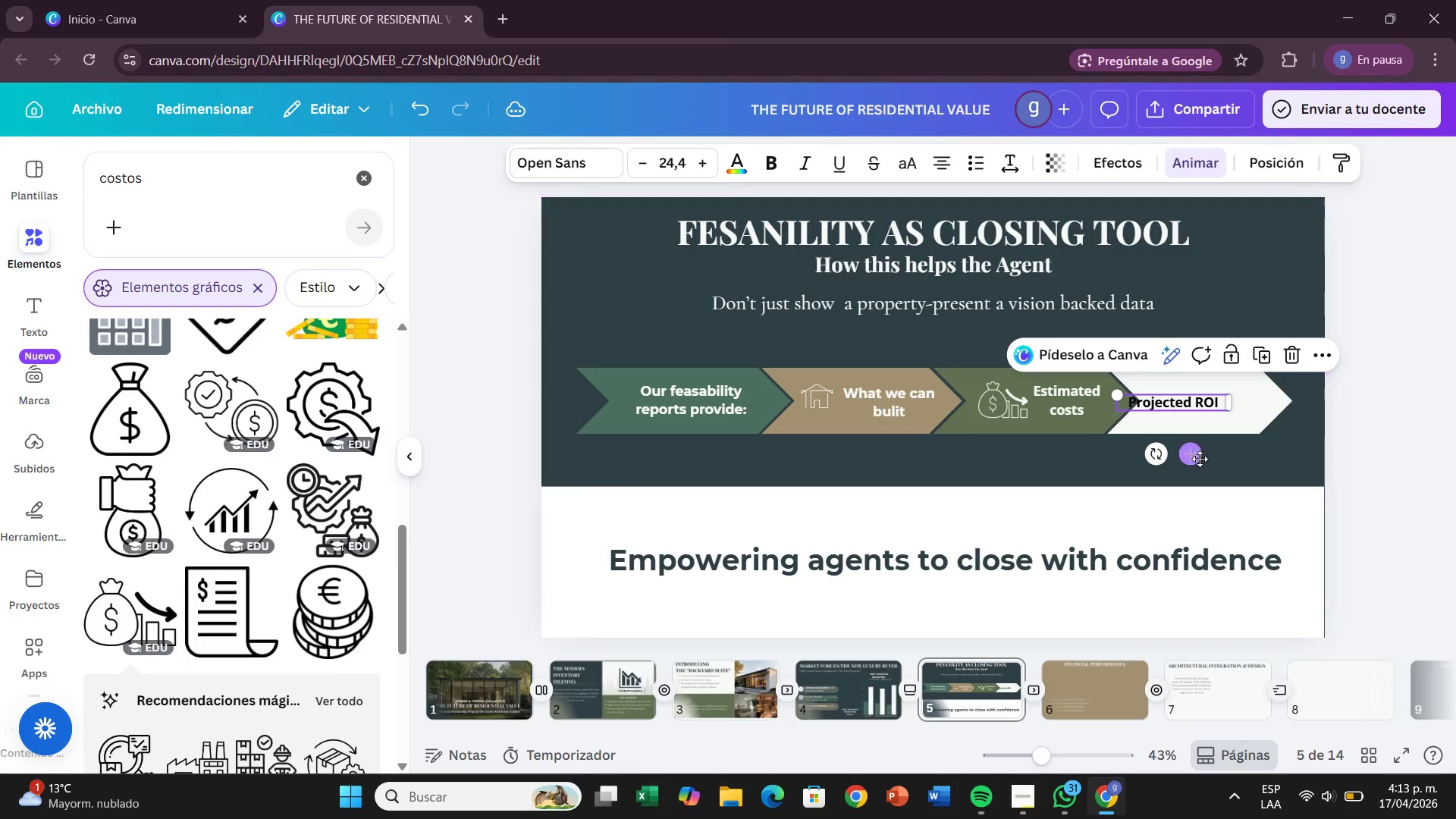 
left_click_drag(start_coordinate=[1200, 459], to_coordinate=[1246, 456])
 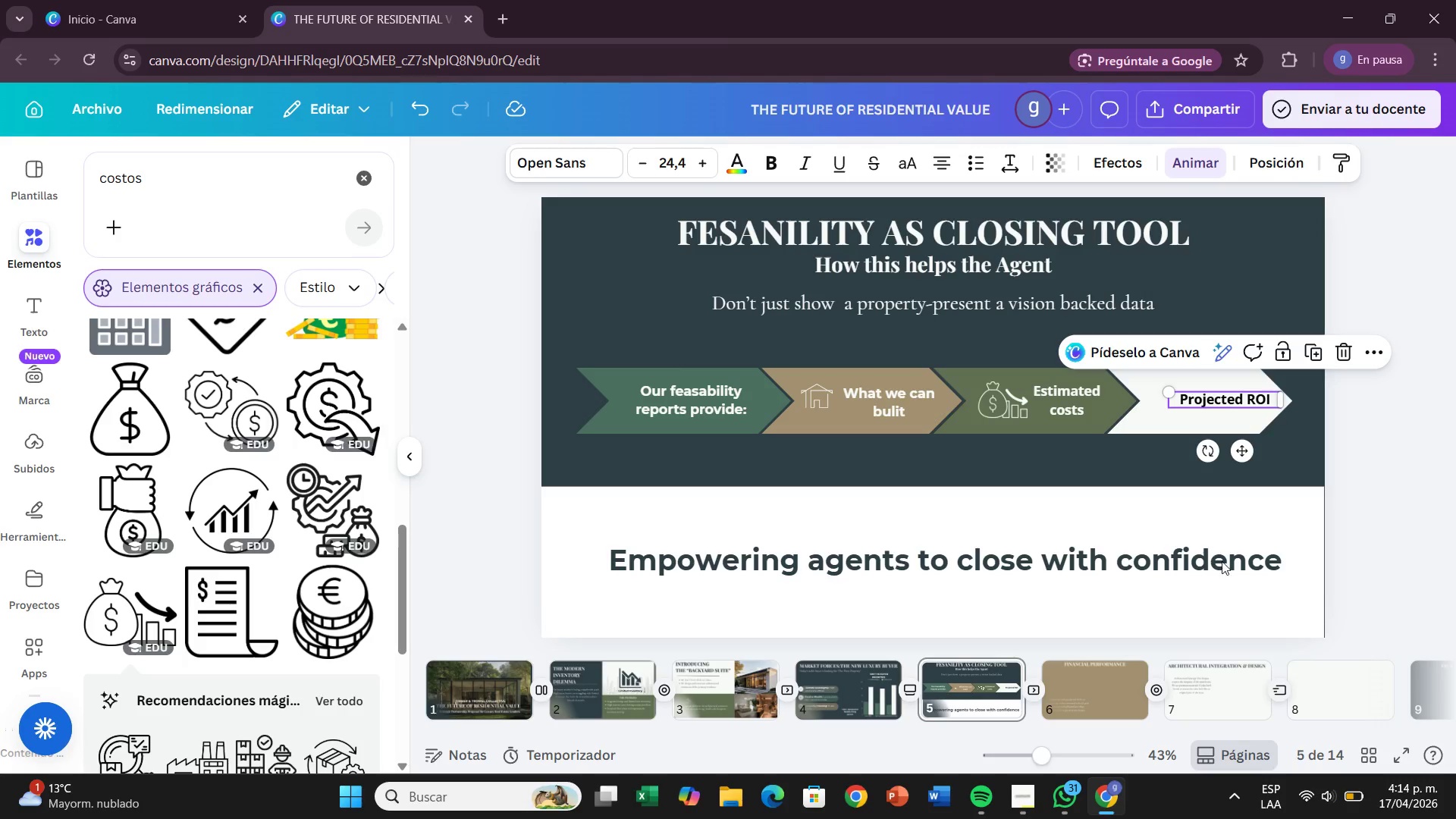 
wait(32.52)
 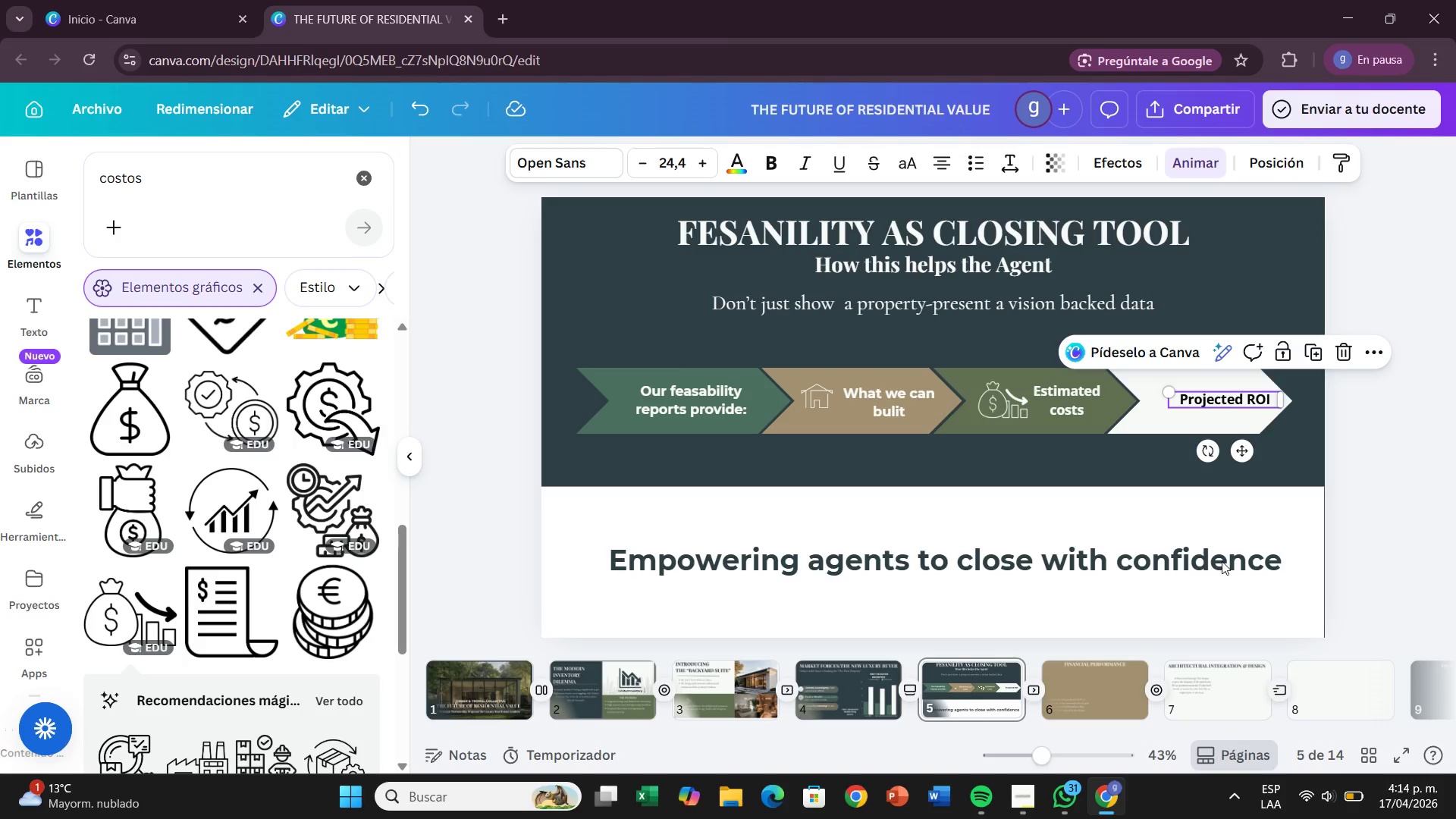 
left_click([999, 399])
 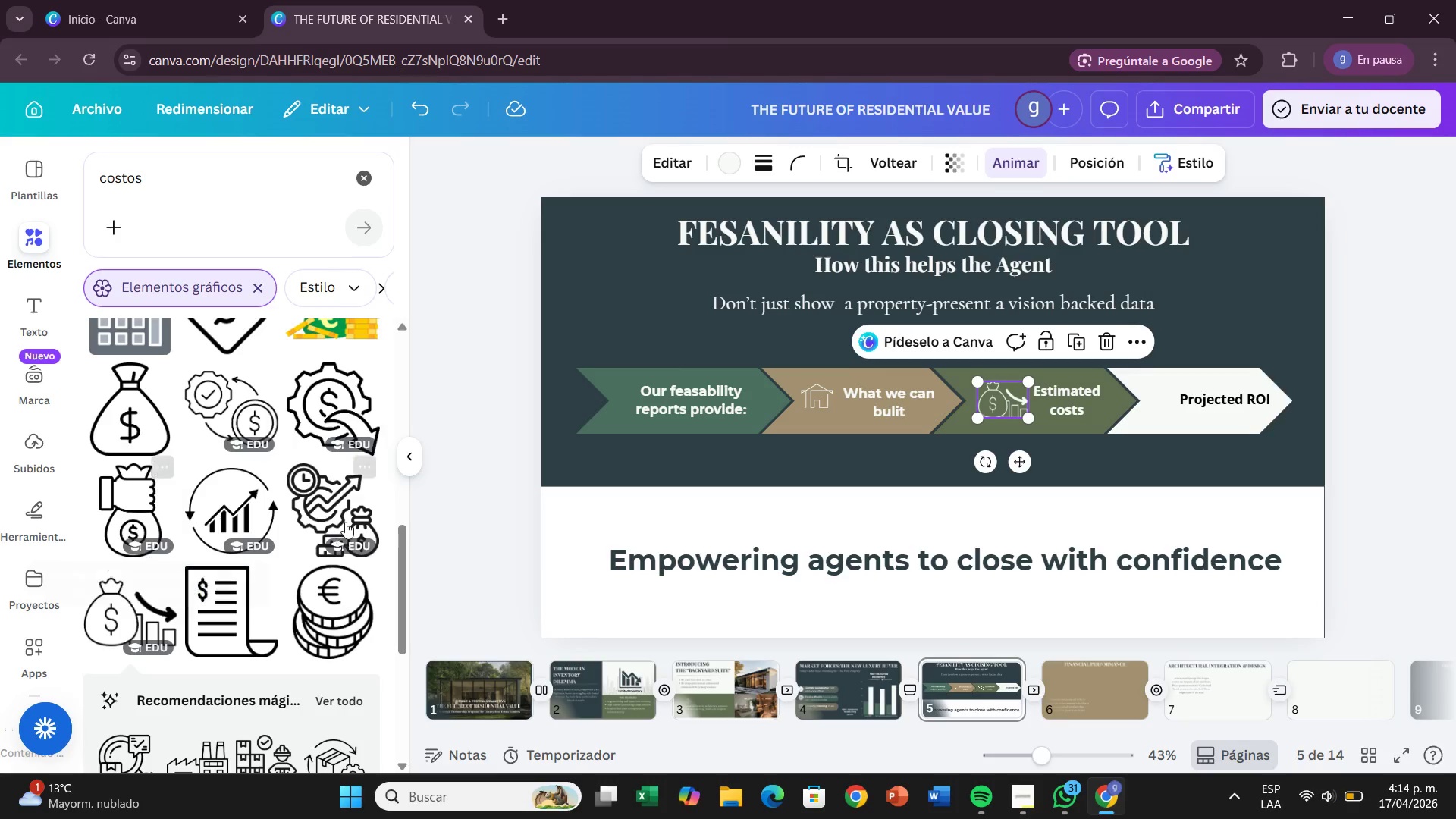 
mouse_move([283, 531])
 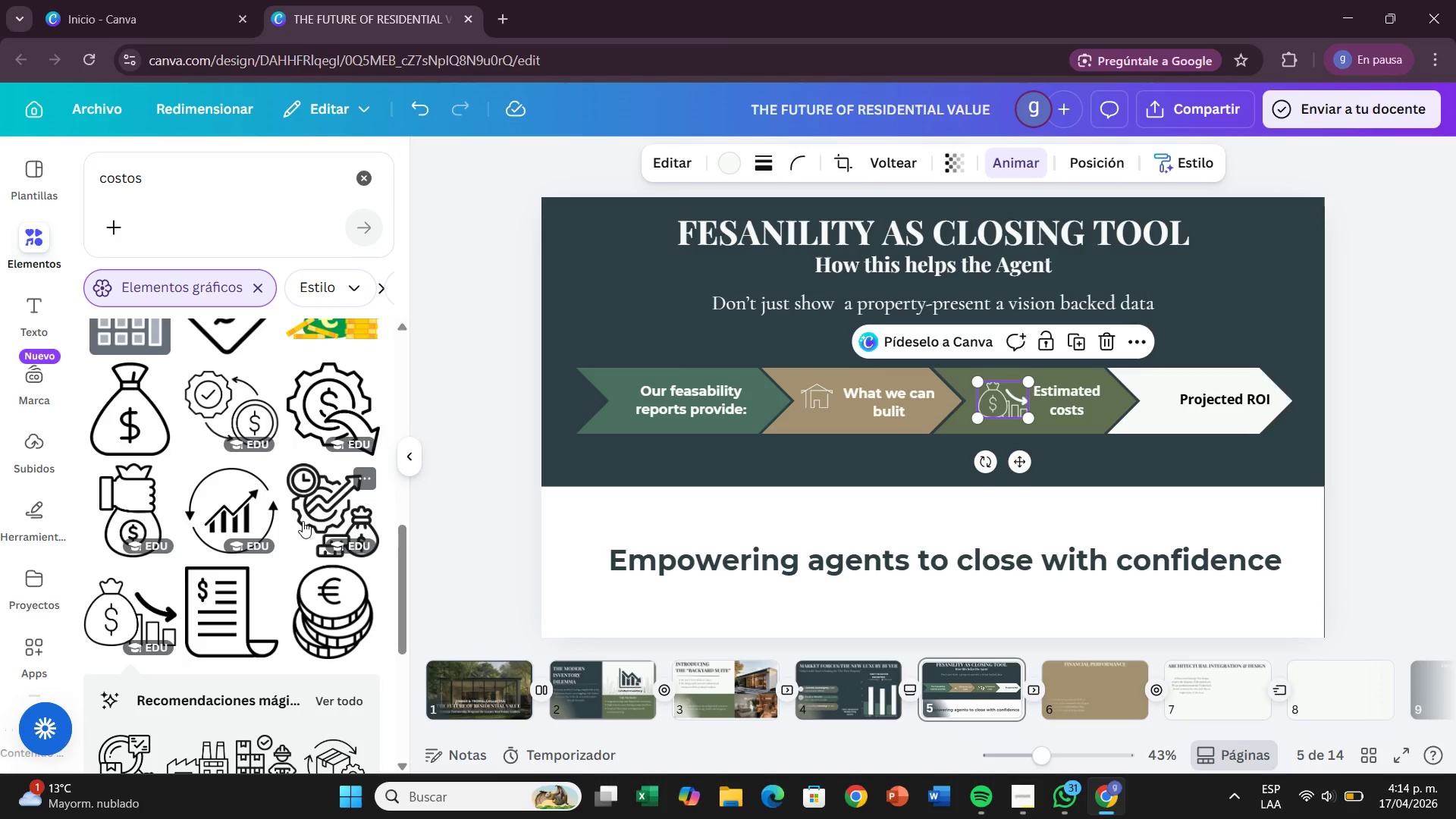 
scroll: coordinate [303, 521], scroll_direction: up, amount: 2.0
 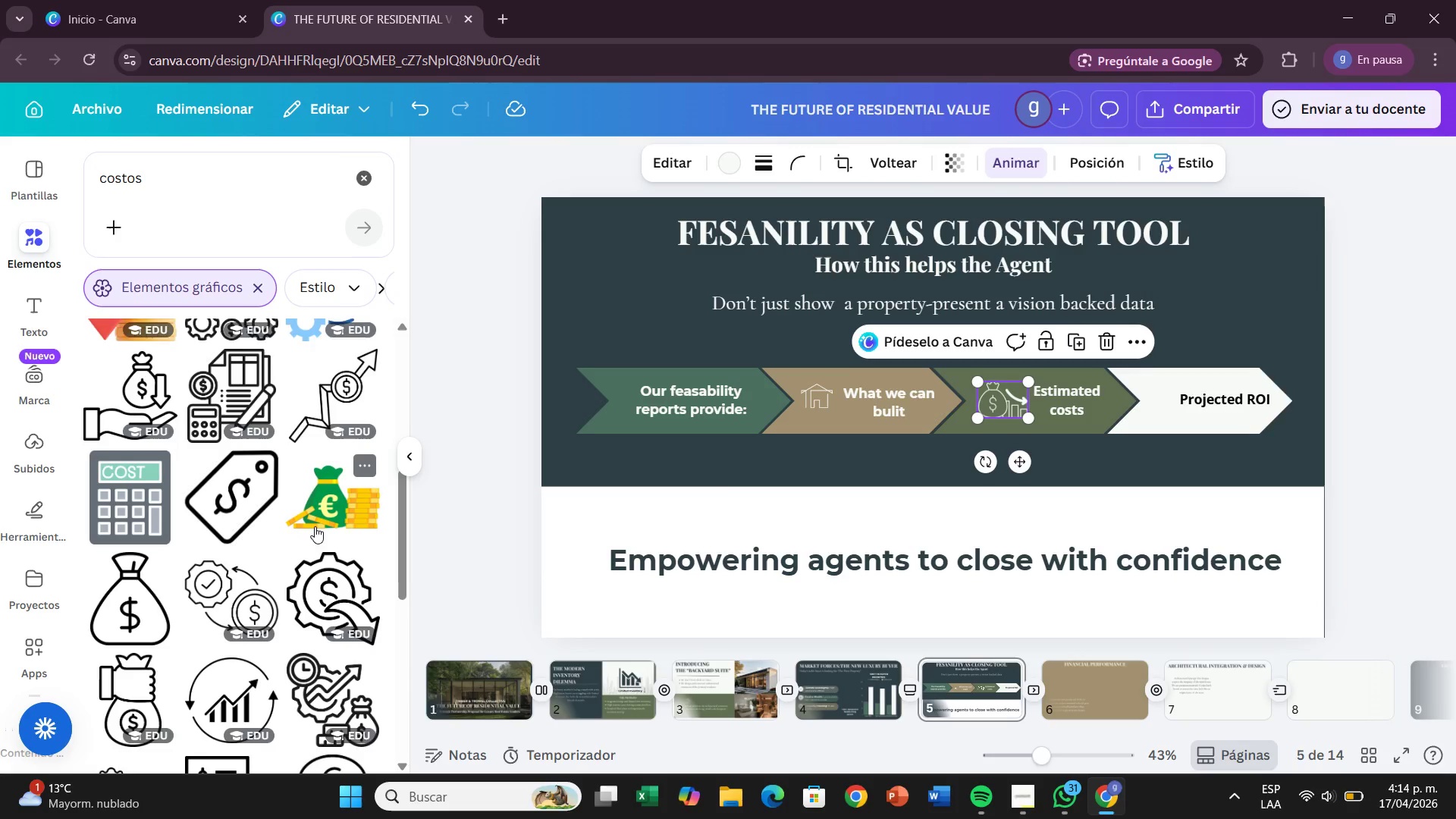 
scroll: coordinate [348, 576], scroll_direction: down, amount: 11.0
 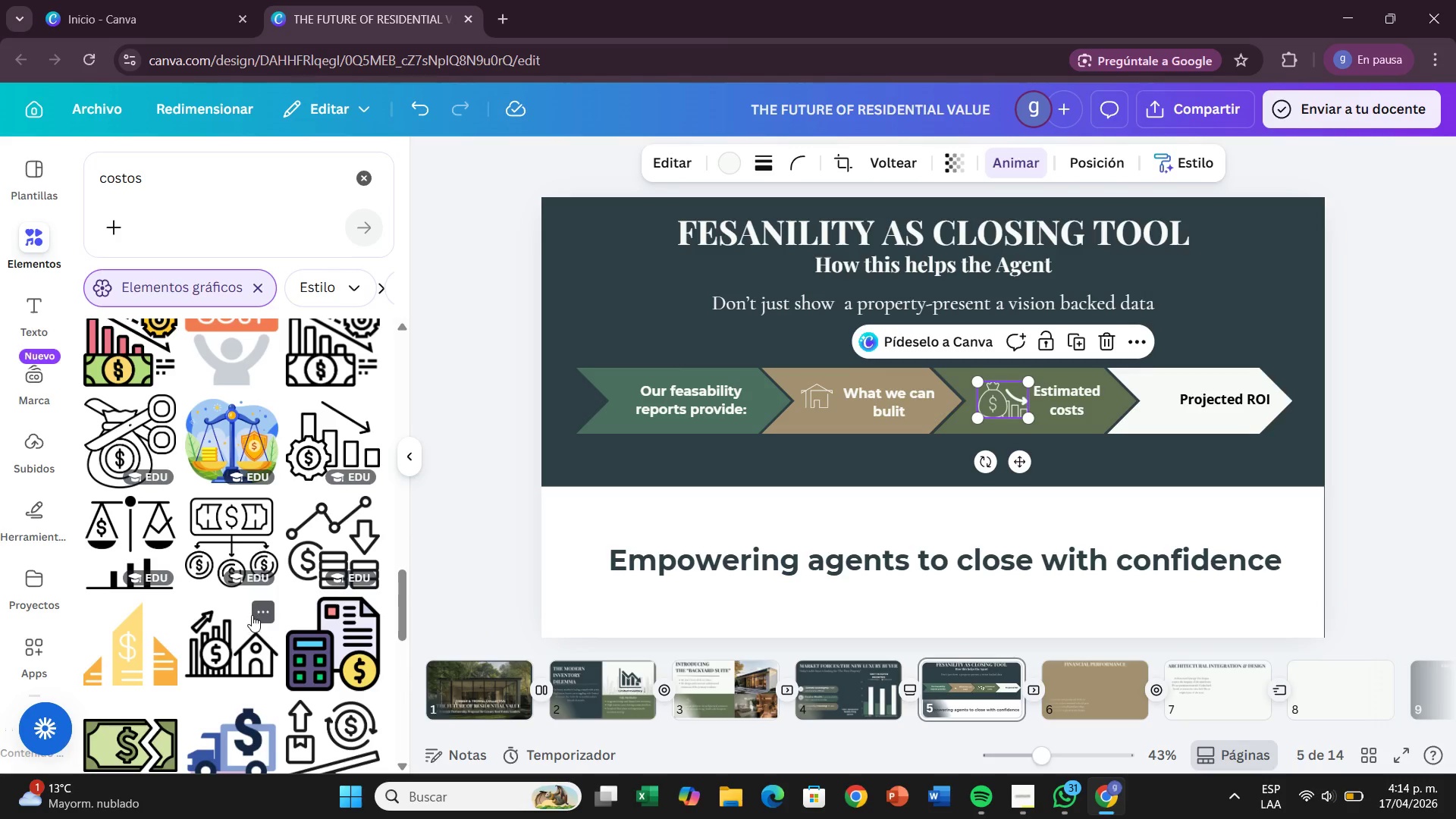 
wait(10.85)
 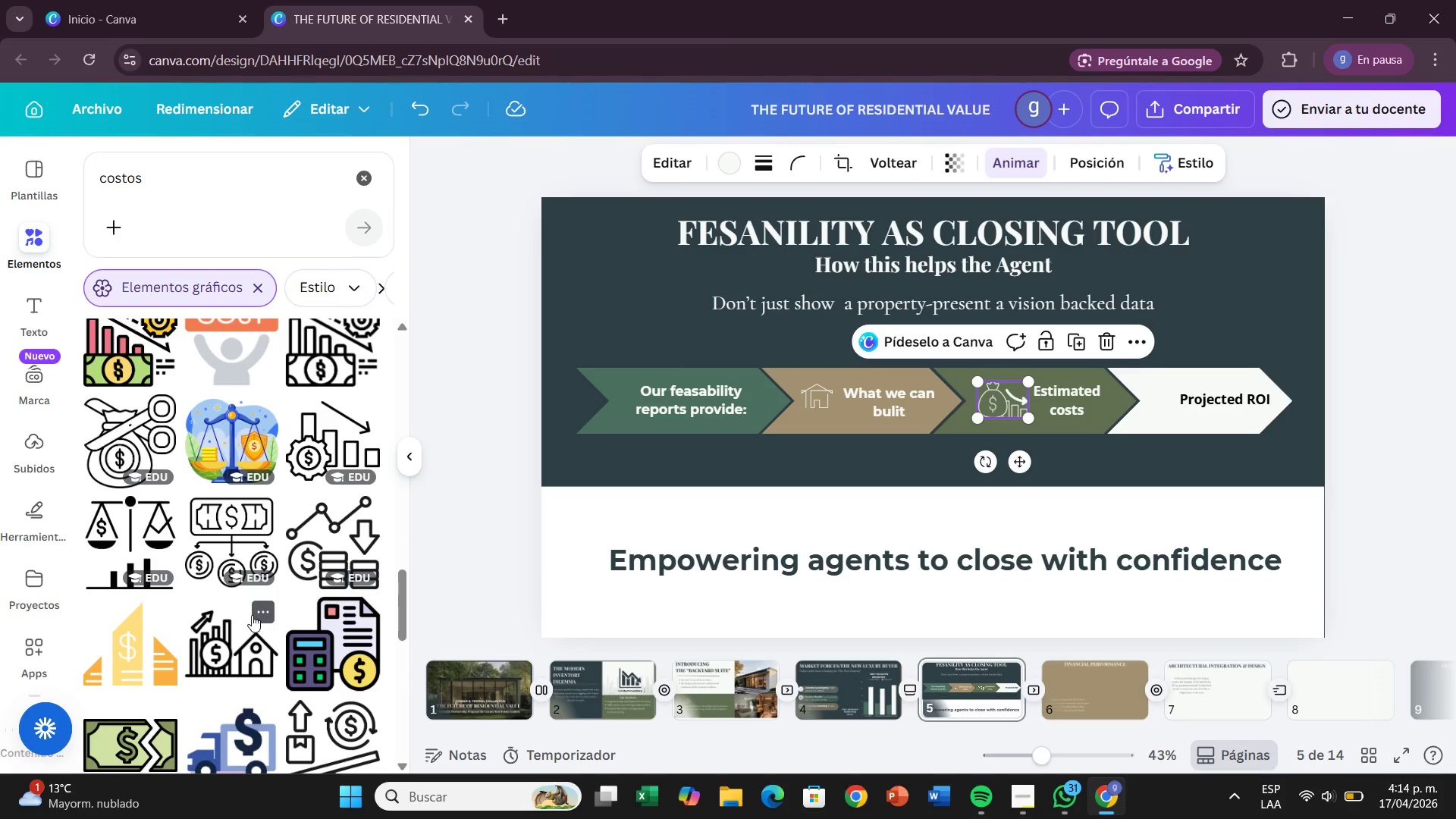 
left_click_drag(start_coordinate=[243, 640], to_coordinate=[1197, 402])
 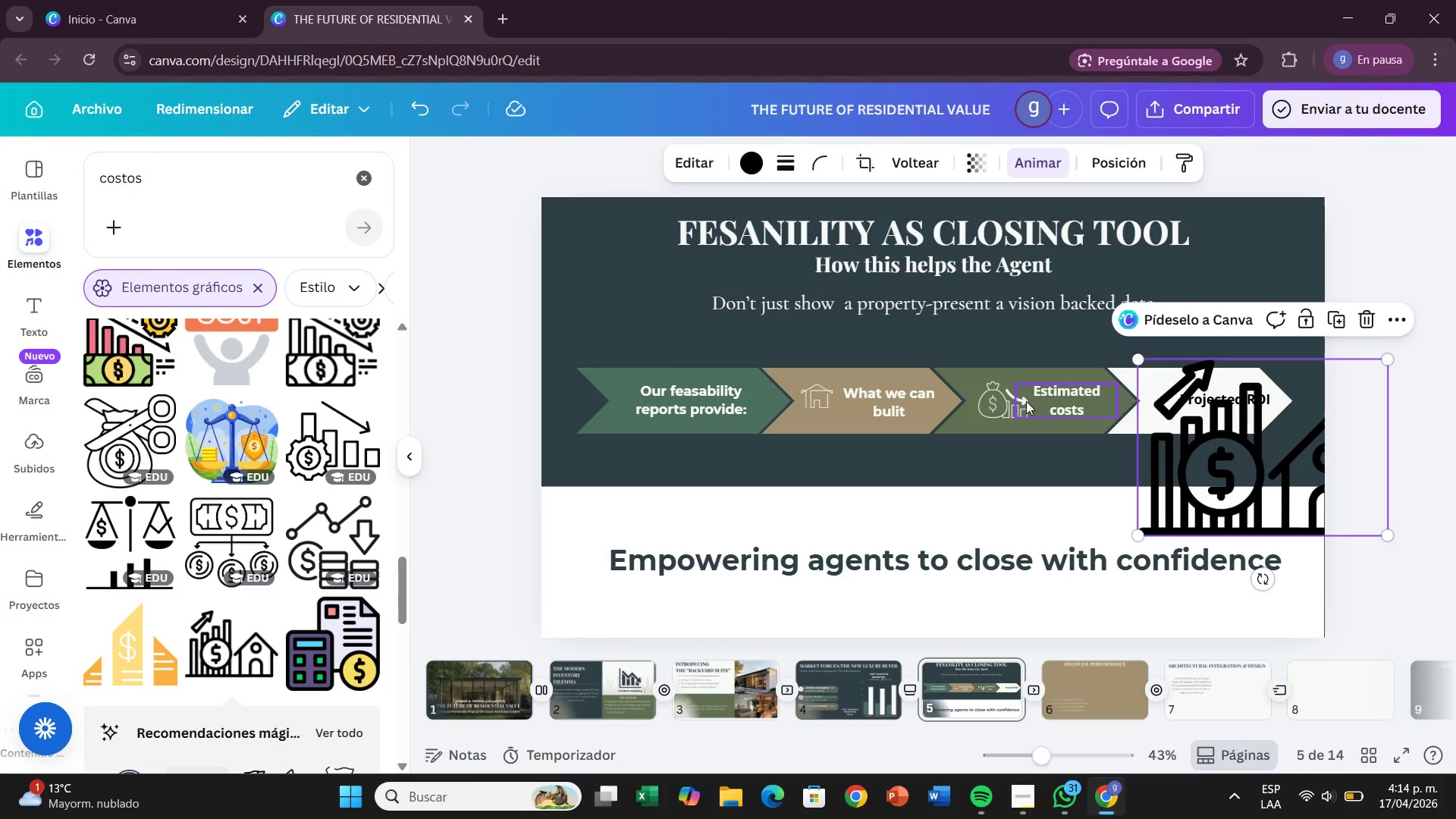 
left_click([1026, 401])
 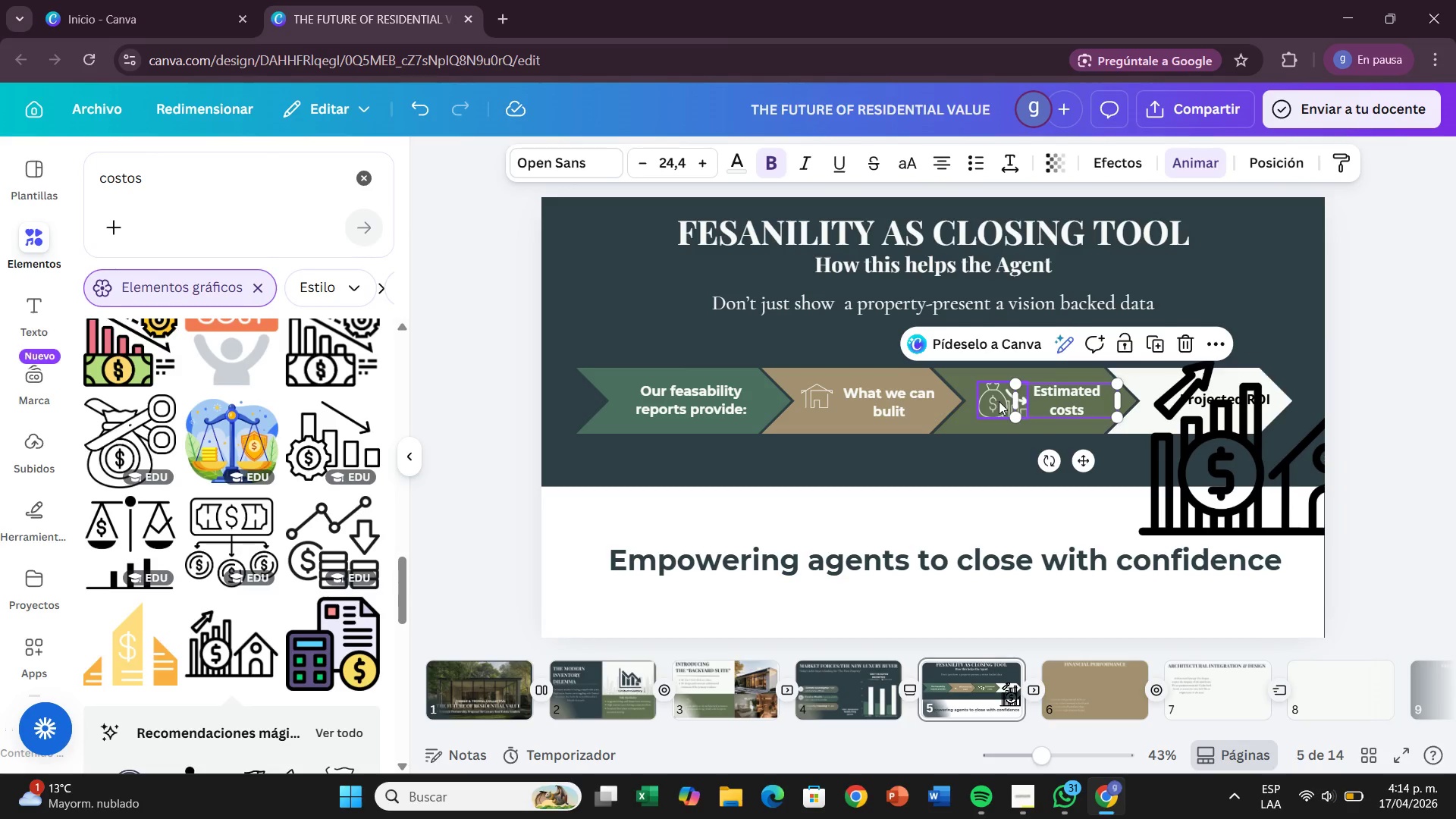 
left_click([998, 401])
 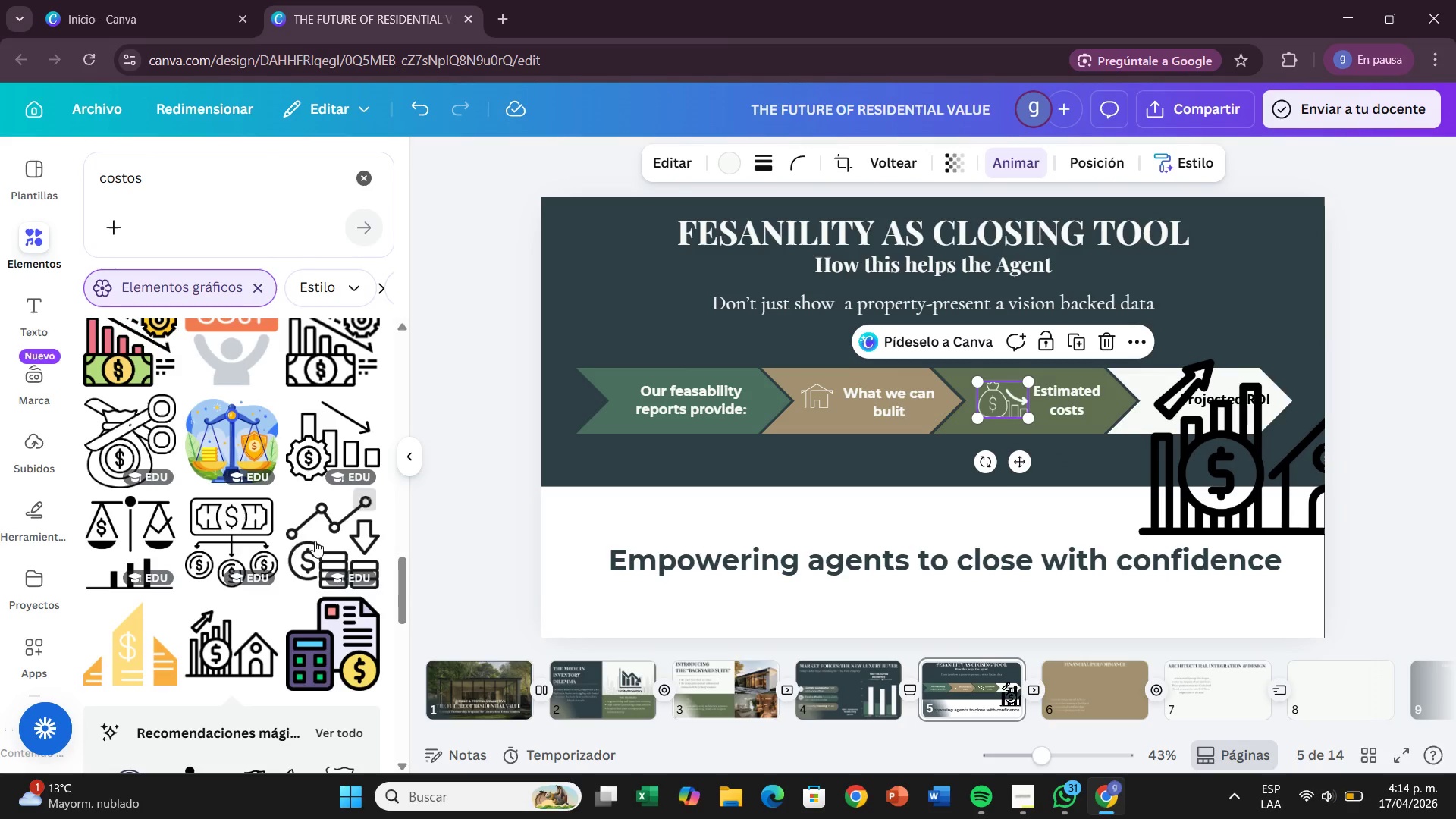 
scroll: coordinate [290, 550], scroll_direction: down, amount: 3.0
 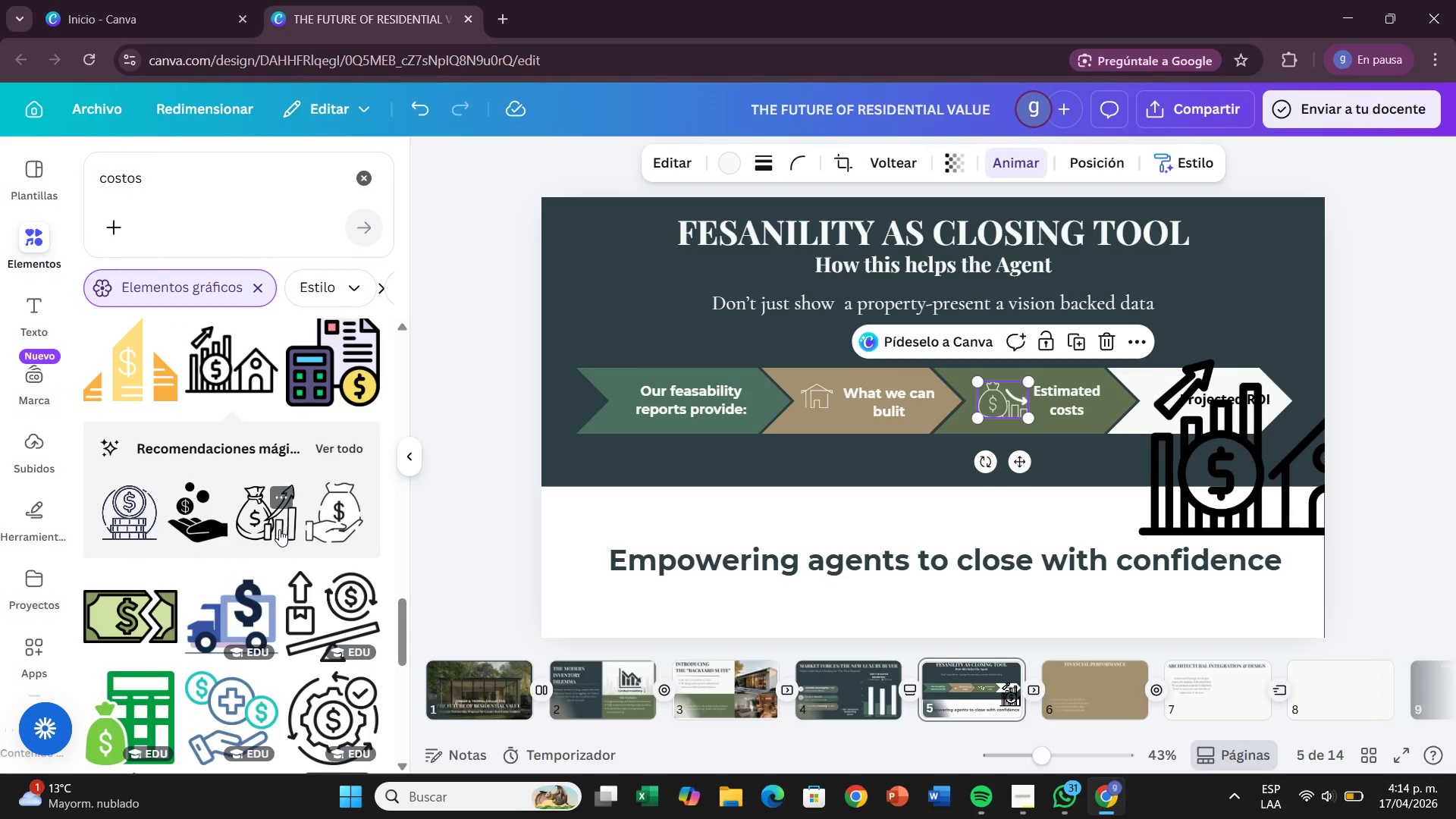 
left_click_drag(start_coordinate=[279, 529], to_coordinate=[1061, 481])
 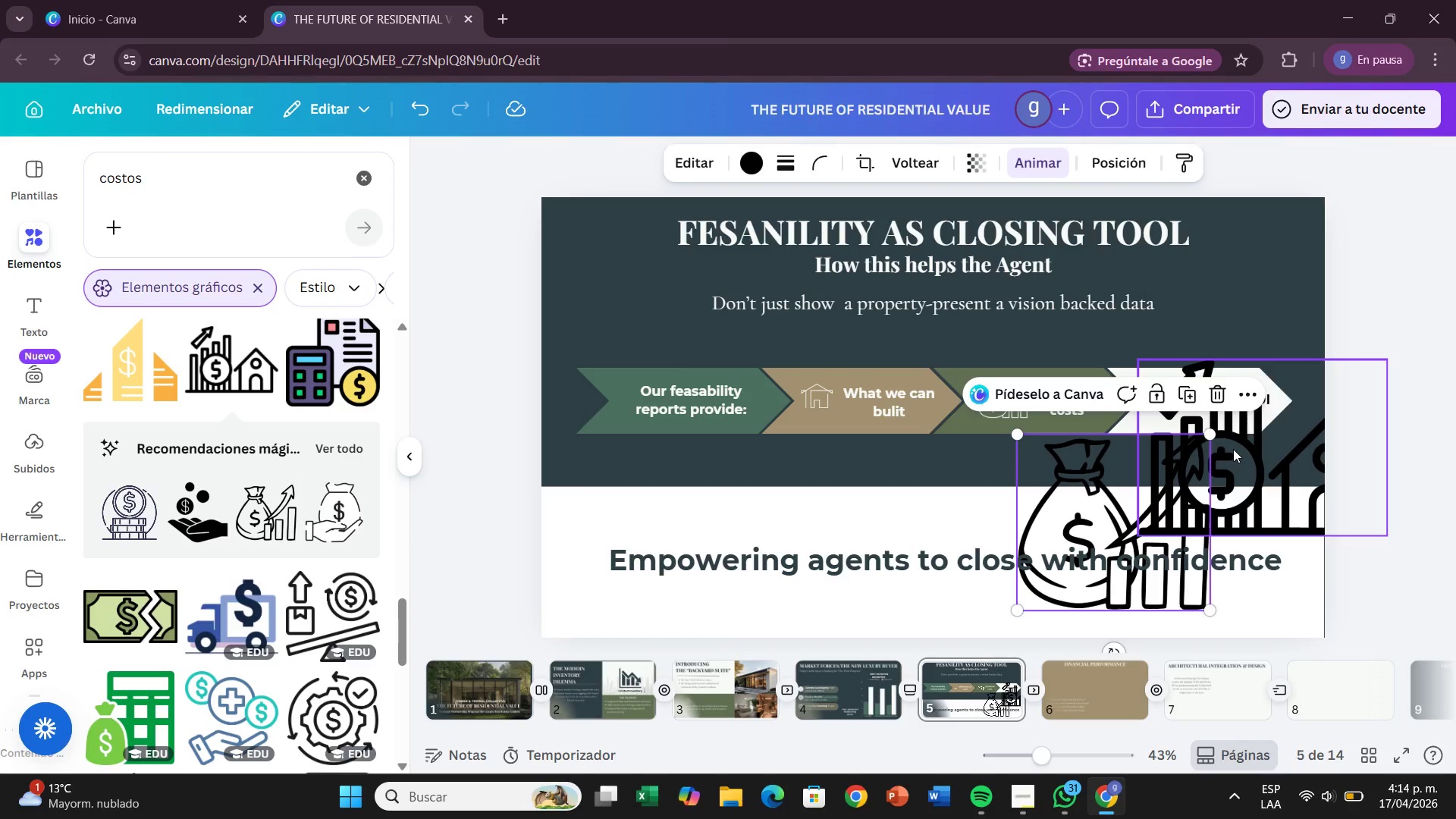 
left_click_drag(start_coordinate=[1233, 449], to_coordinate=[859, 491])
 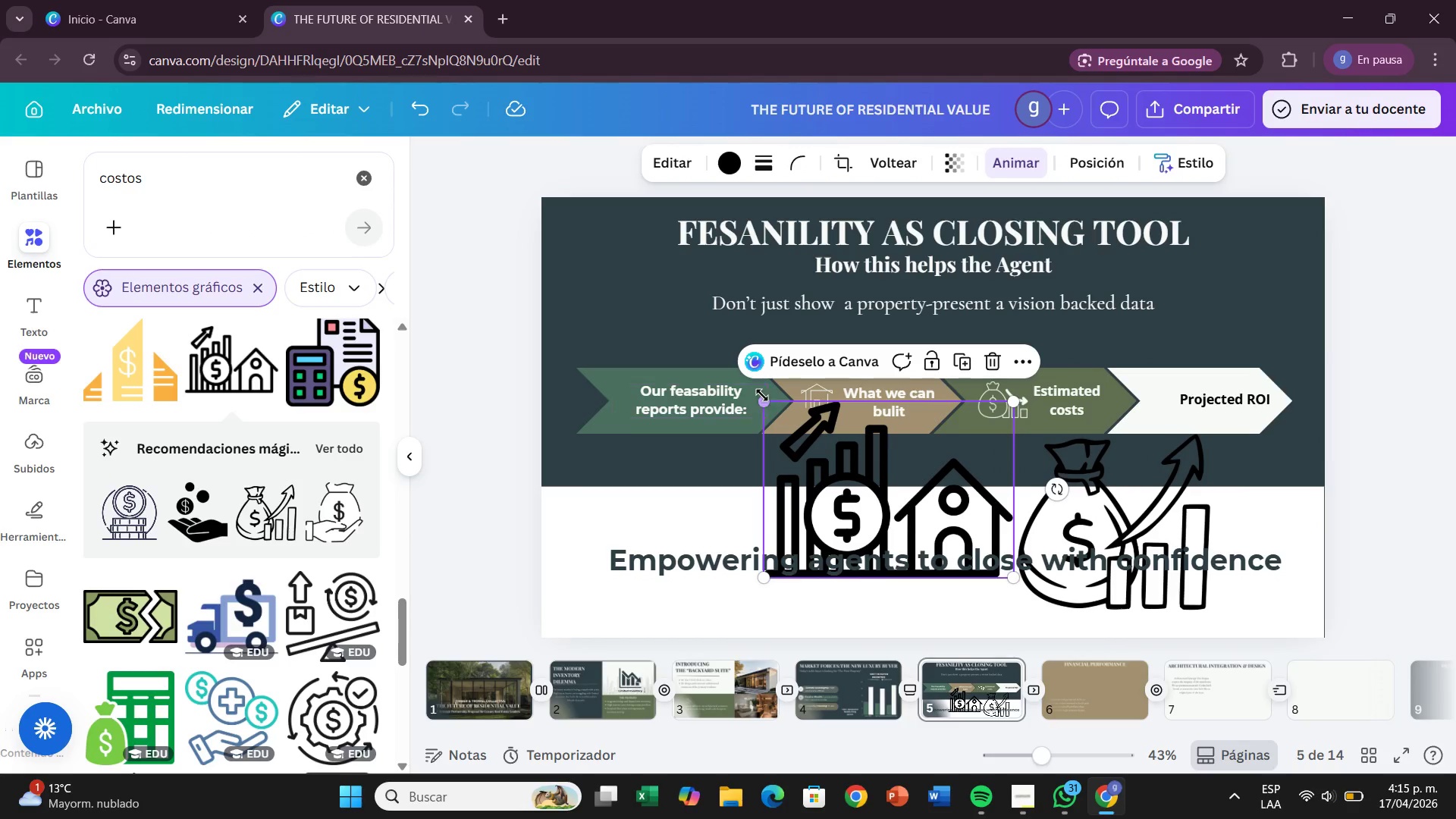 
left_click([762, 395])
 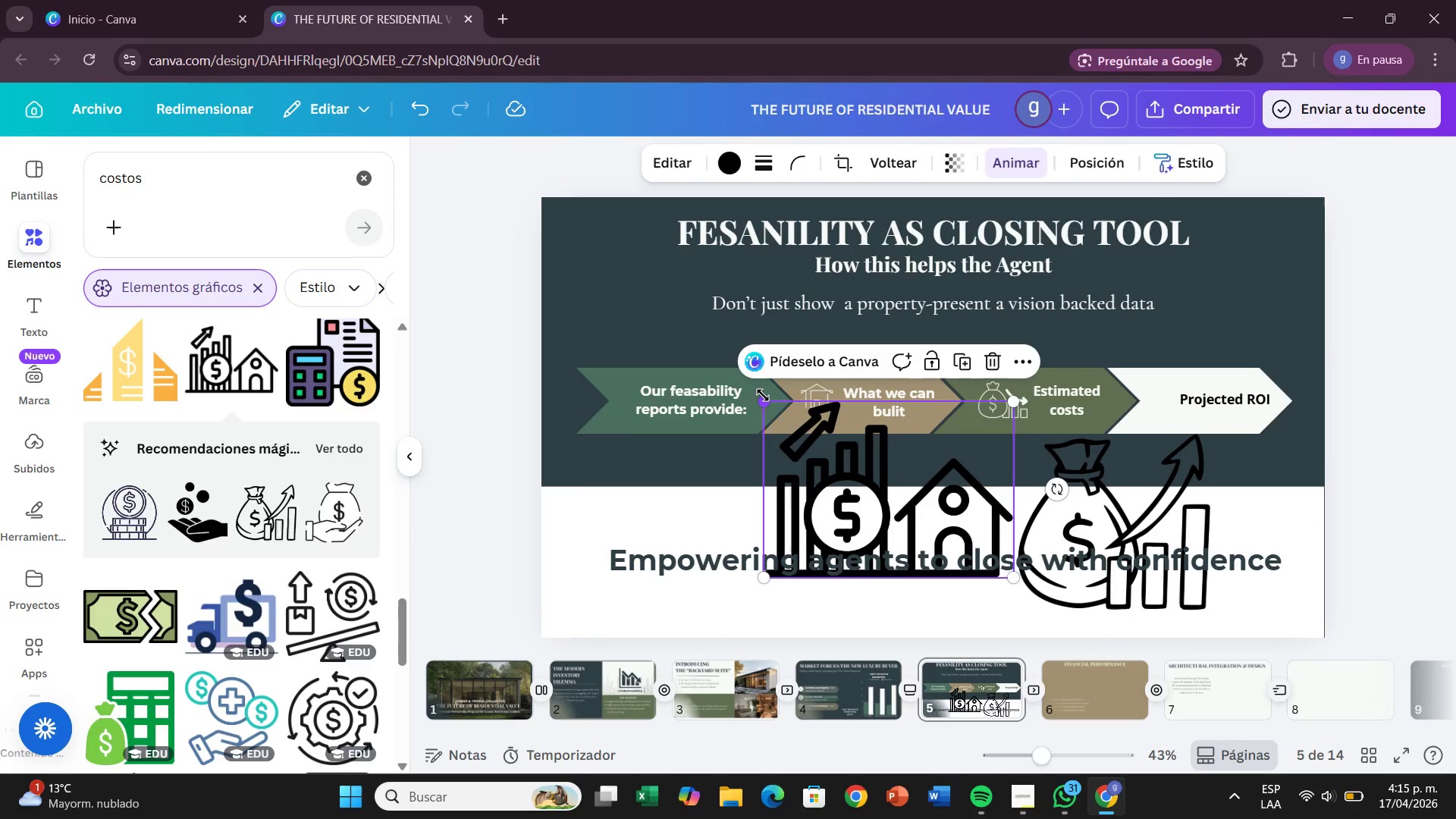 
left_click_drag(start_coordinate=[762, 395], to_coordinate=[868, 496])
 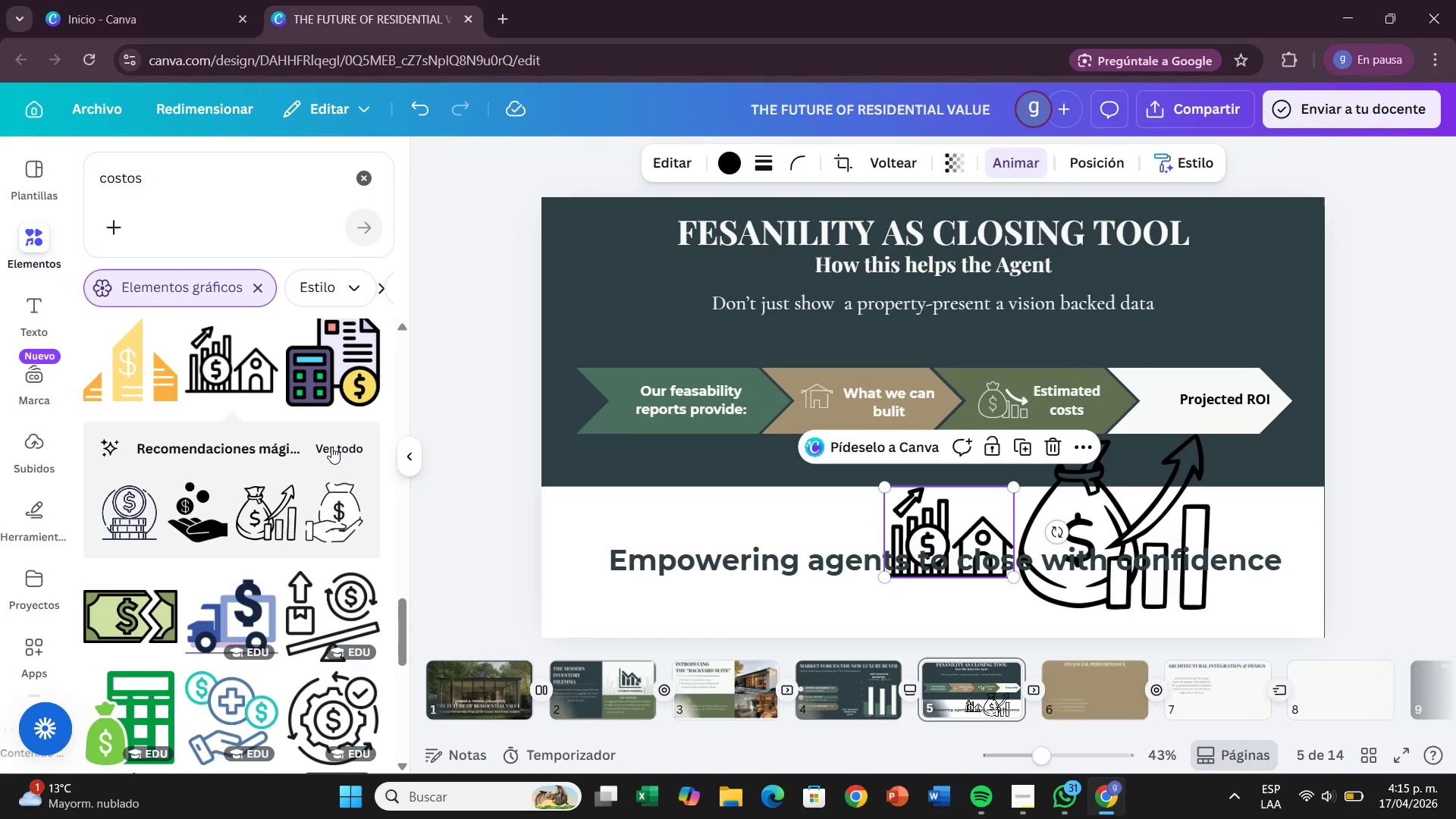 
left_click([331, 447])
 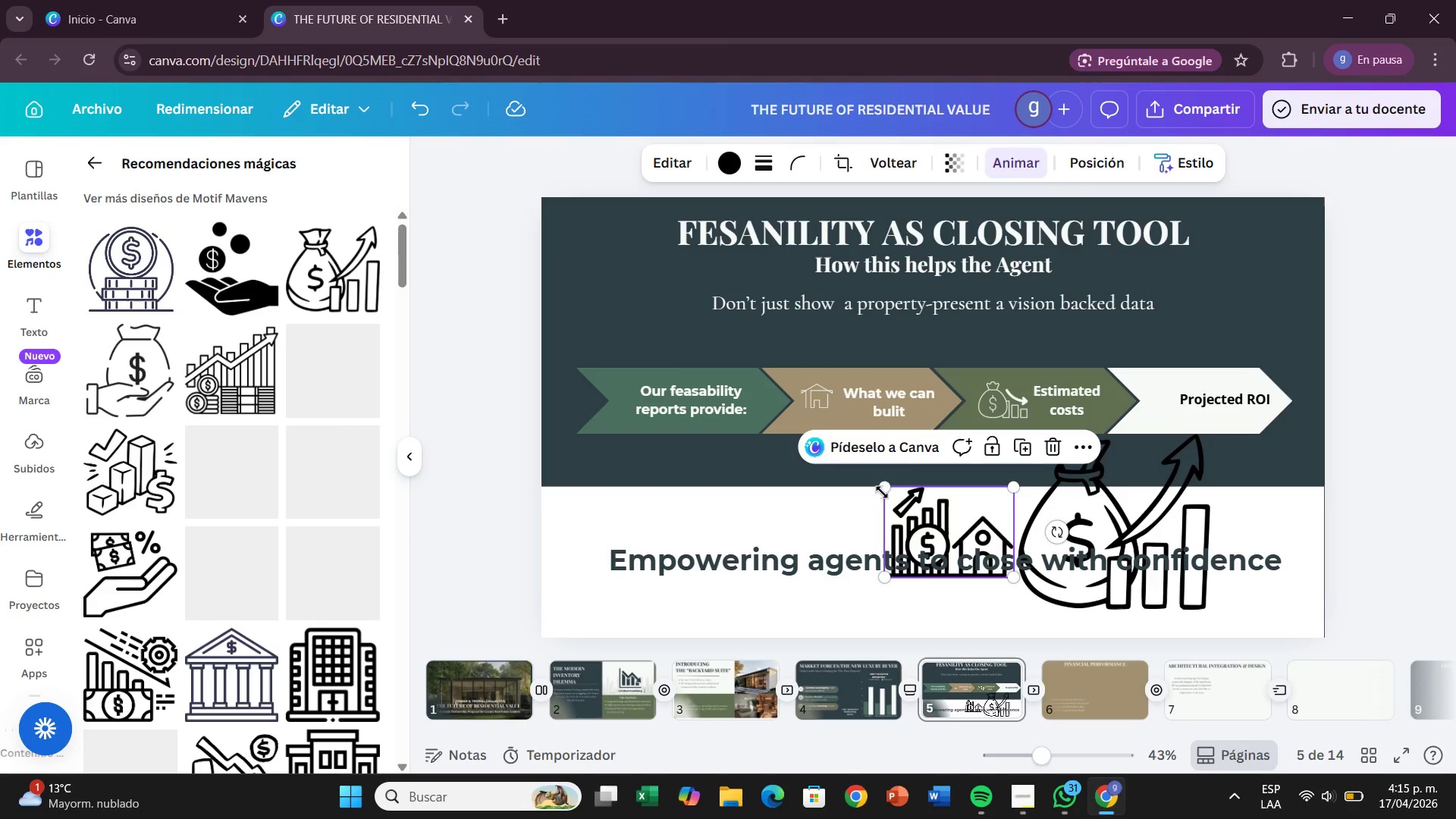 
left_click_drag(start_coordinate=[882, 492], to_coordinate=[894, 500])
 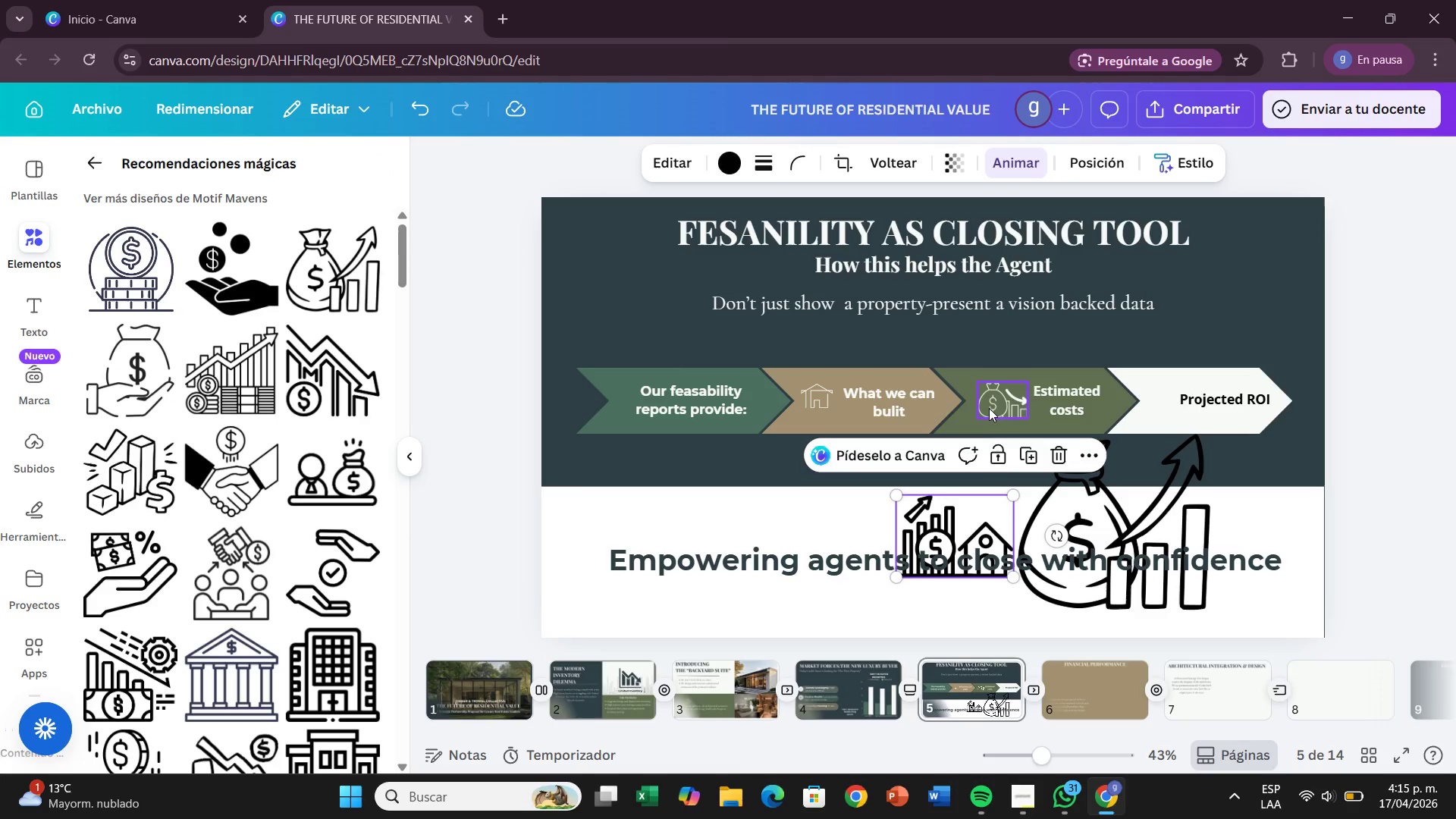 
left_click([990, 407])
 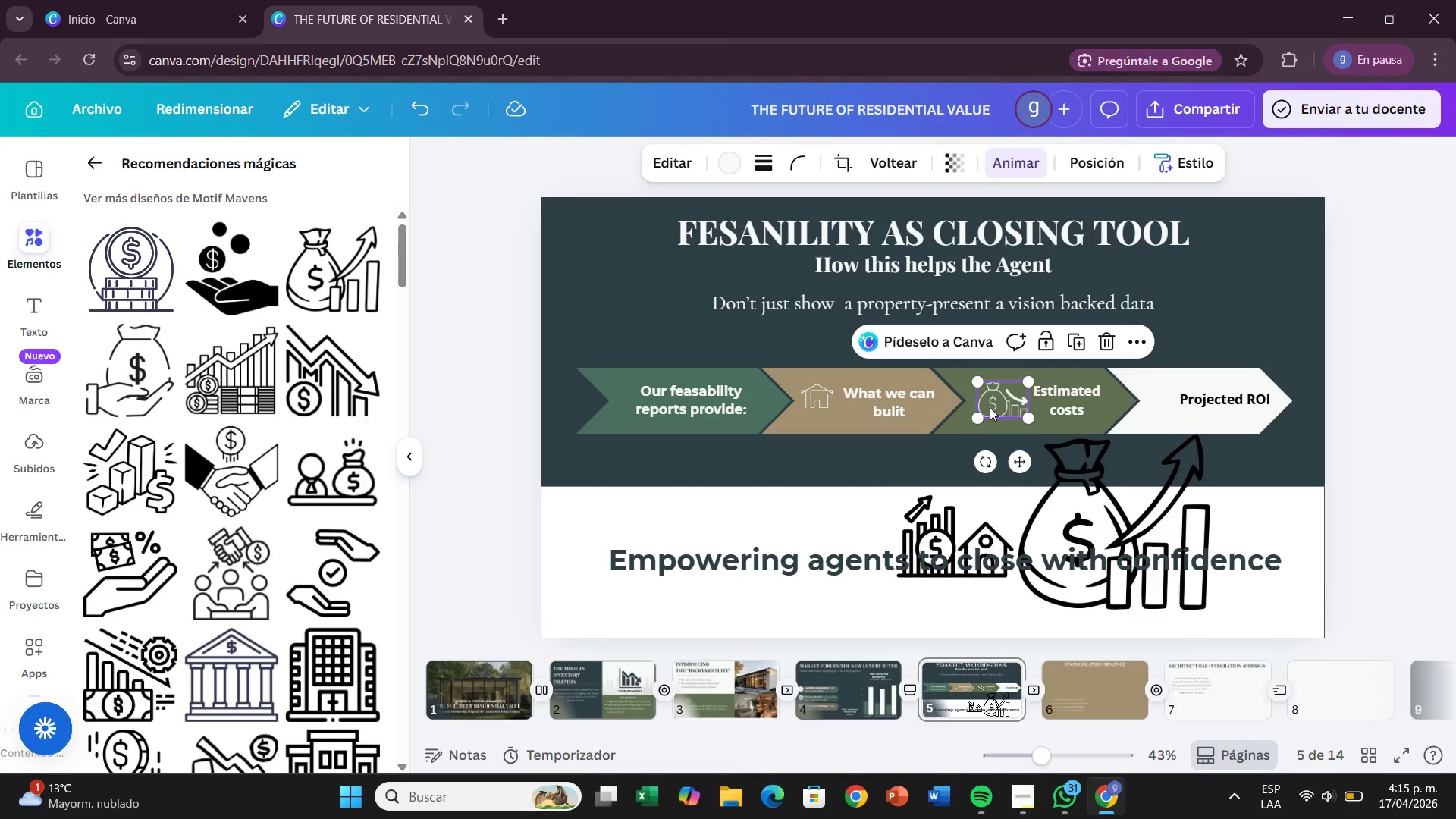 
key(Backspace)
 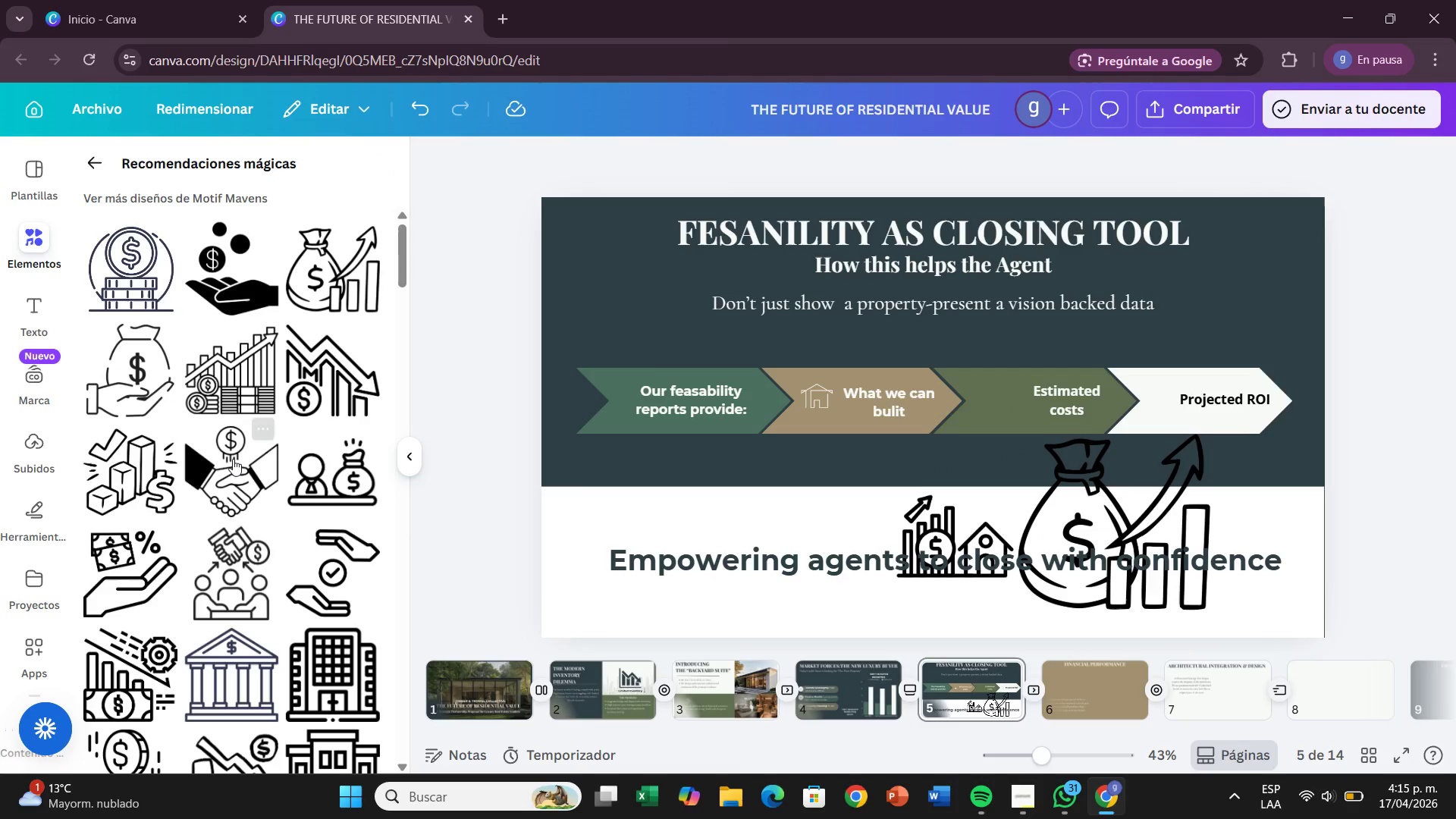 
left_click_drag(start_coordinate=[231, 457], to_coordinate=[949, 377])
 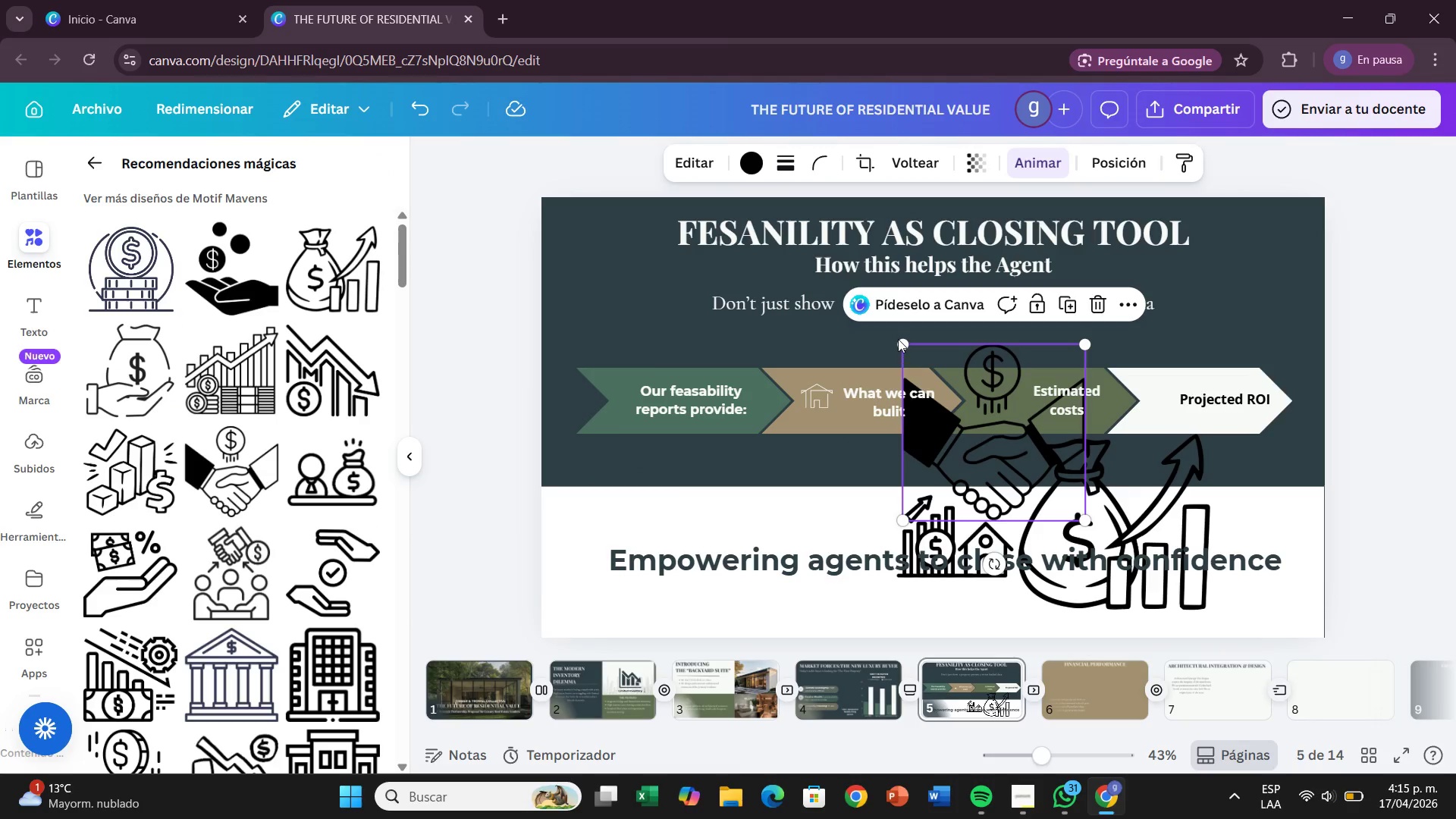 
left_click([898, 339])
 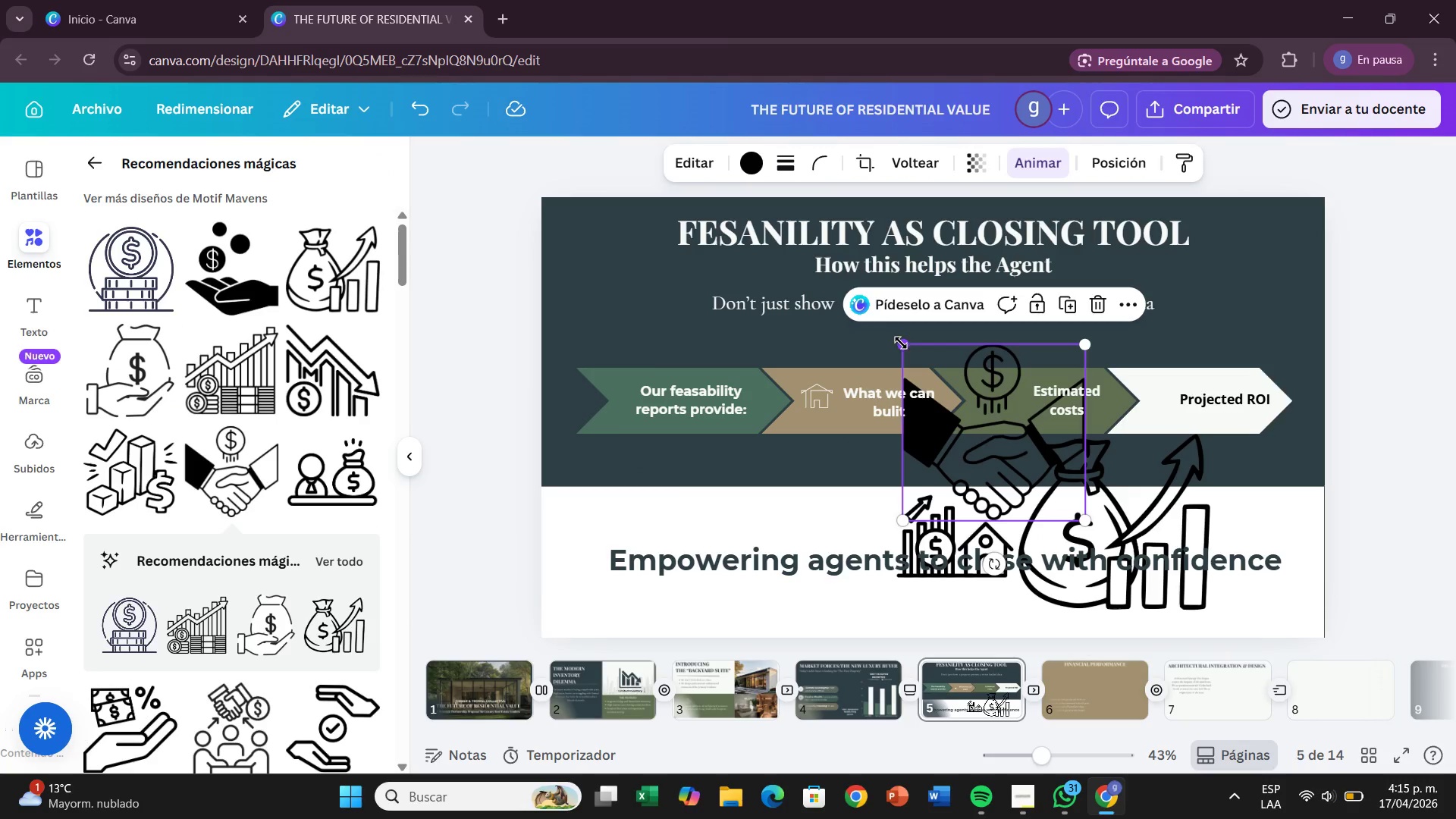 
left_click_drag(start_coordinate=[901, 343], to_coordinate=[1015, 489])
 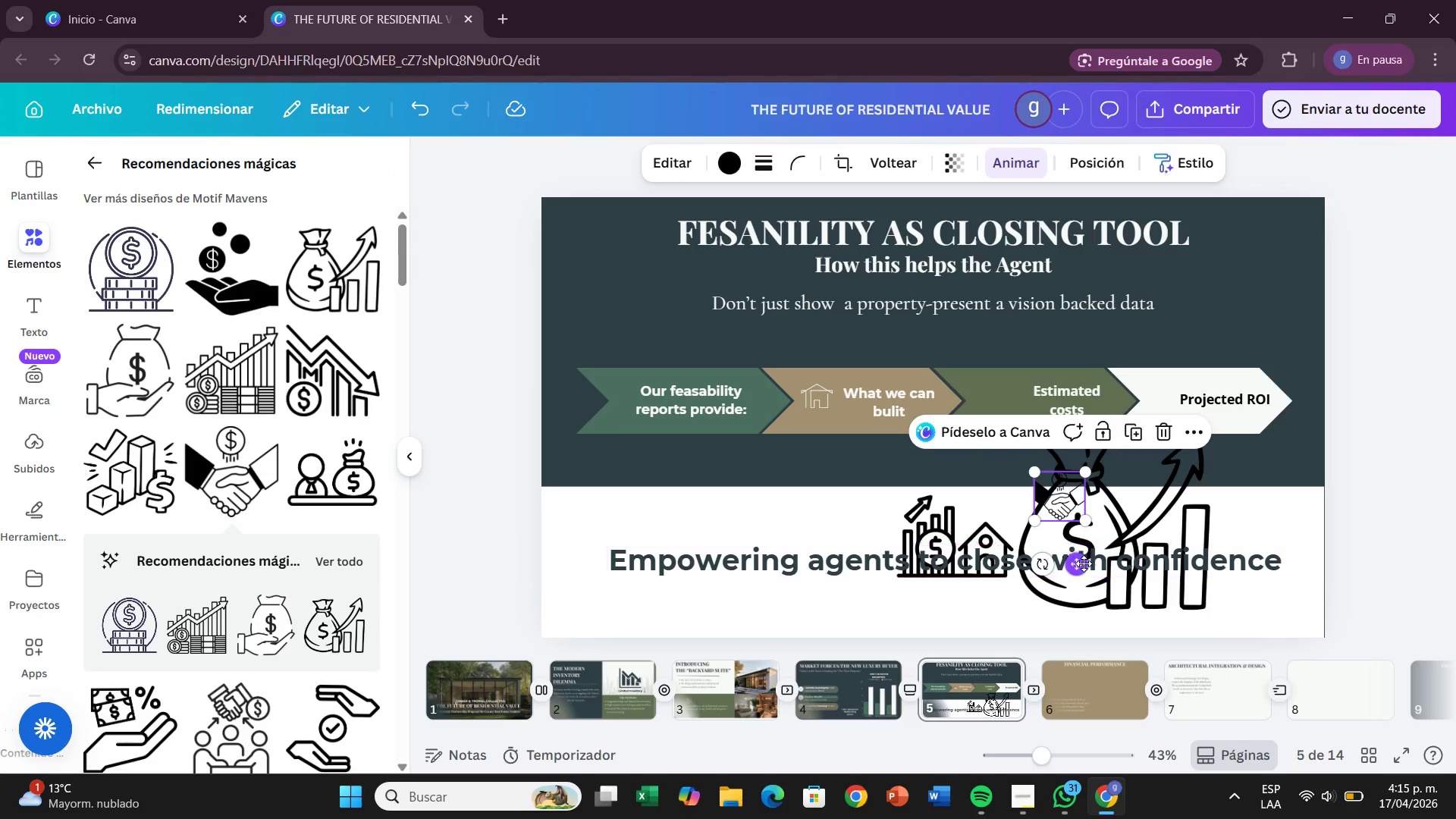 
left_click_drag(start_coordinate=[1084, 563], to_coordinate=[1024, 469])
 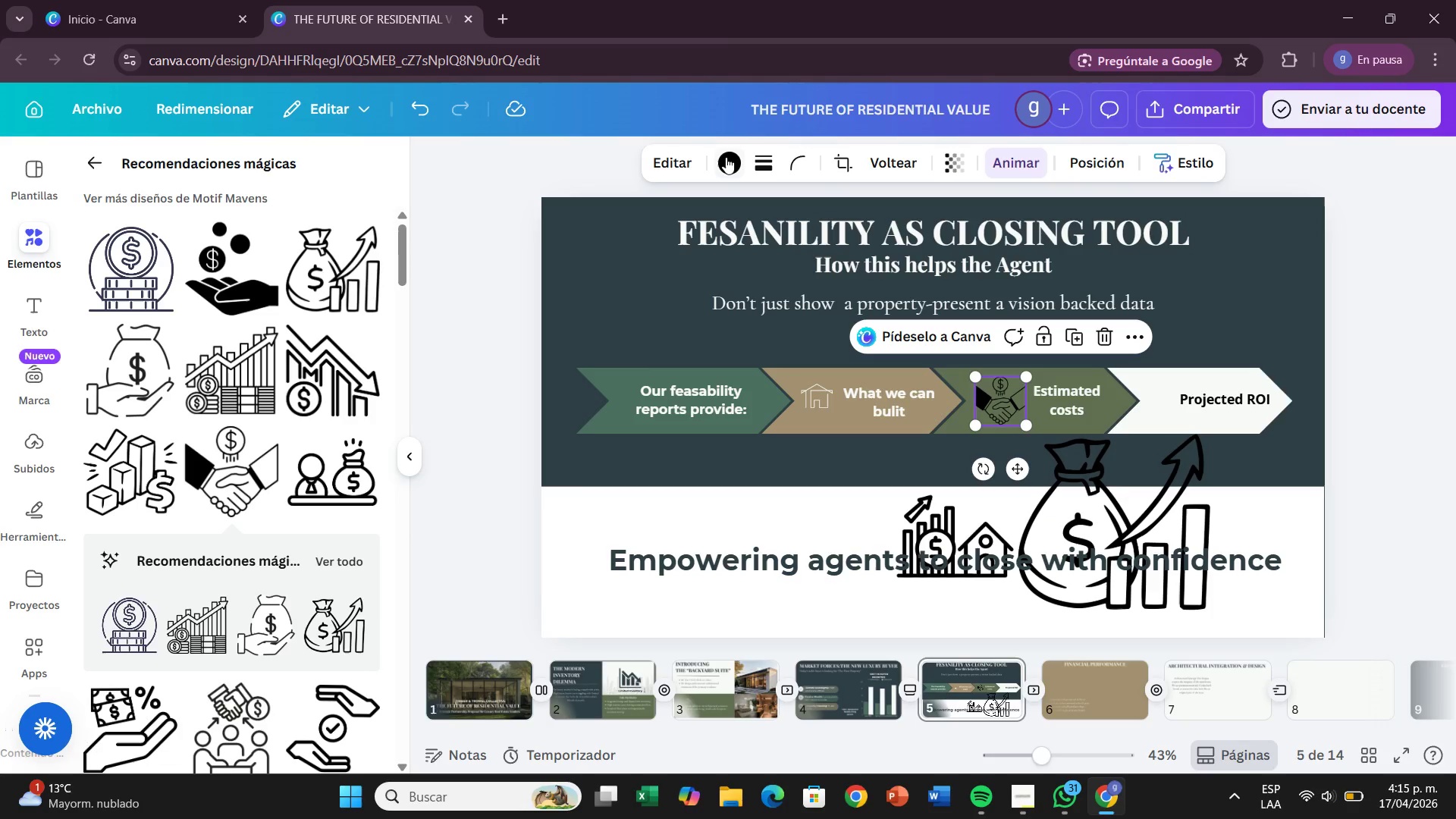 
left_click([726, 156])
 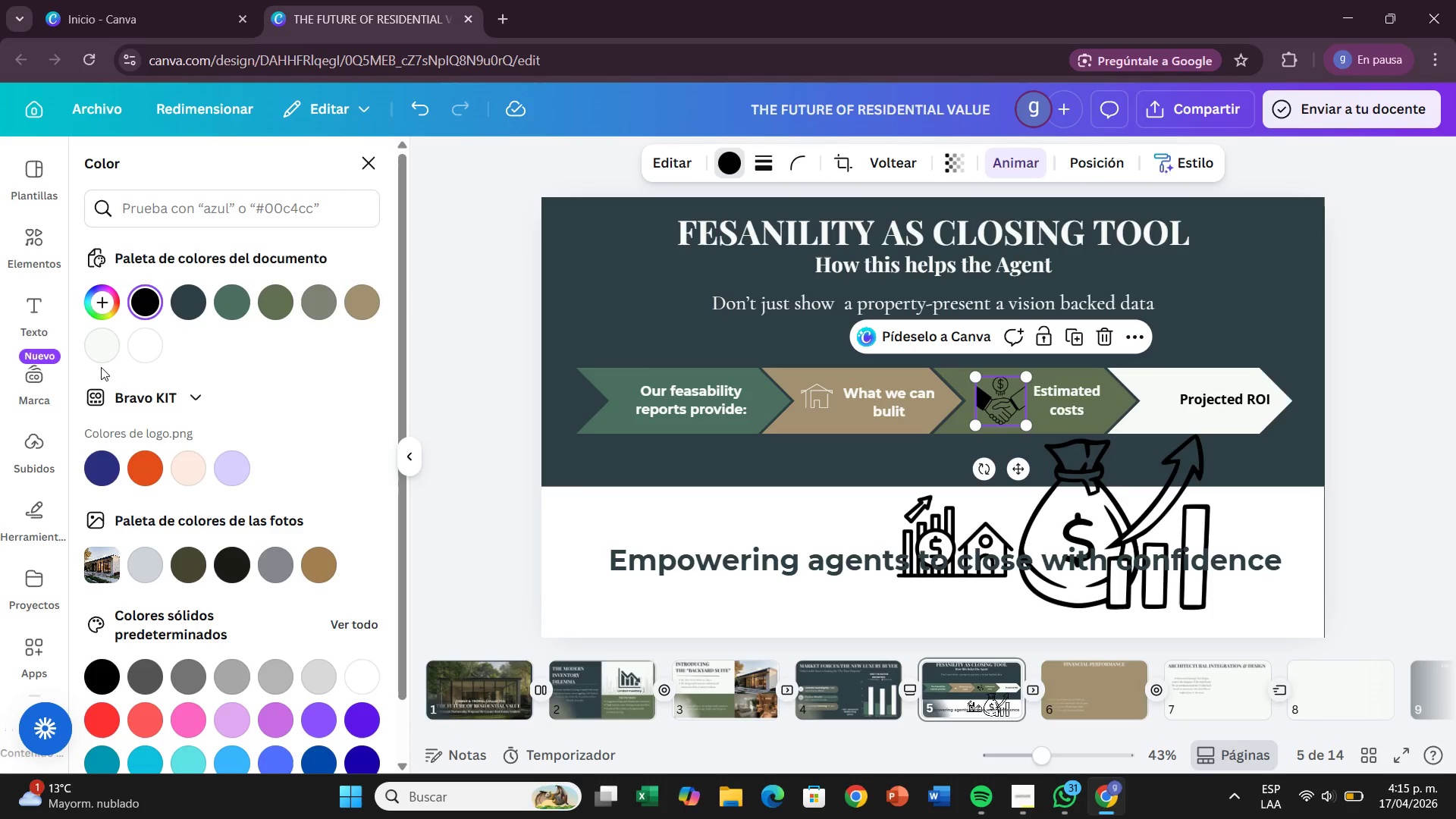 
left_click([107, 331])
 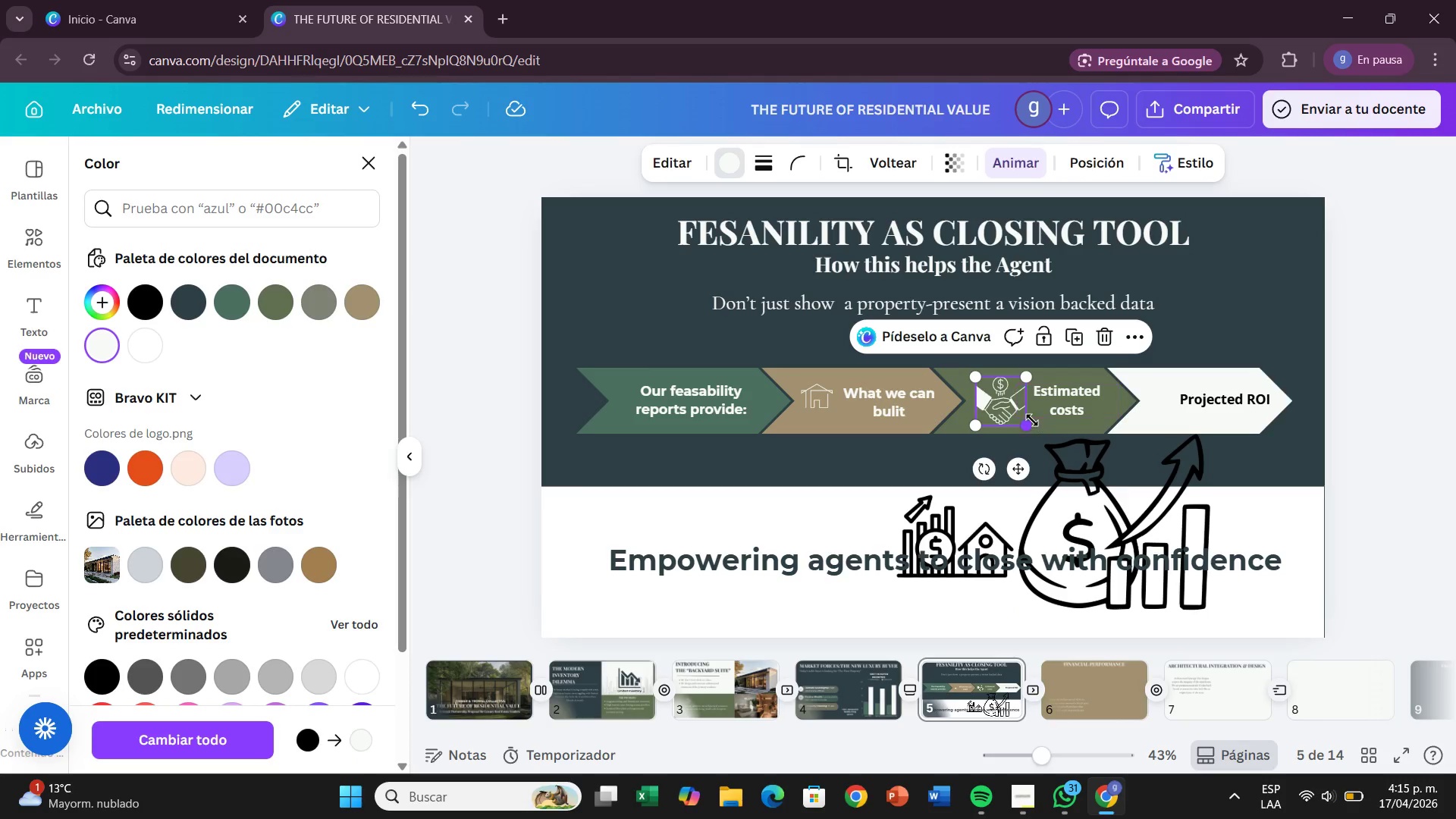 
left_click_drag(start_coordinate=[1028, 422], to_coordinate=[1021, 420])
 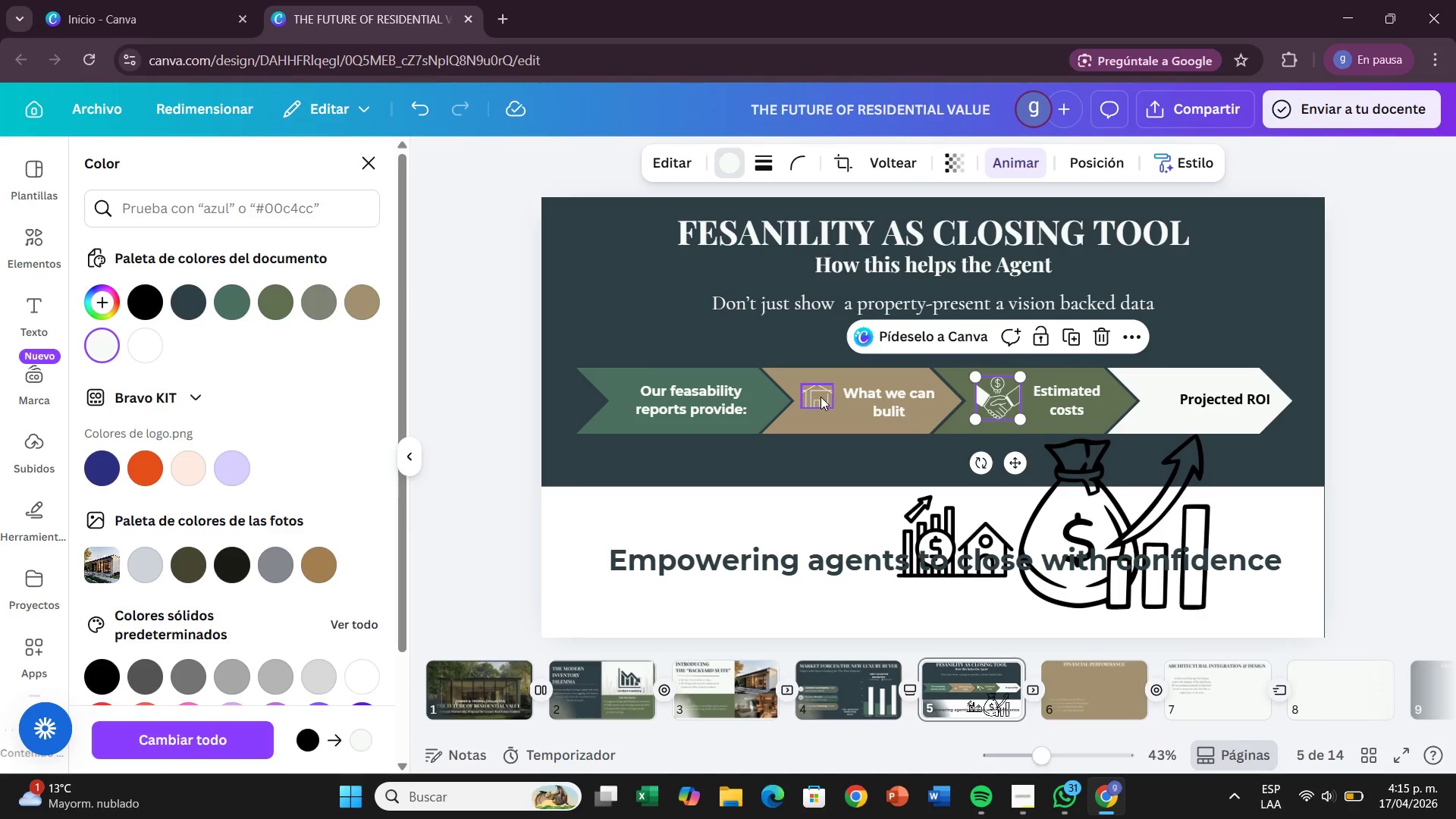 
left_click([821, 397])
 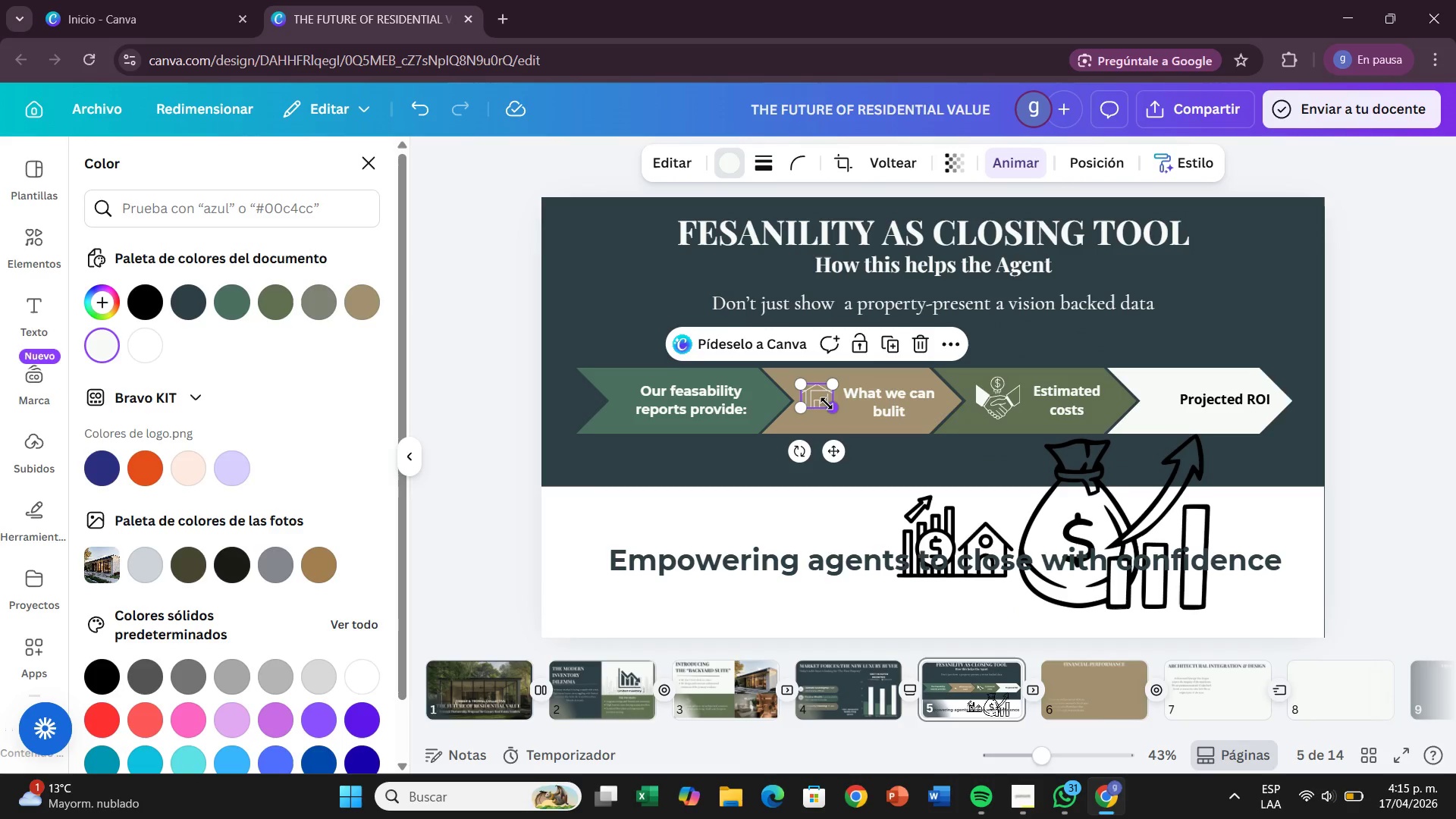 
left_click_drag(start_coordinate=[827, 403], to_coordinate=[831, 411])
 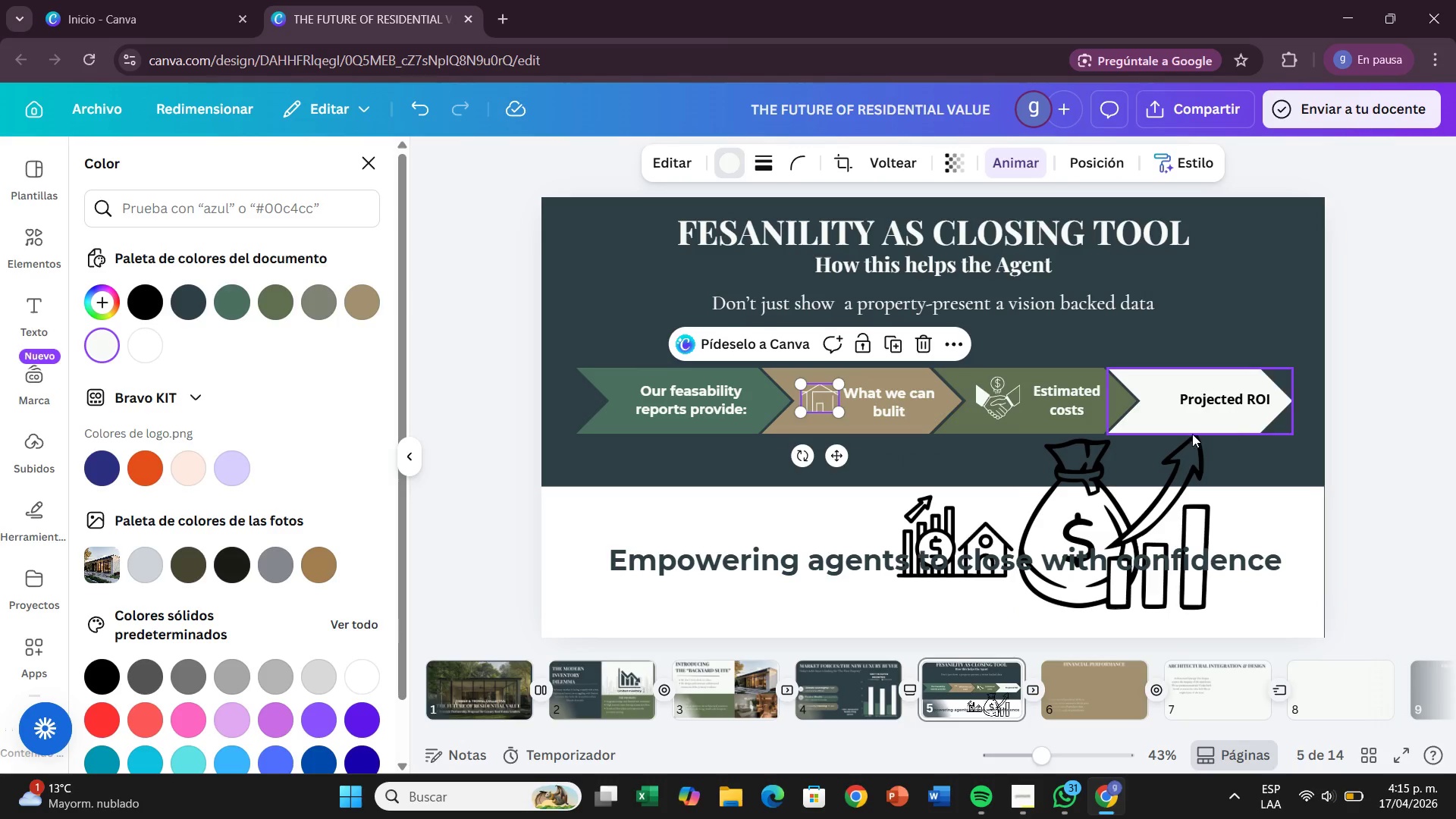 
left_click([1109, 488])
 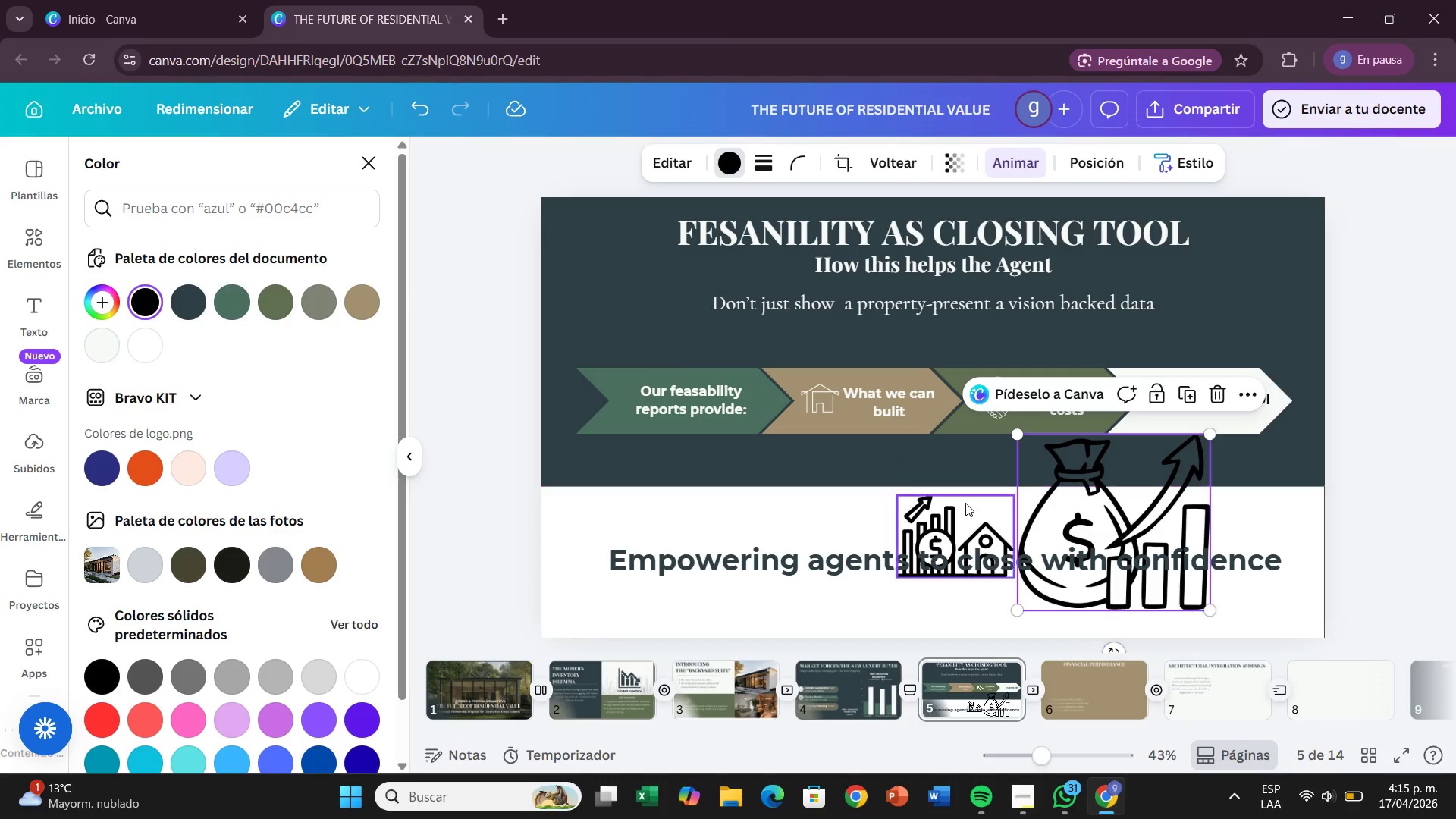 
left_click_drag(start_coordinate=[959, 510], to_coordinate=[1119, 394])
 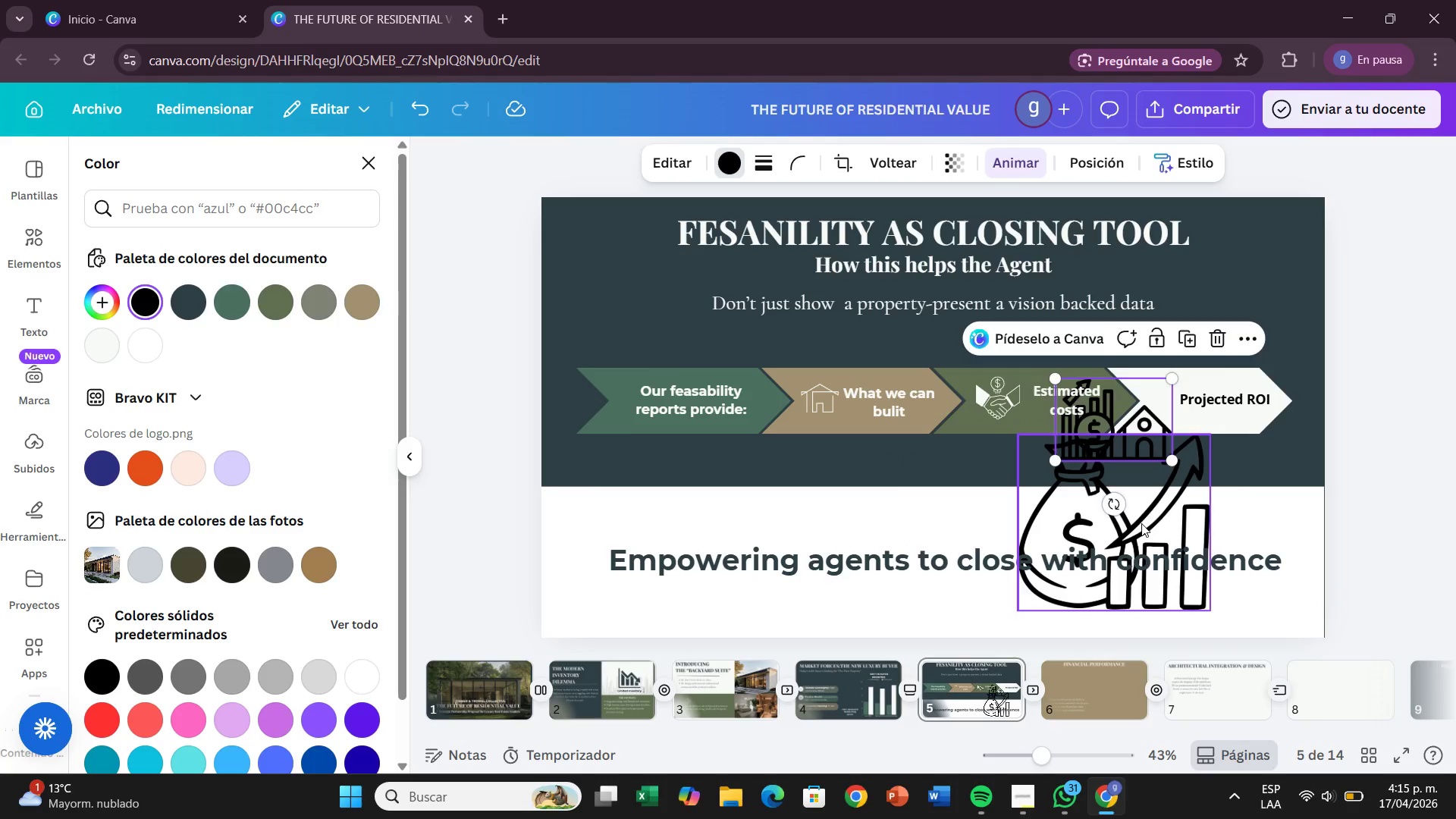 
left_click([1141, 523])
 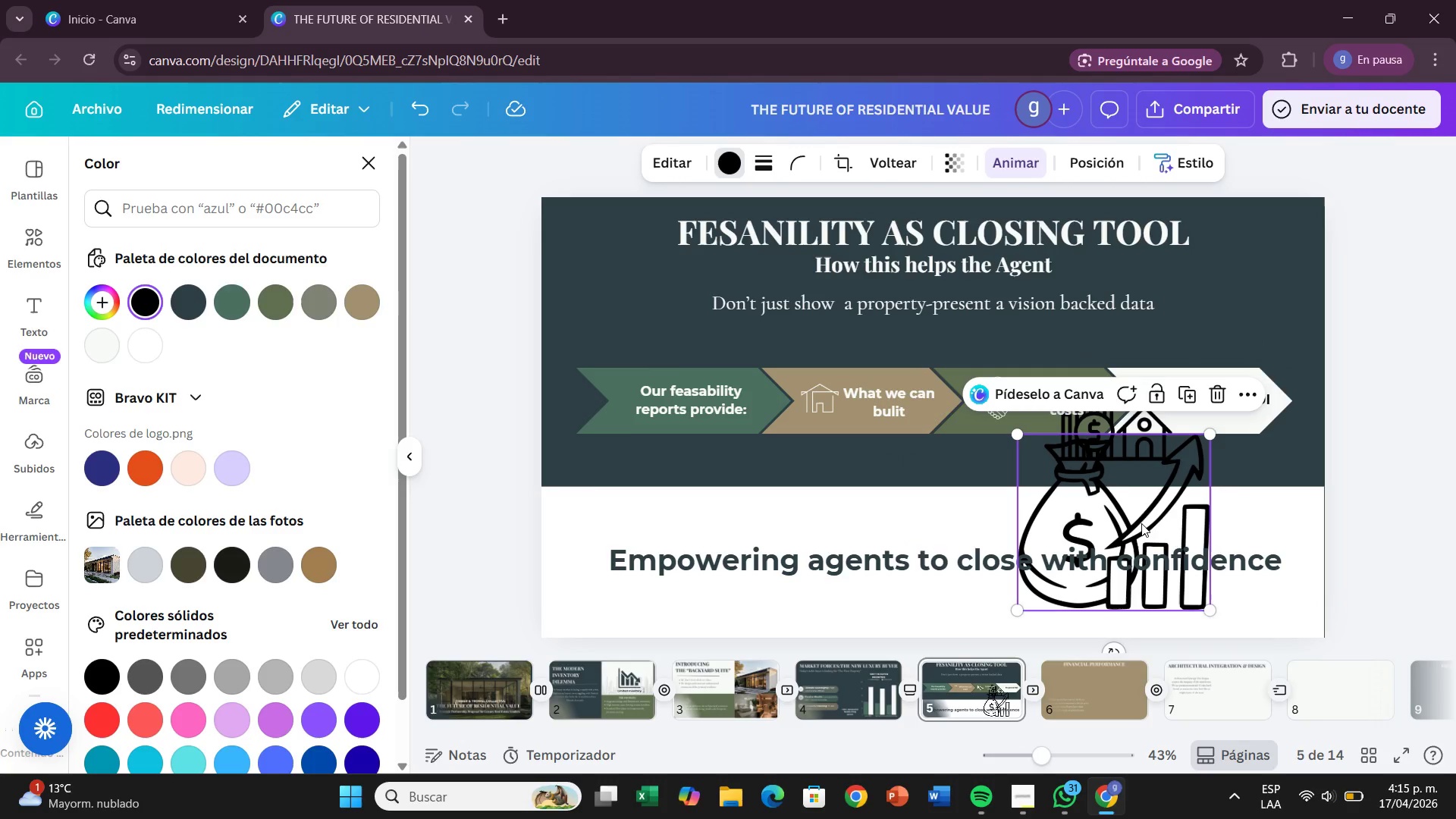 
key(Backspace)
 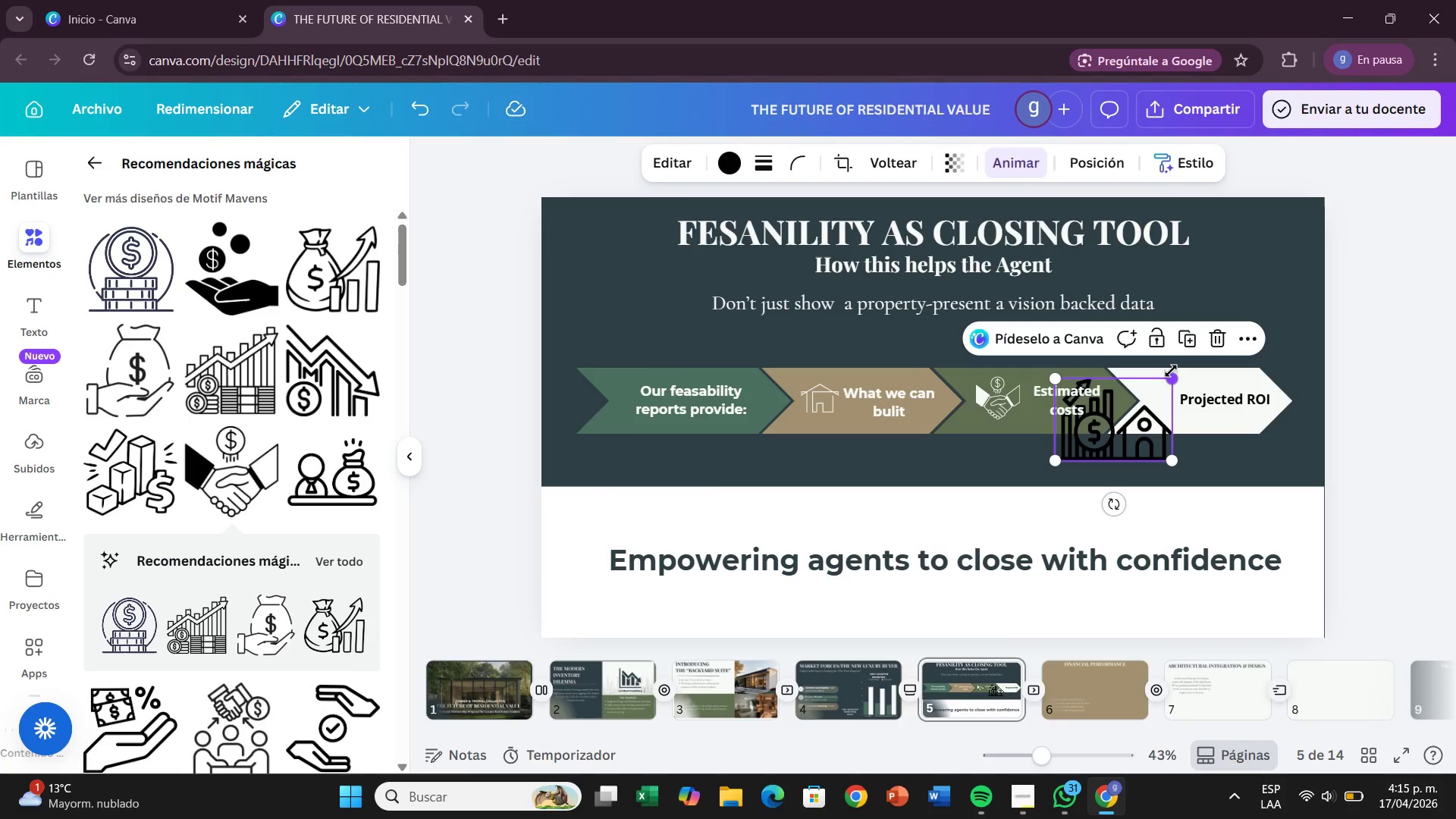 
left_click_drag(start_coordinate=[1172, 374], to_coordinate=[1105, 425])
 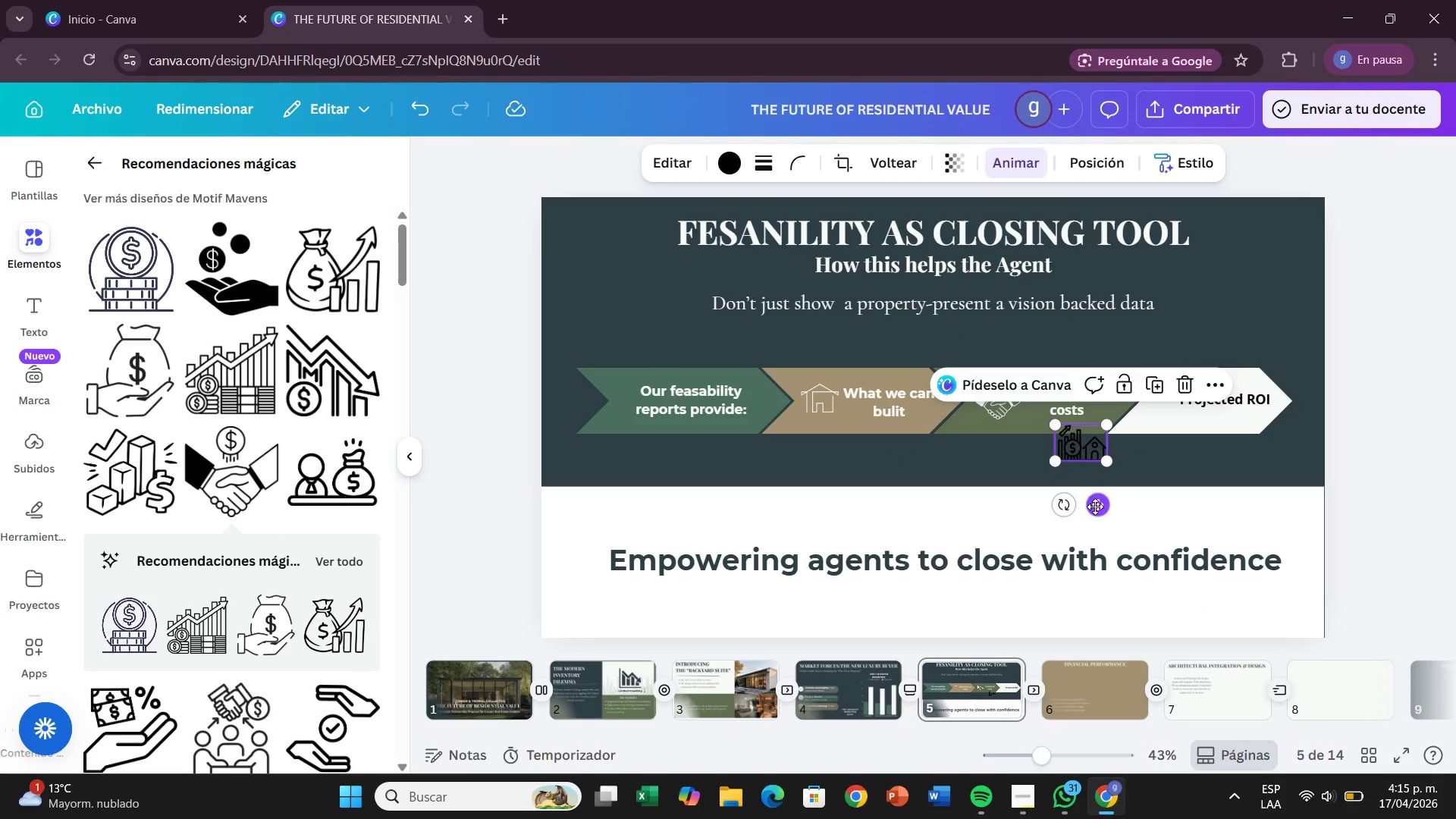 
left_click_drag(start_coordinate=[1100, 508], to_coordinate=[1171, 462])
 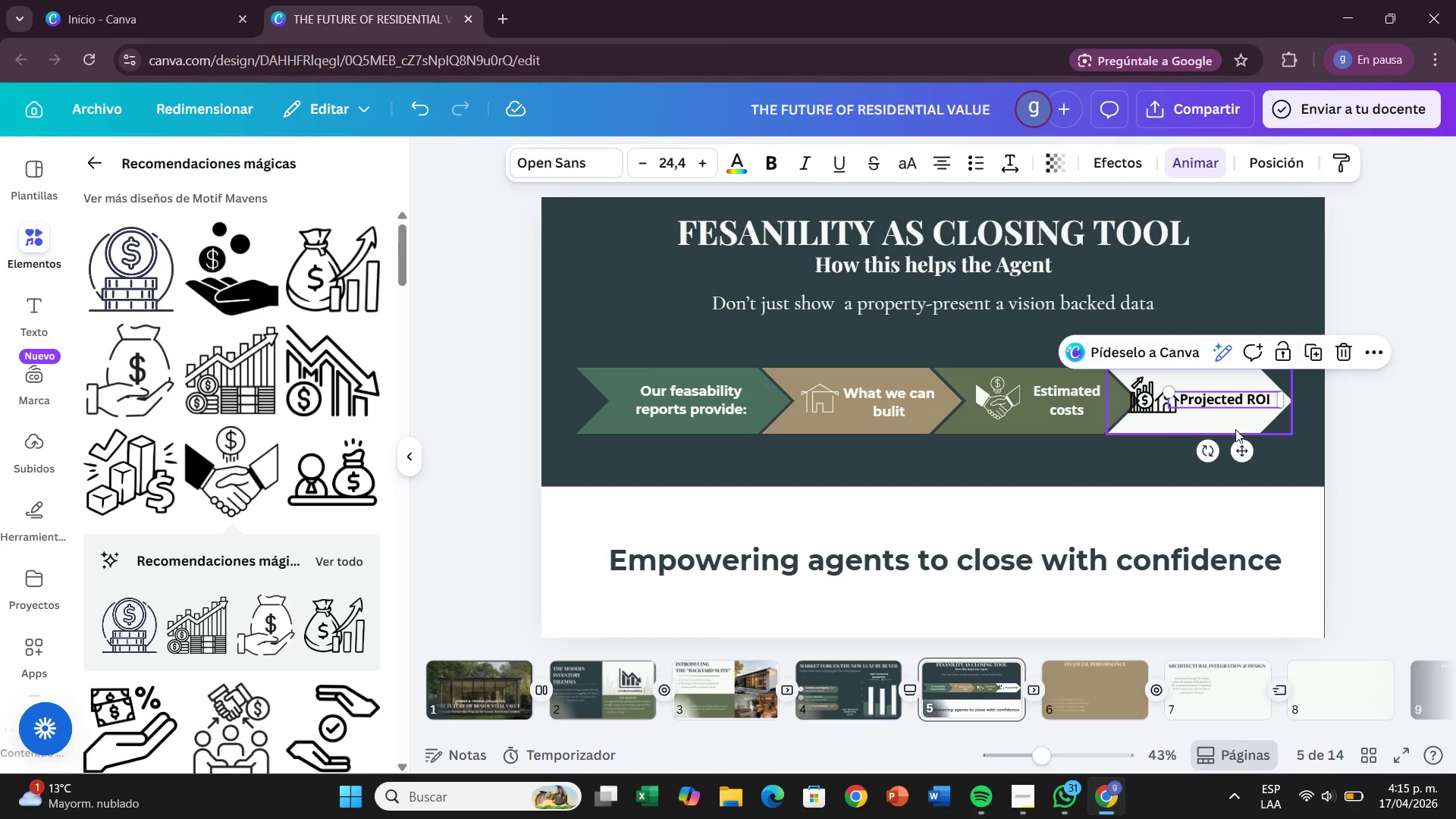 
left_click_drag(start_coordinate=[1238, 453], to_coordinate=[1246, 453])
 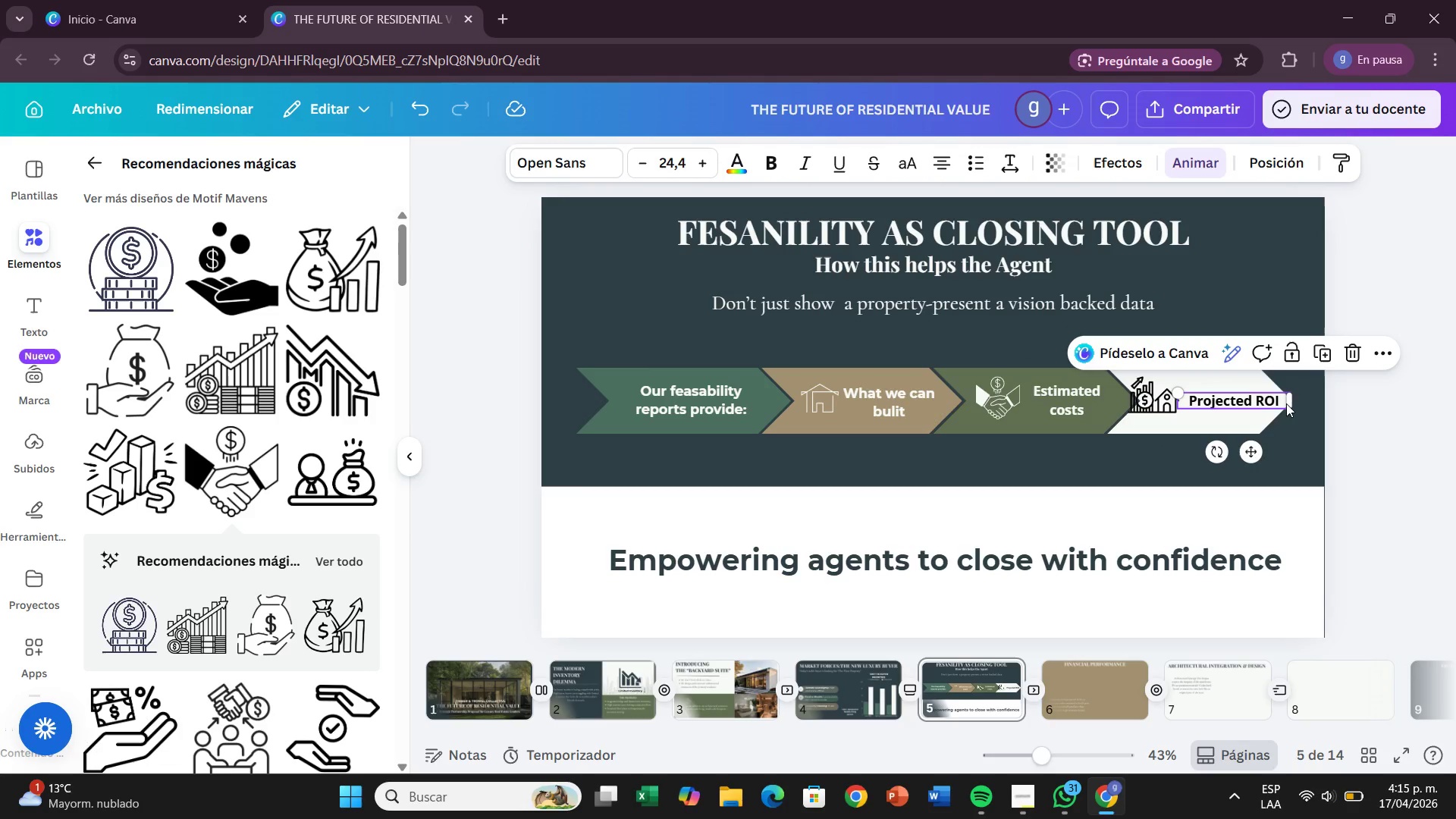 
left_click_drag(start_coordinate=[1291, 401], to_coordinate=[1276, 400])
 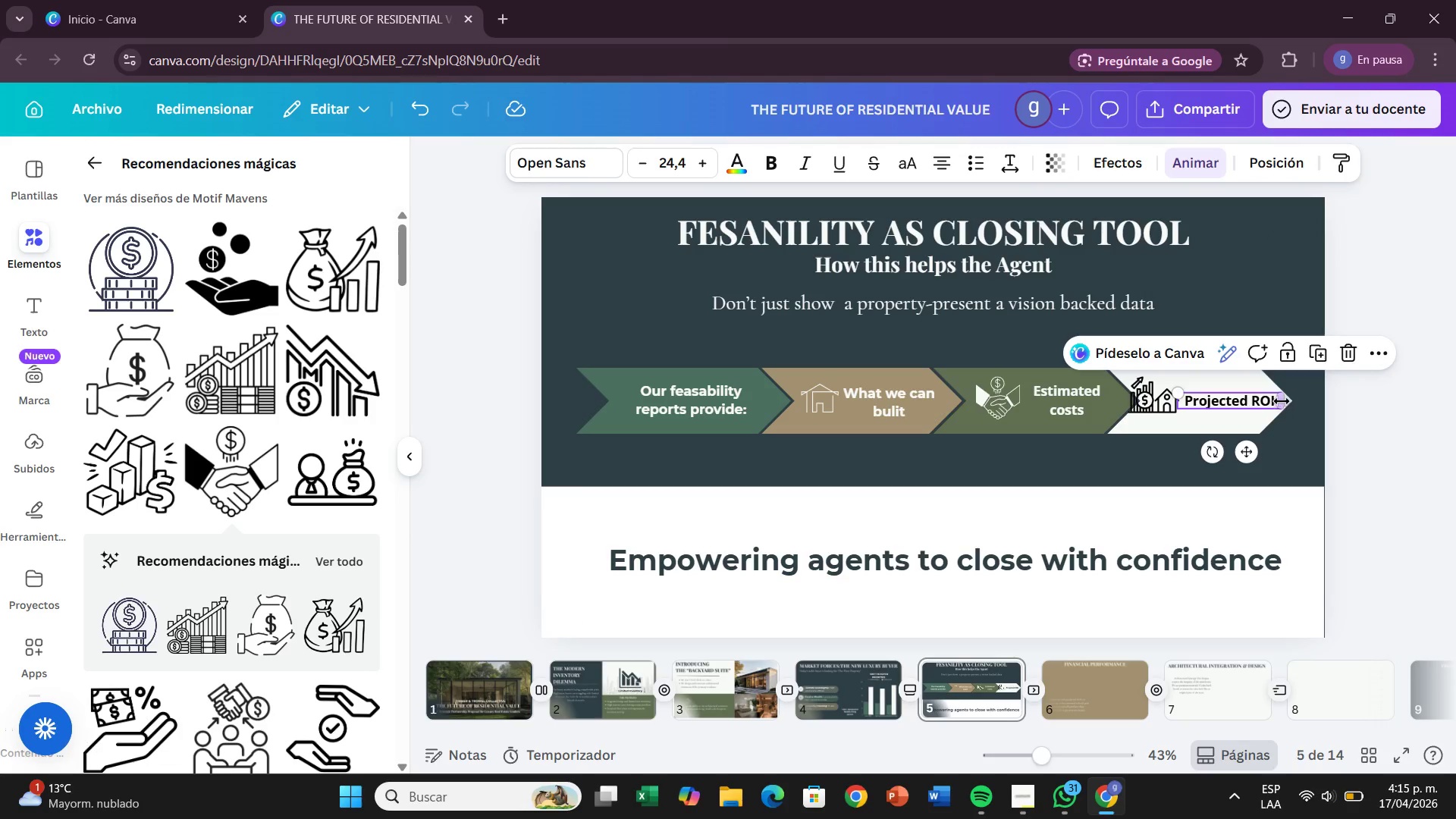 
left_click_drag(start_coordinate=[1282, 400], to_coordinate=[1268, 402])
 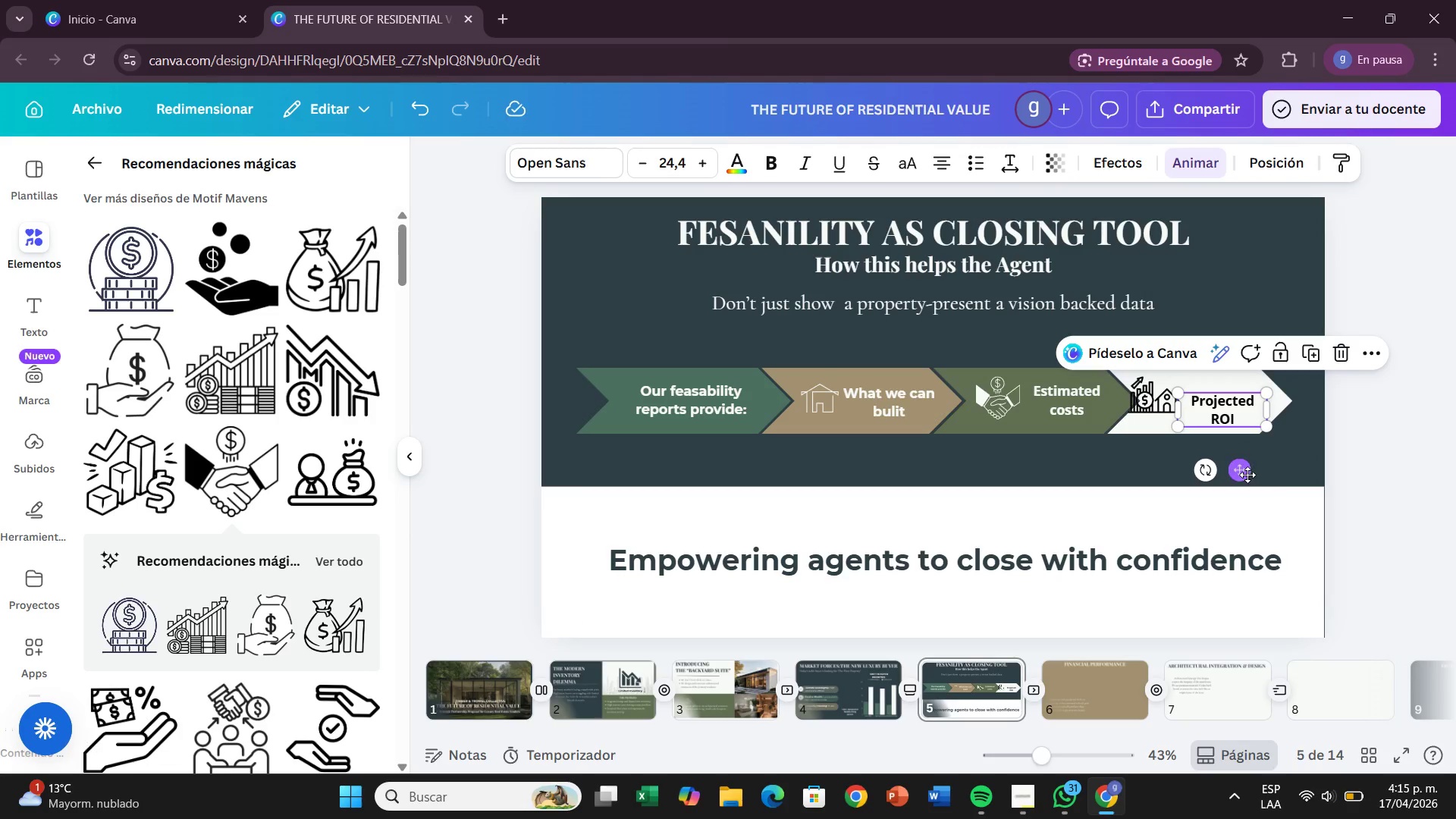 
left_click_drag(start_coordinate=[1247, 475], to_coordinate=[1259, 466])
 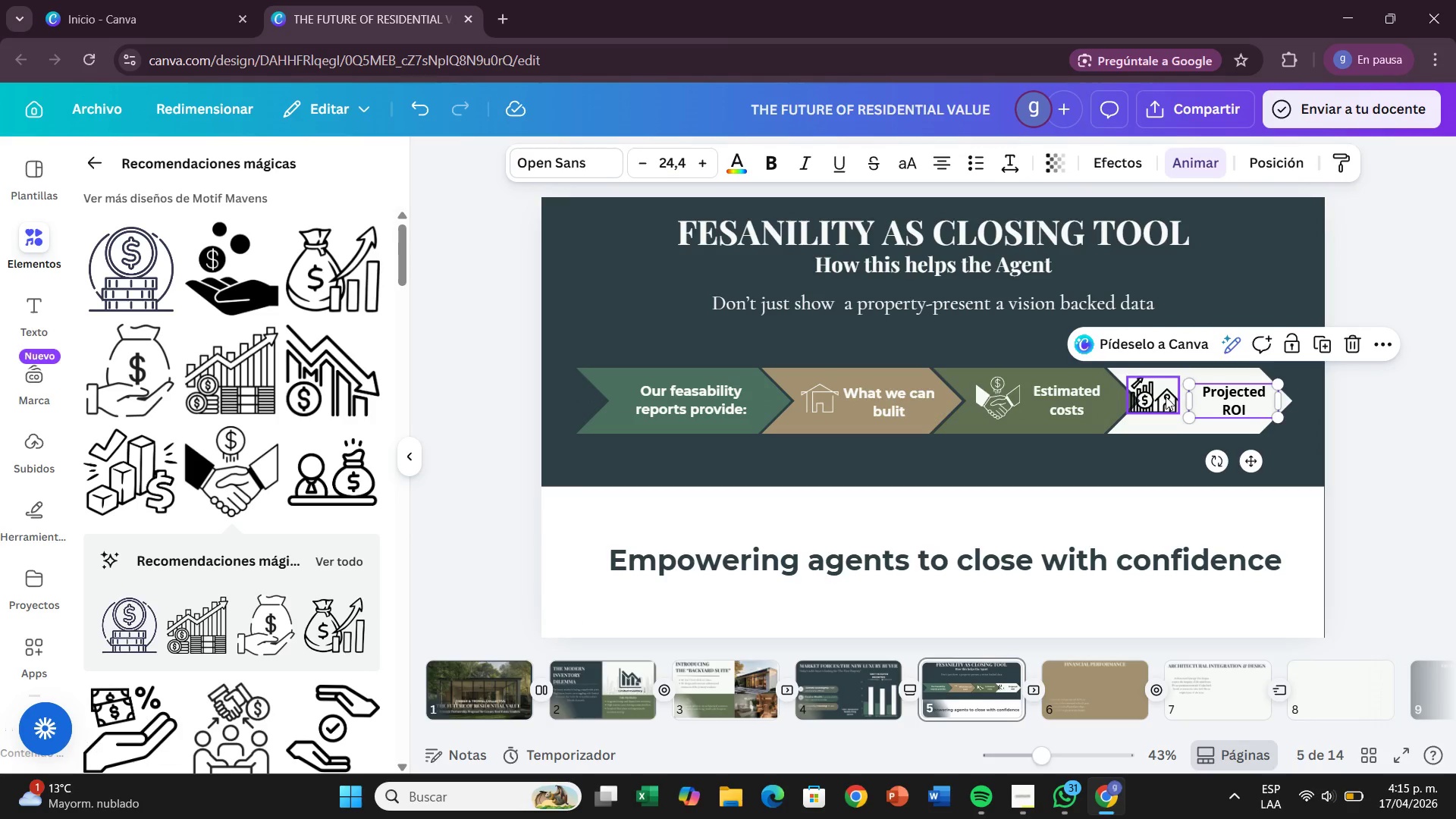 
left_click_drag(start_coordinate=[1166, 397], to_coordinate=[1186, 400])
 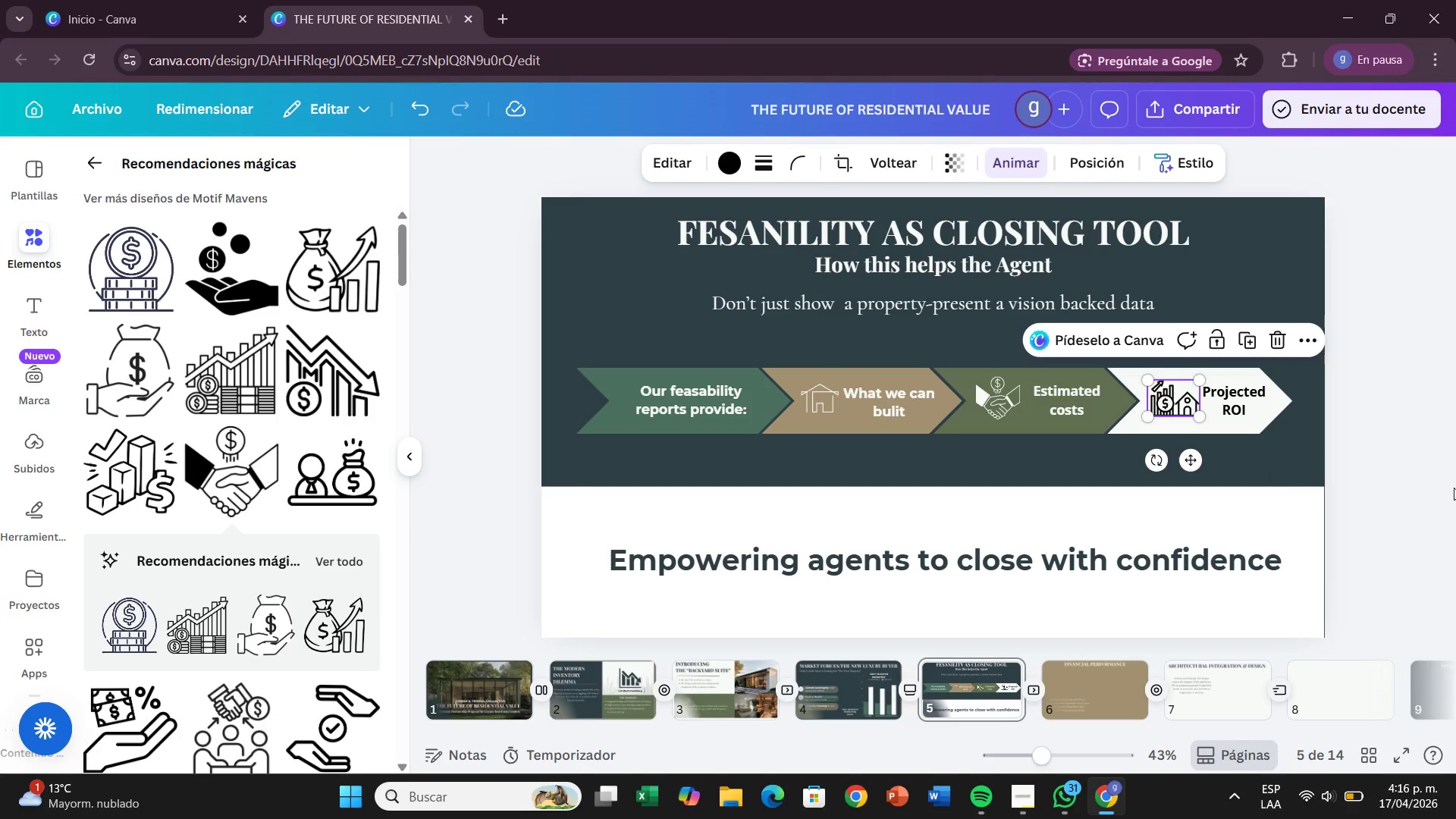 
left_click([1454, 488])
 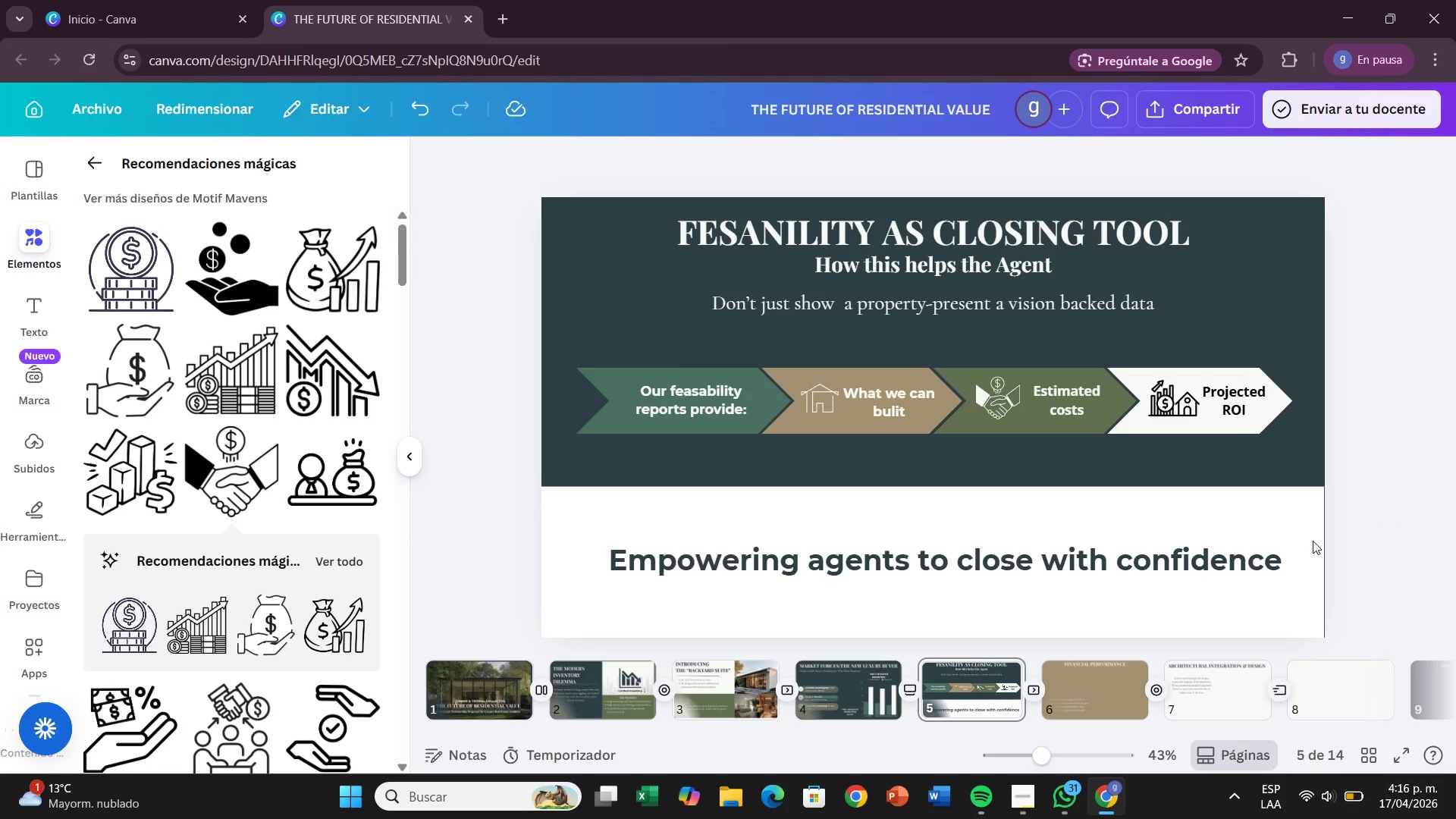 
wait(5.5)
 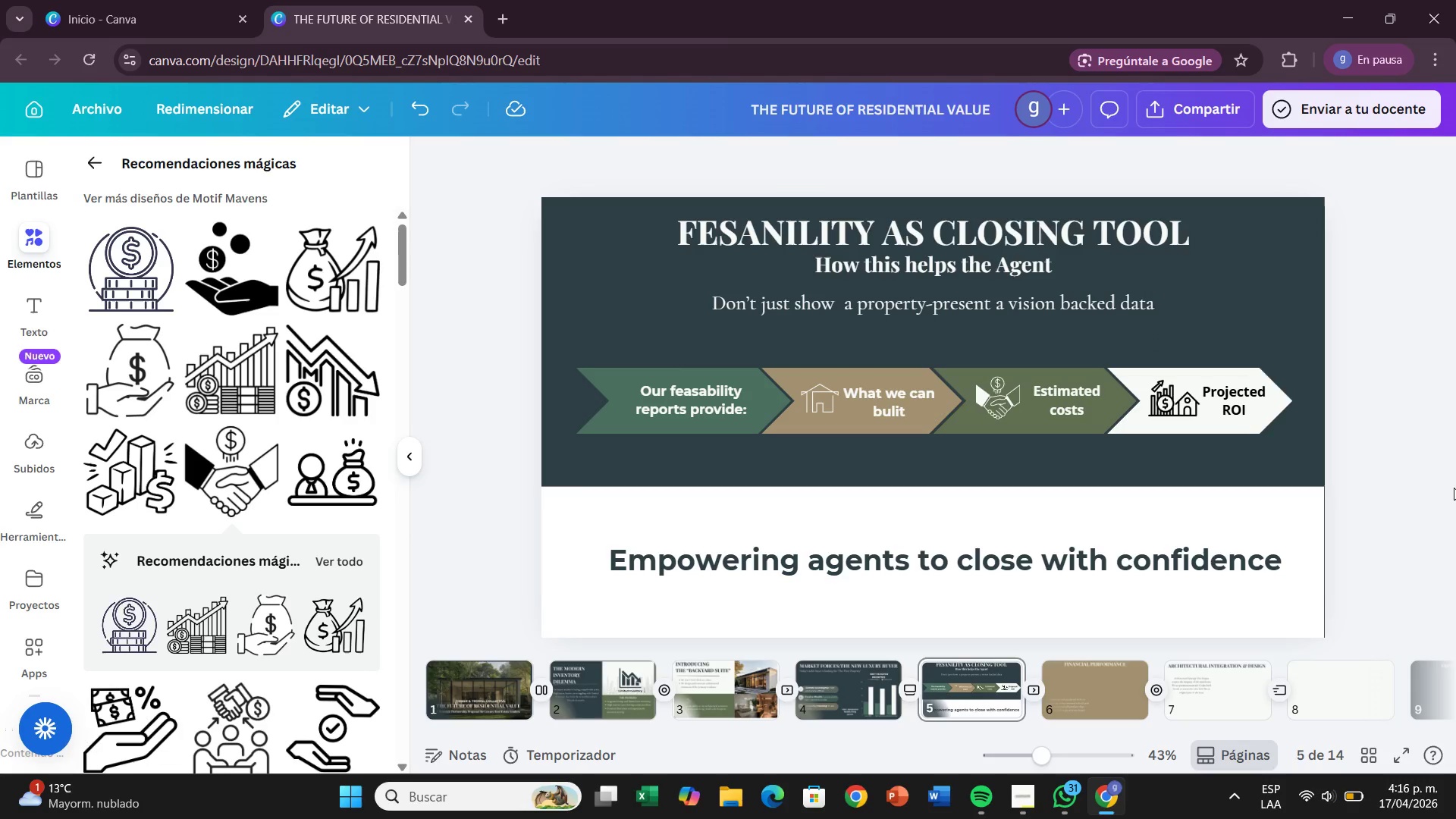 
left_click([1065, 699])
 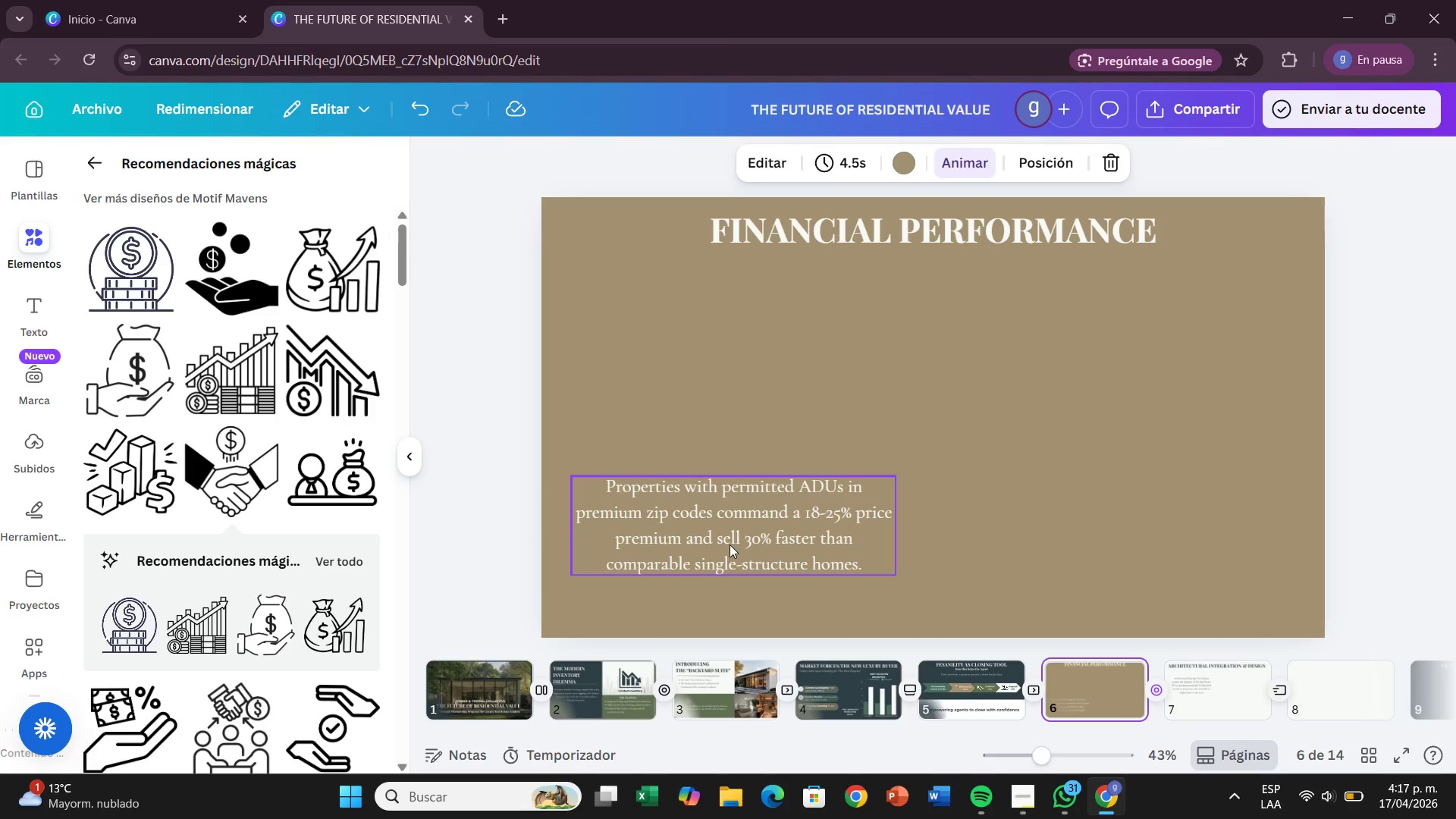 
wait(73.86)
 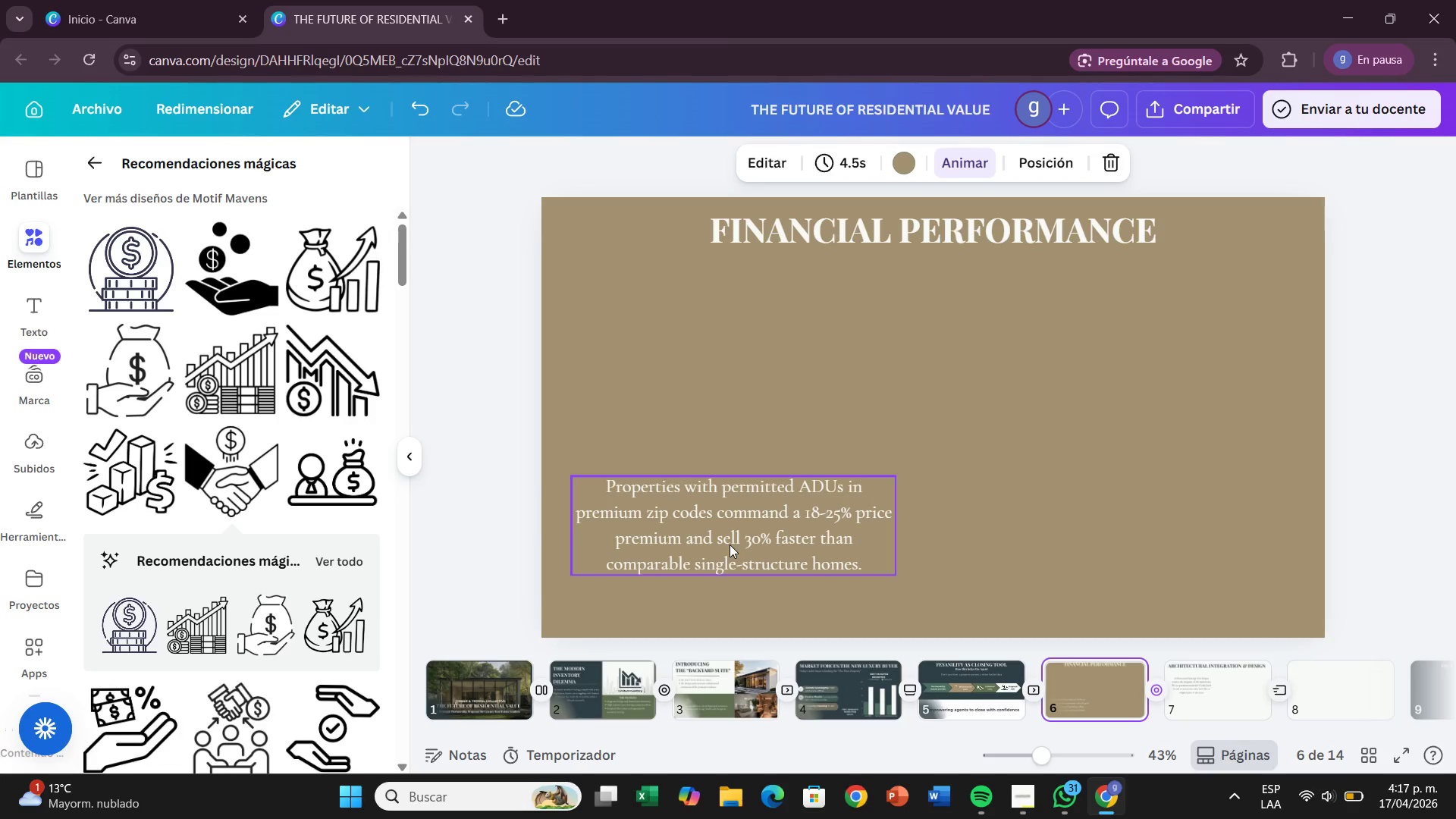 
left_click([1003, 382])
 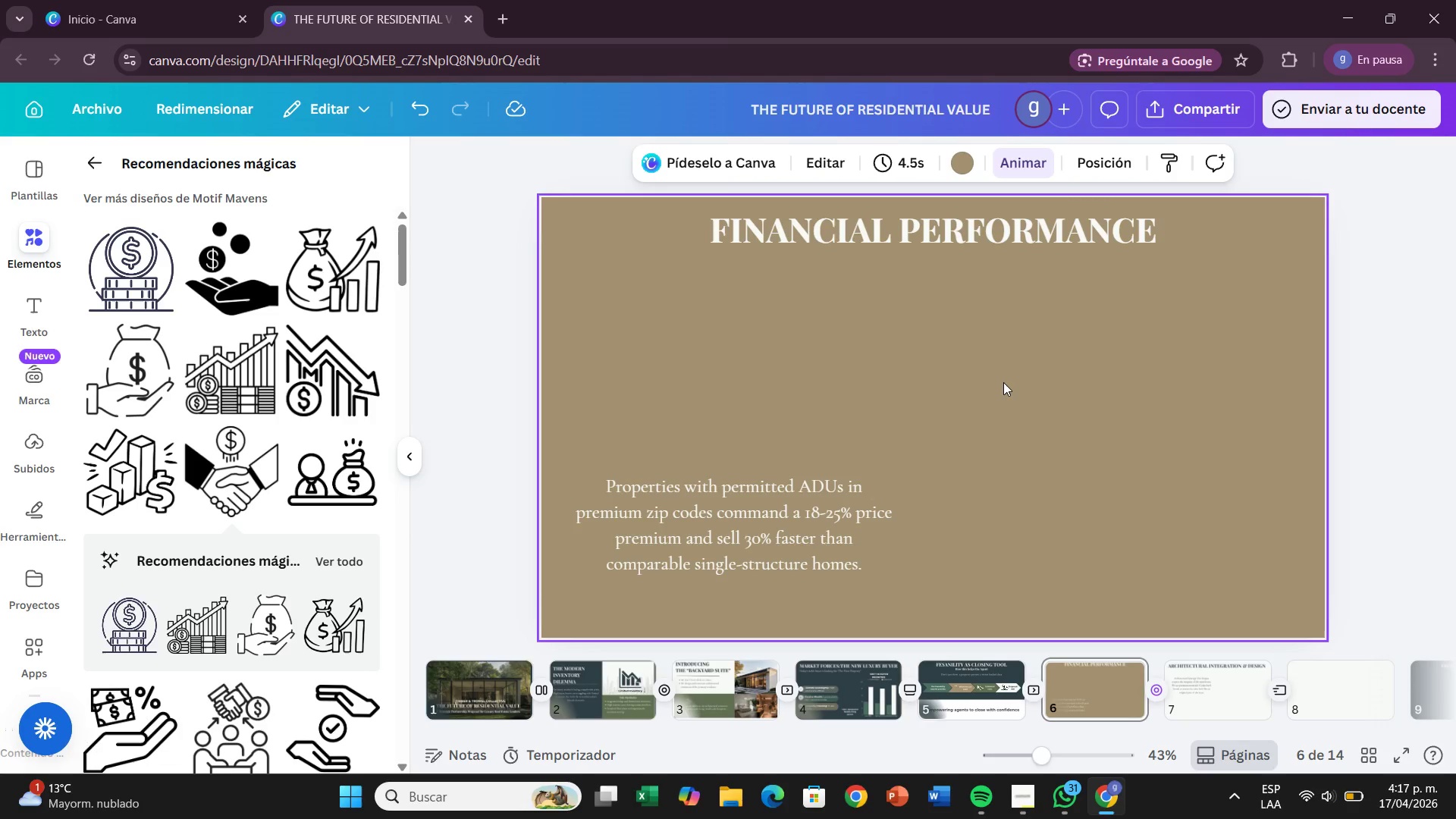 
wait(14.64)
 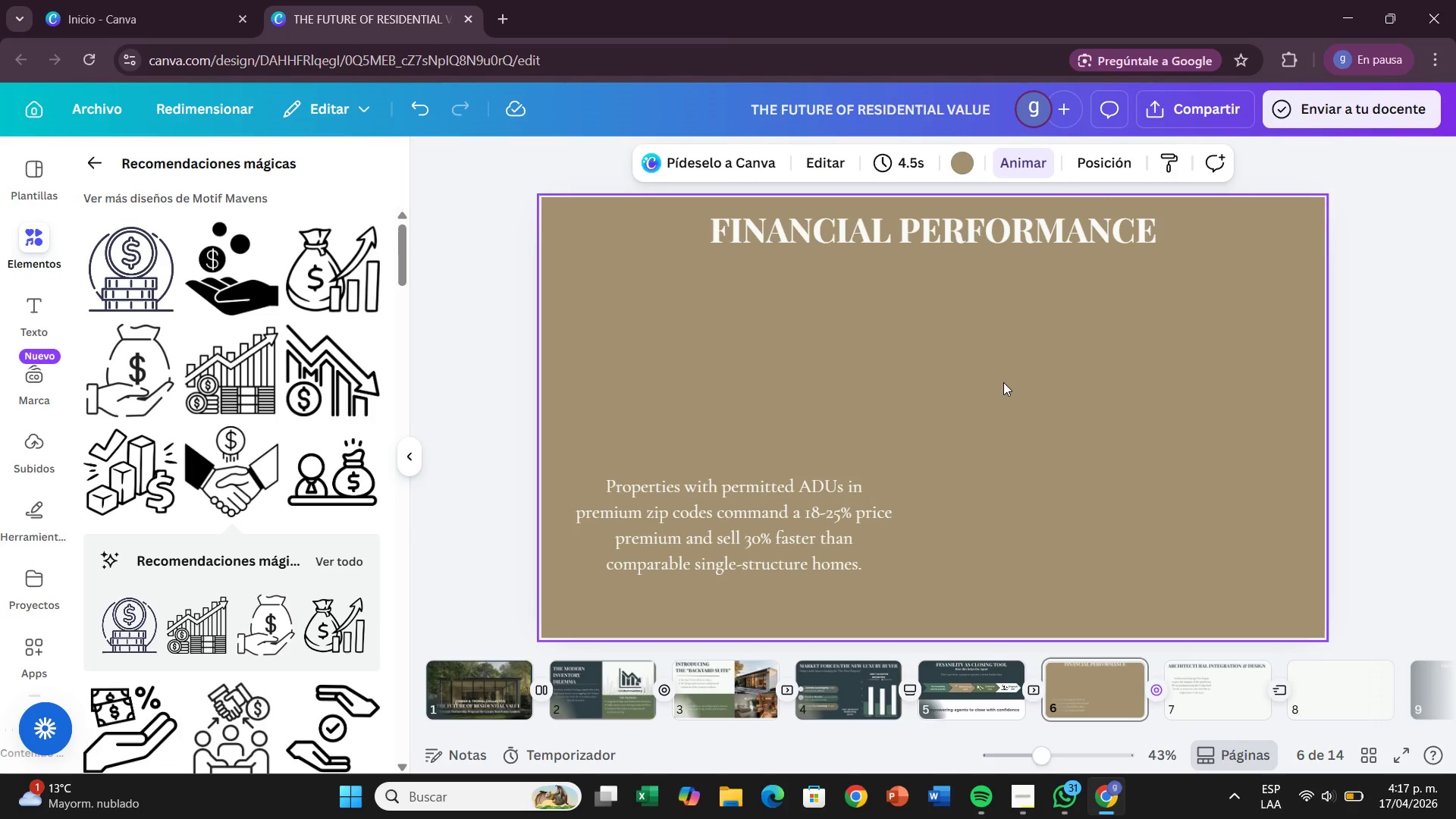 
left_click([995, 704])
 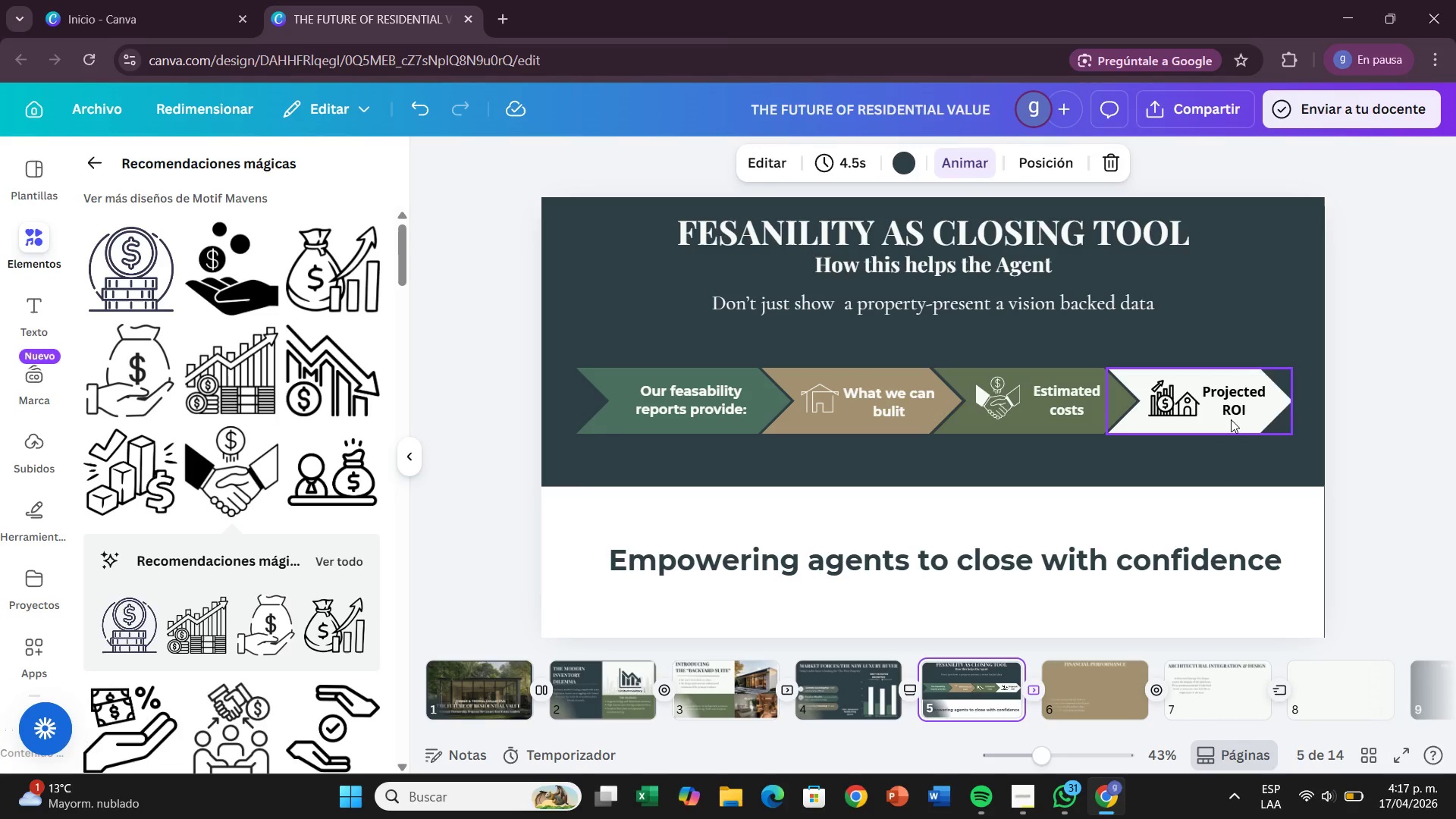 
left_click([1232, 417])
 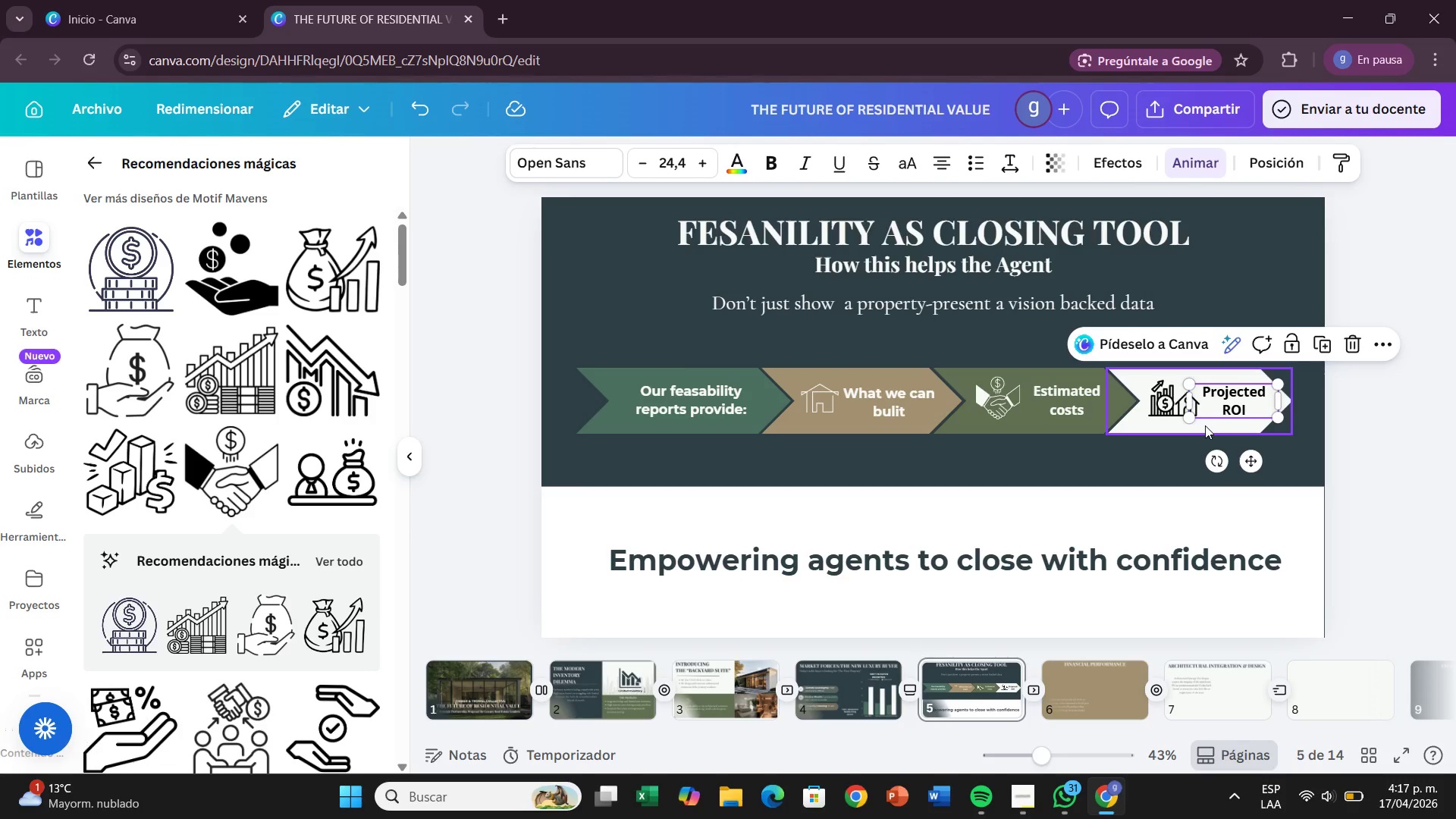 
left_click([1205, 425])
 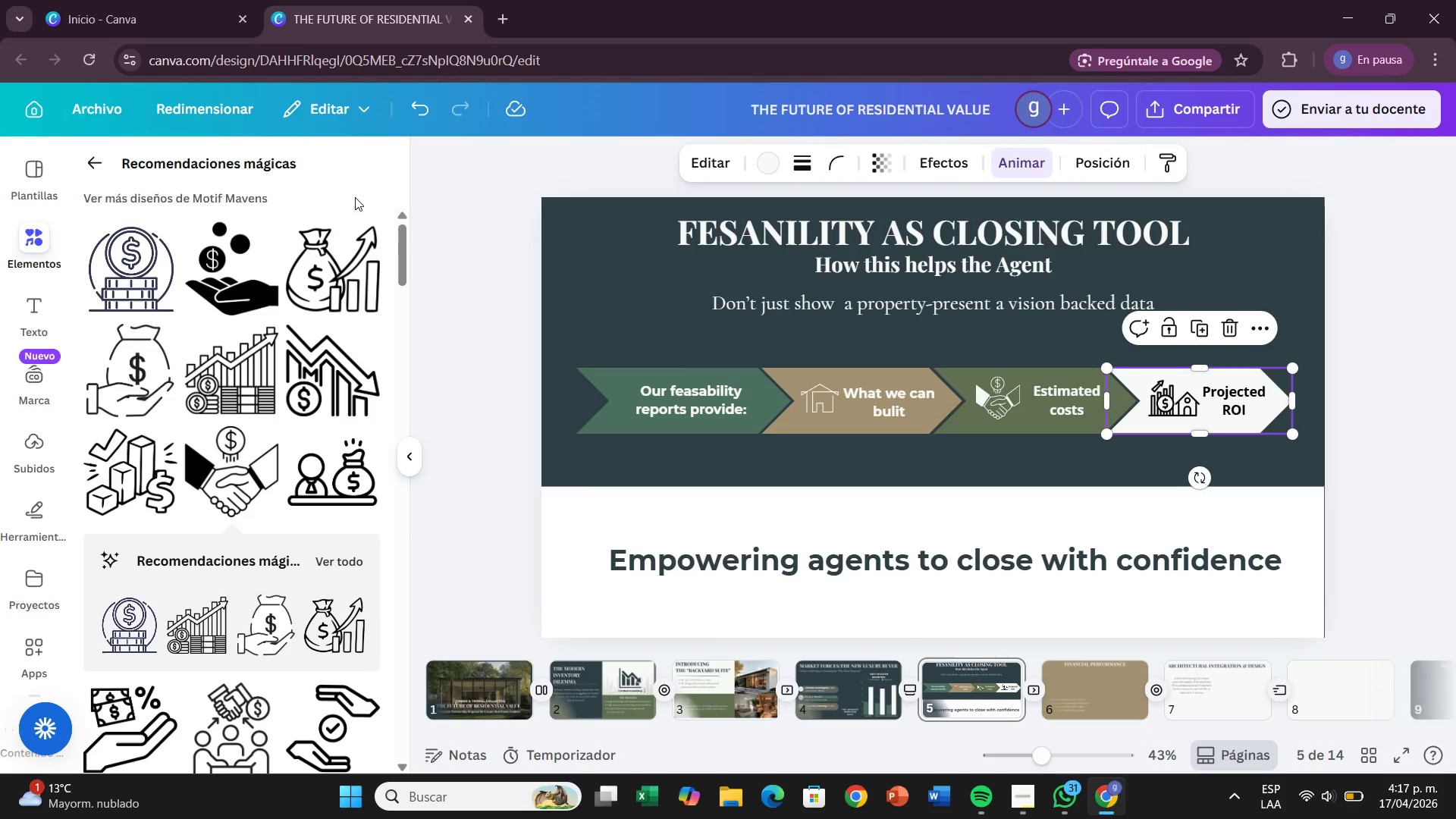 
wait(11.67)
 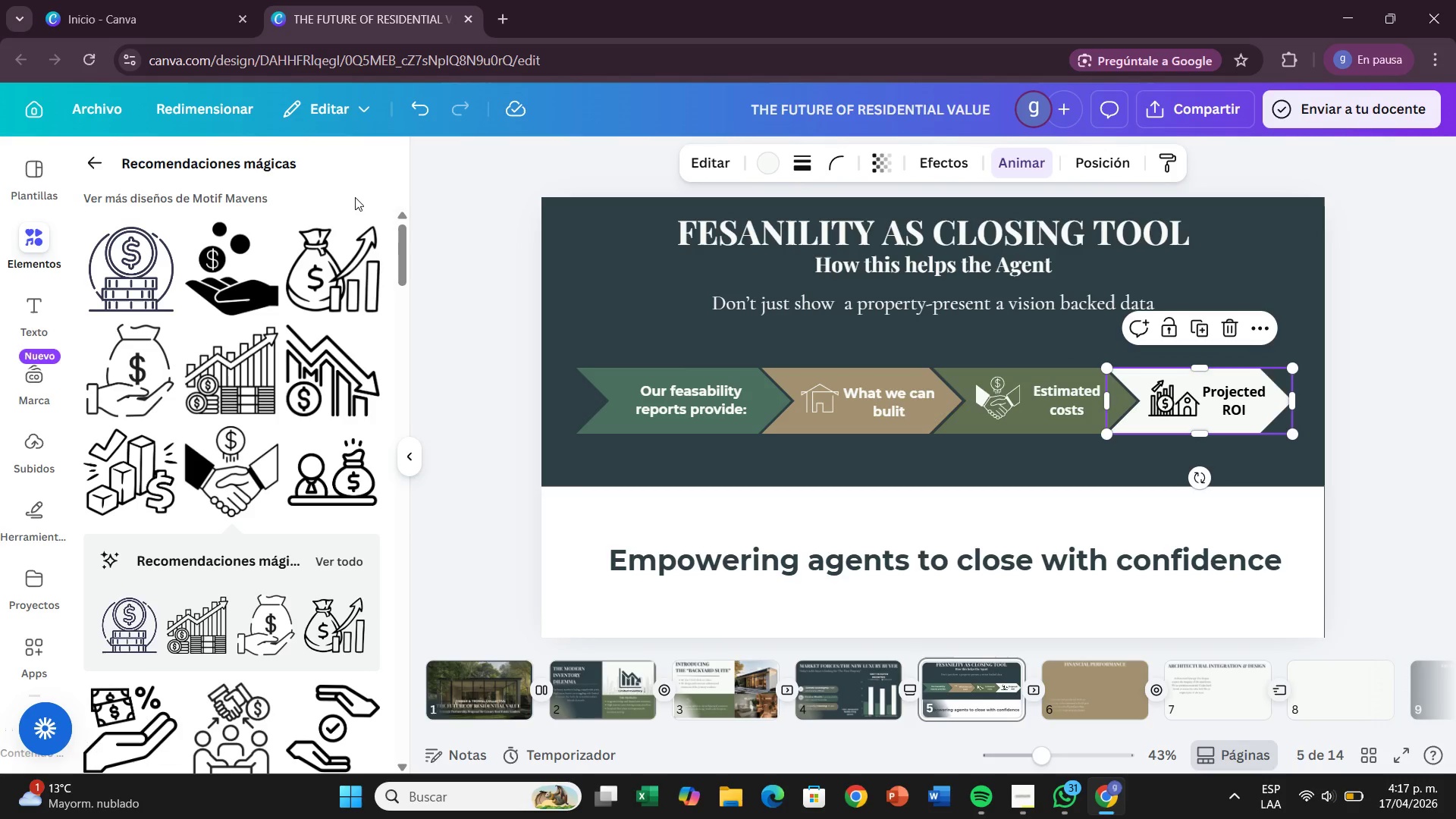 
left_click([1421, 391])
 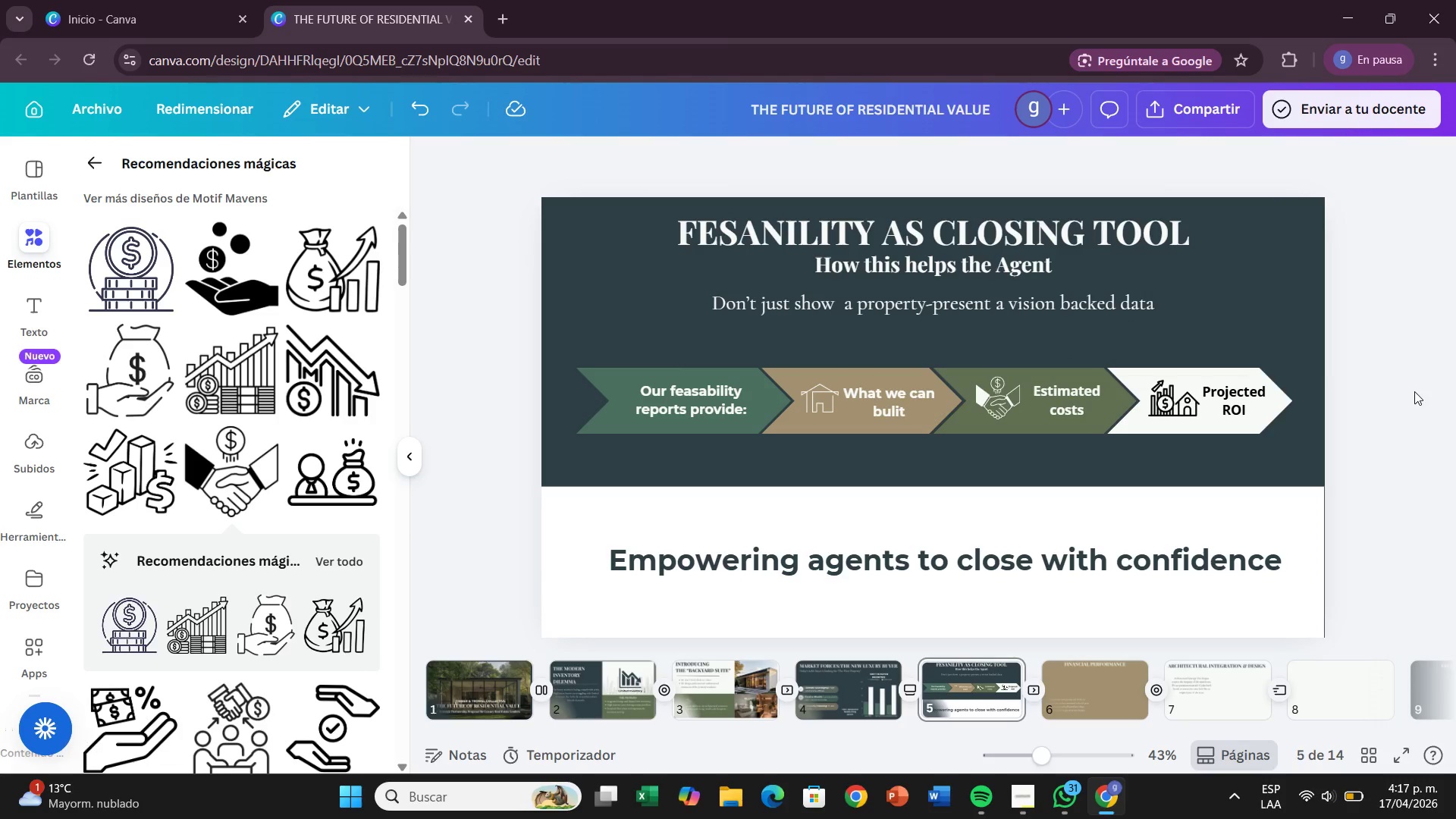 
left_click_drag(start_coordinate=[1233, 504], to_coordinate=[1235, 536])
 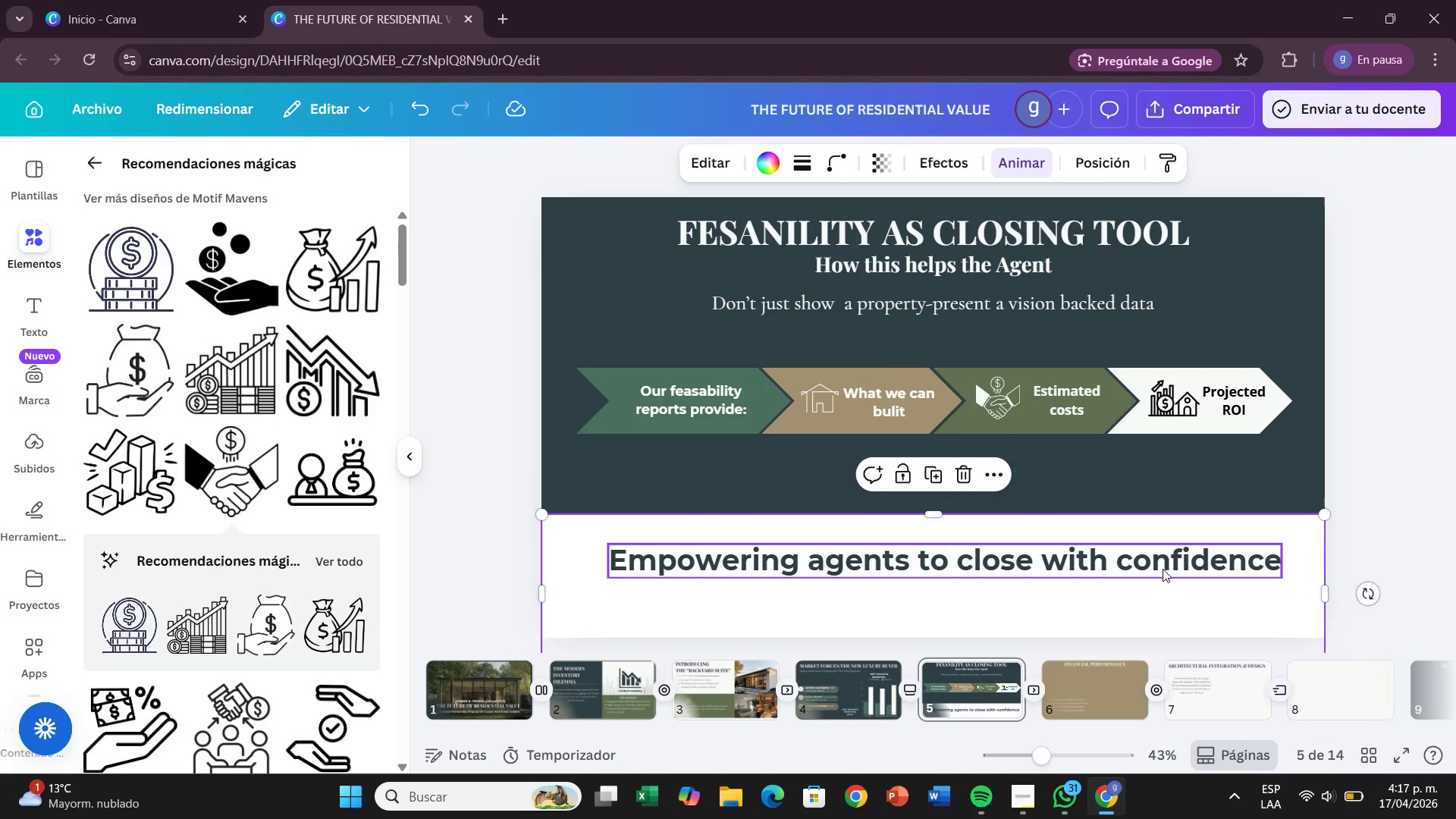 
left_click_drag(start_coordinate=[1163, 569], to_coordinate=[1161, 585])
 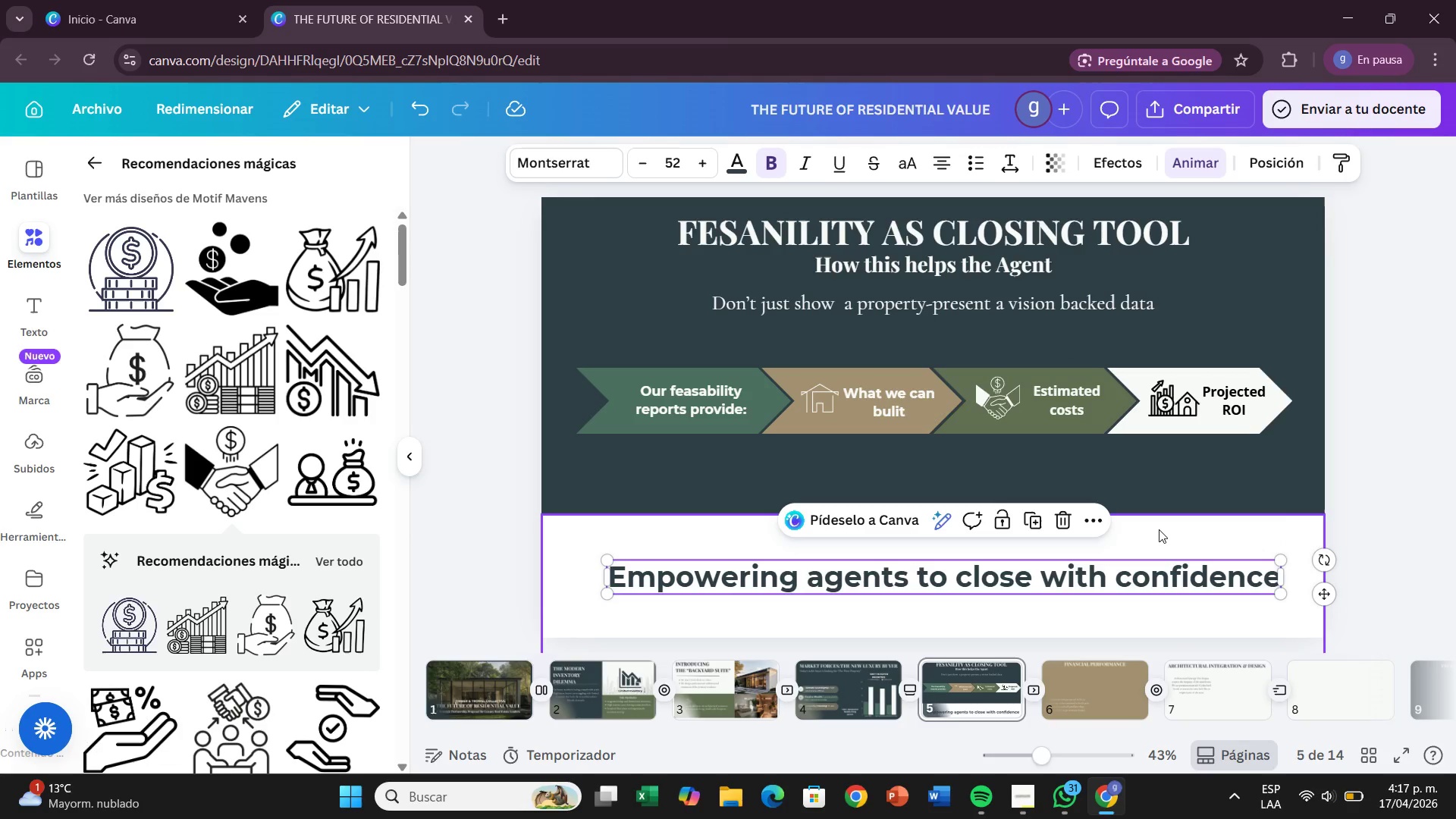 
left_click_drag(start_coordinate=[1159, 529], to_coordinate=[1159, 500])
 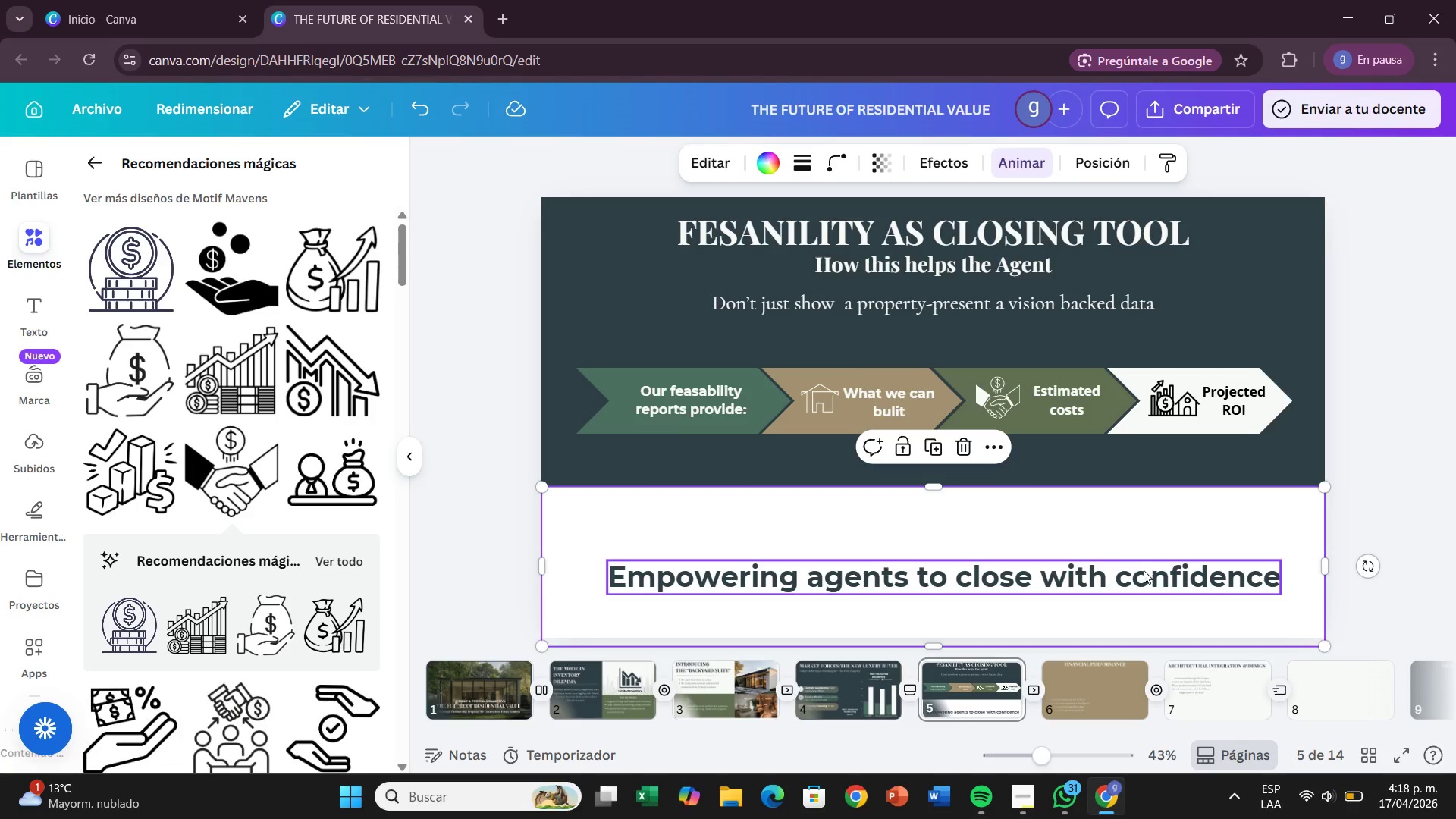 
left_click_drag(start_coordinate=[1144, 573], to_coordinate=[1144, 548])
 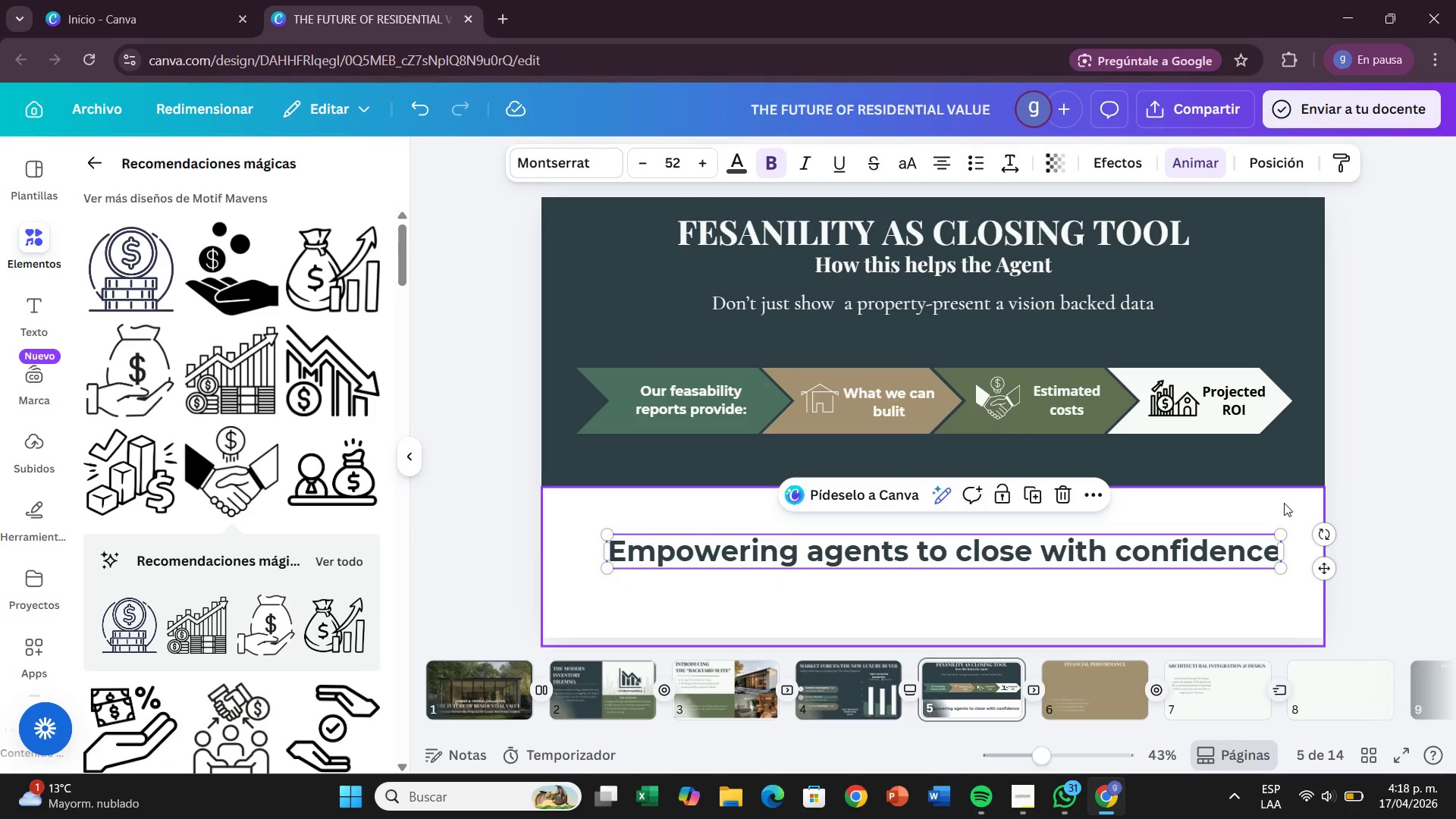 
left_click([1284, 503])
 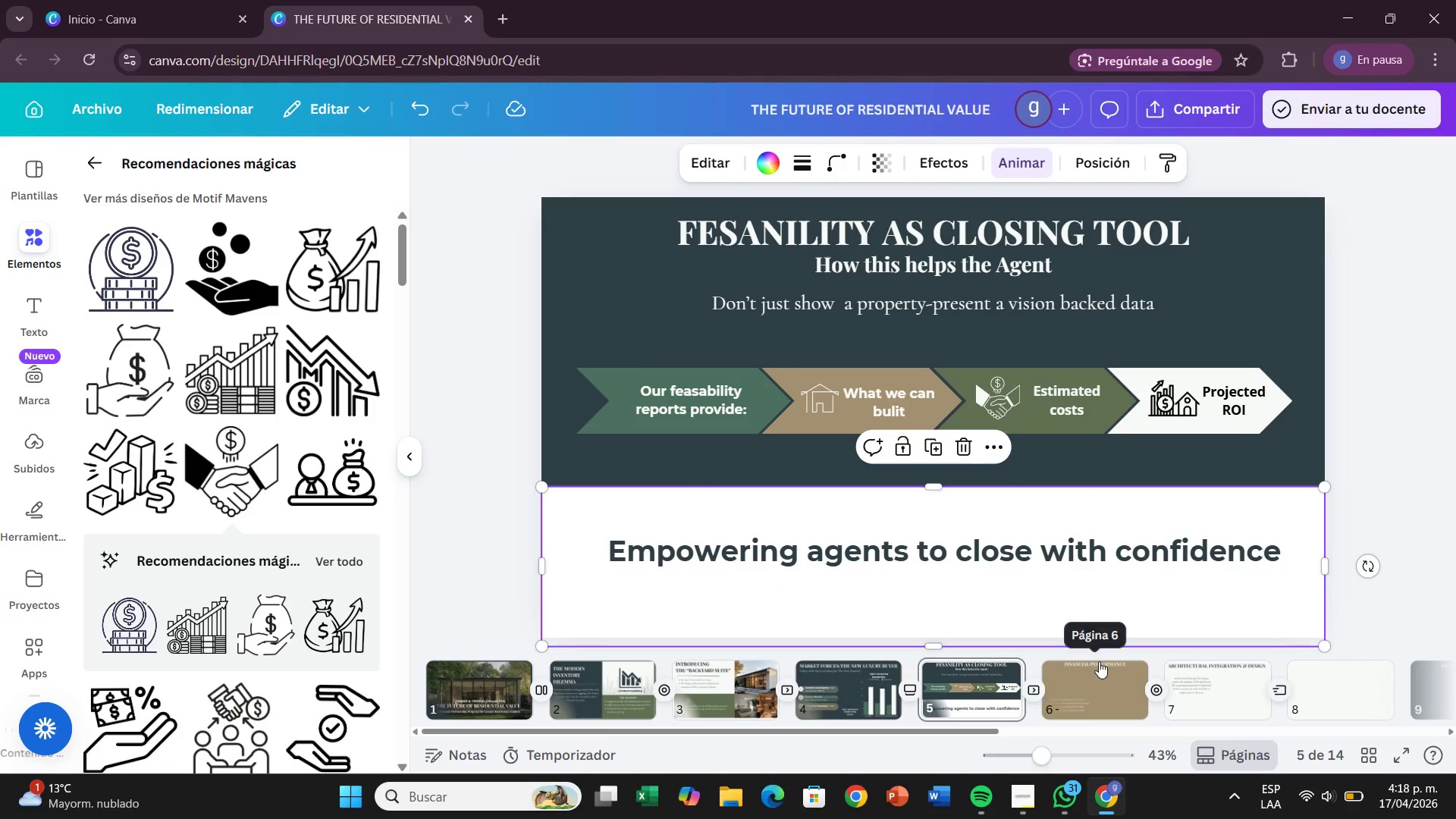 
left_click([1099, 661])
 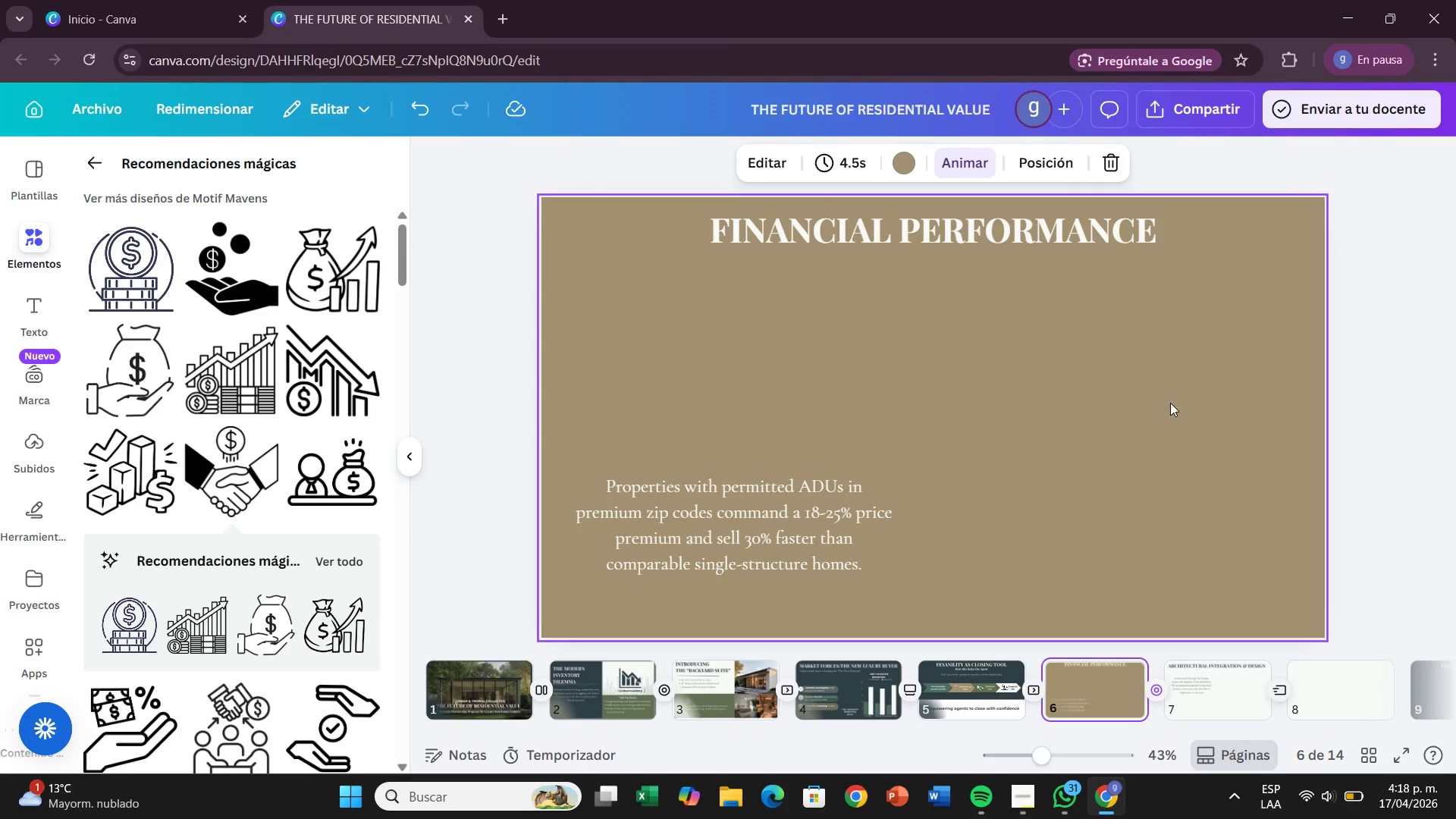 
wait(26.42)
 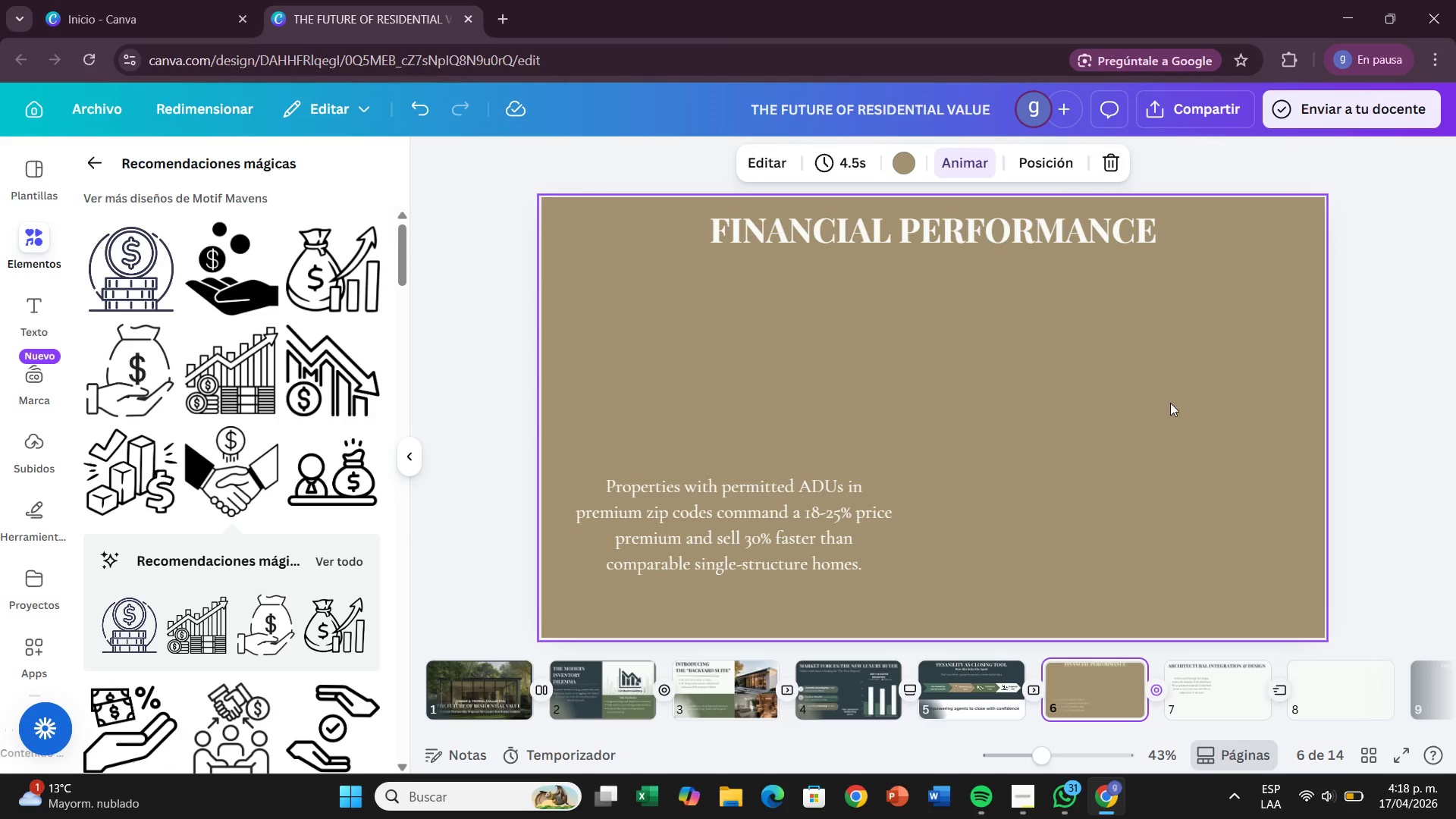 
left_click([600, 692])
 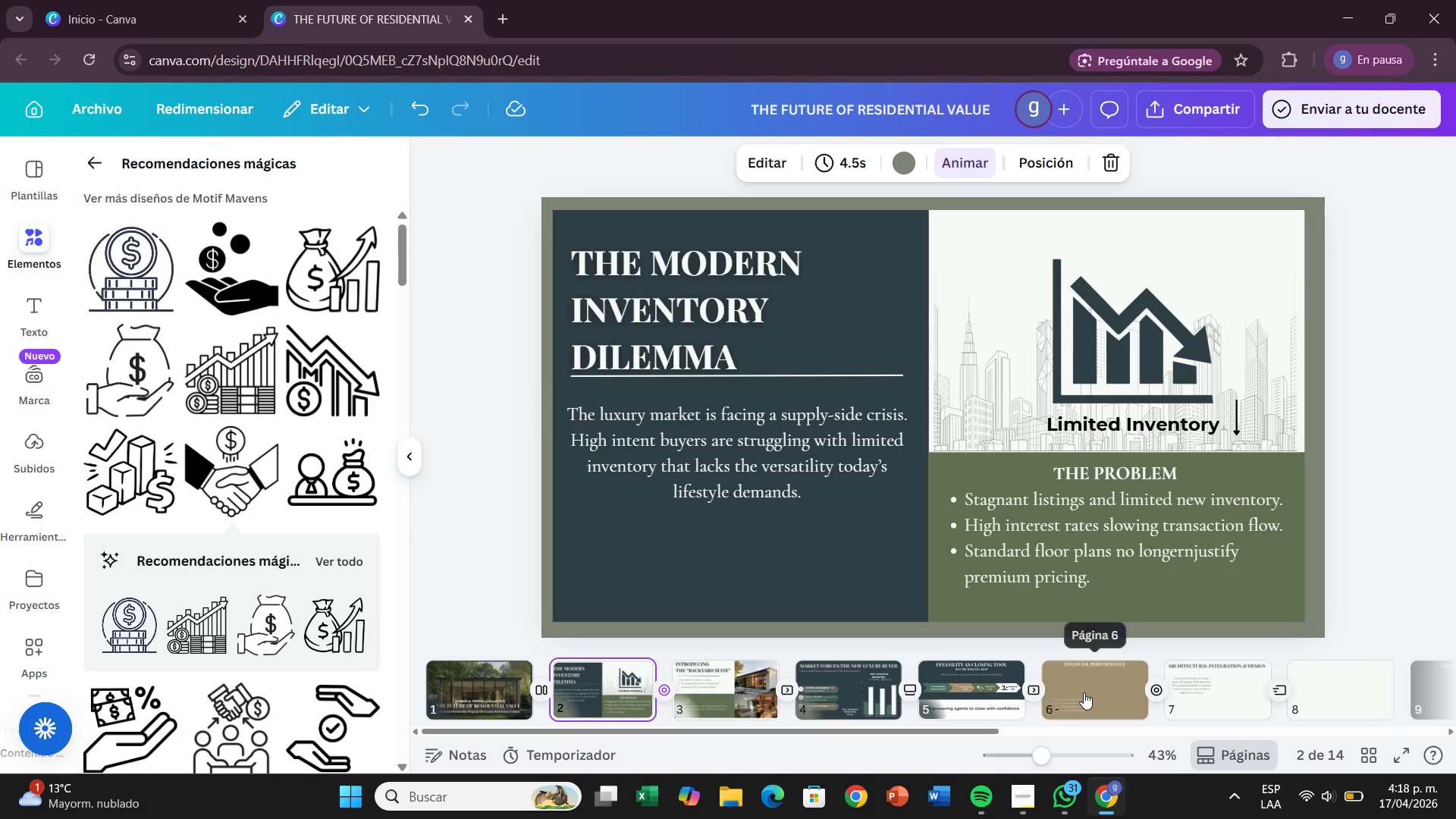 
wait(28.38)
 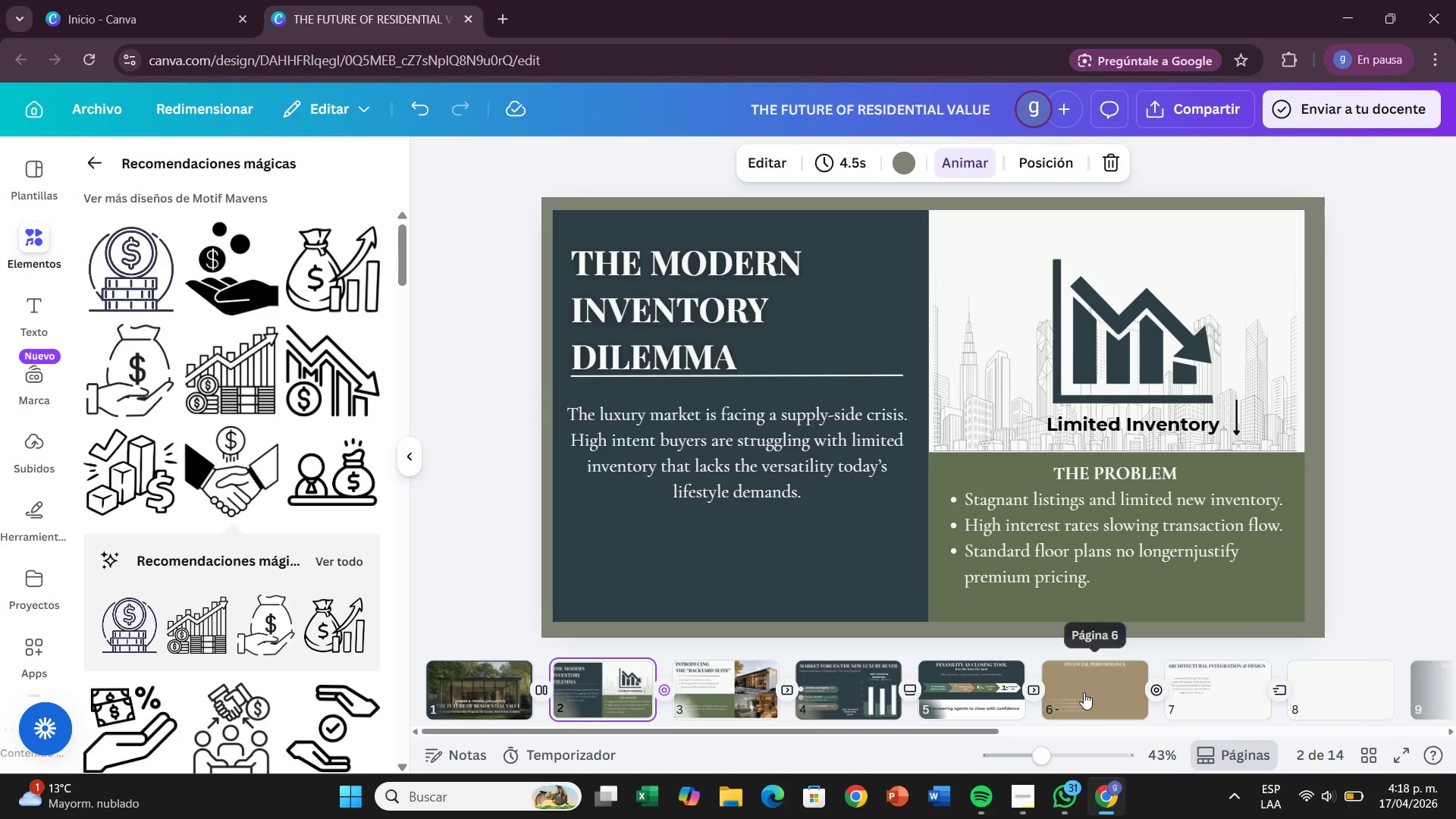 
left_click([1213, 479])
 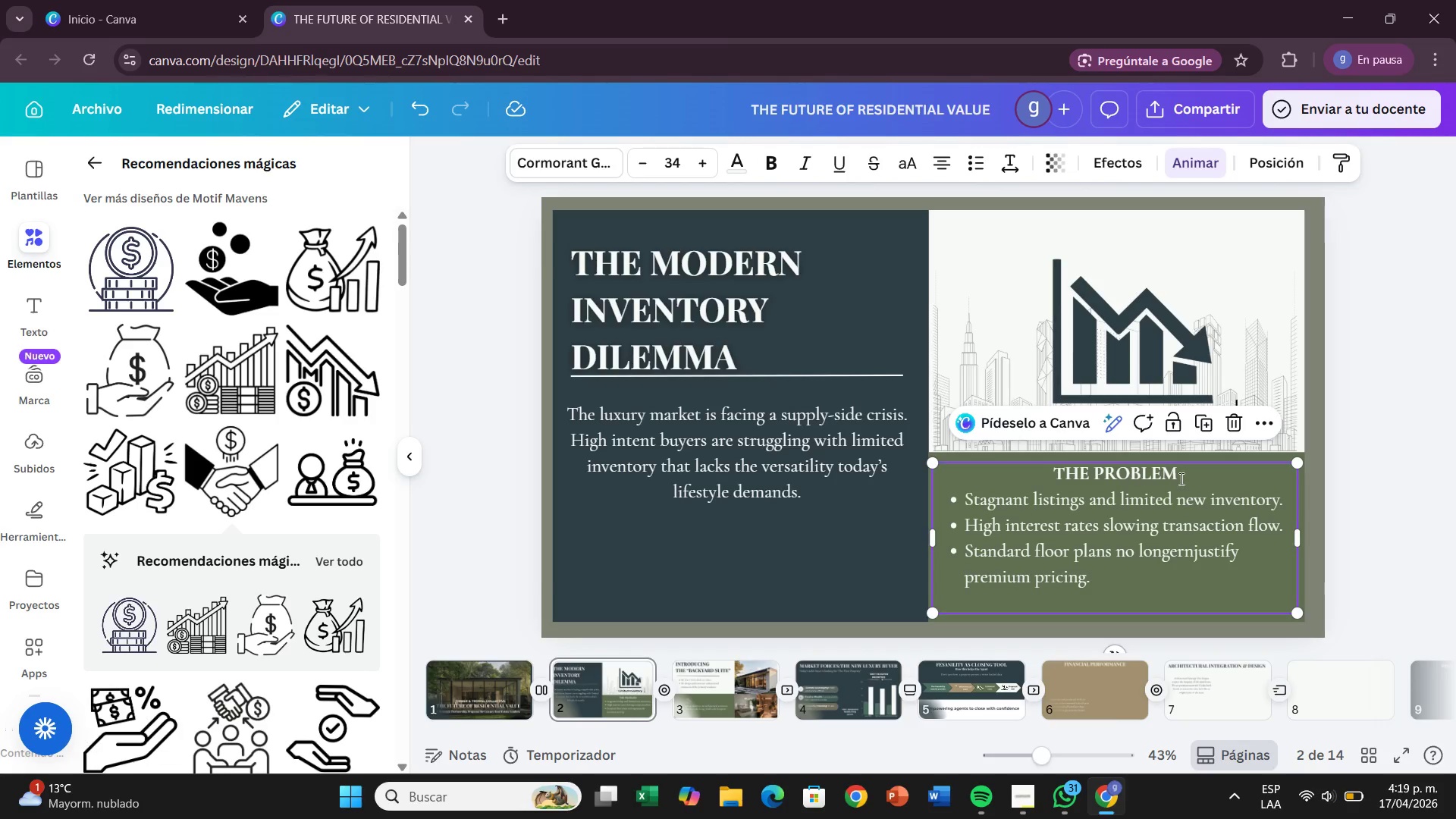 
double_click([1180, 479])
 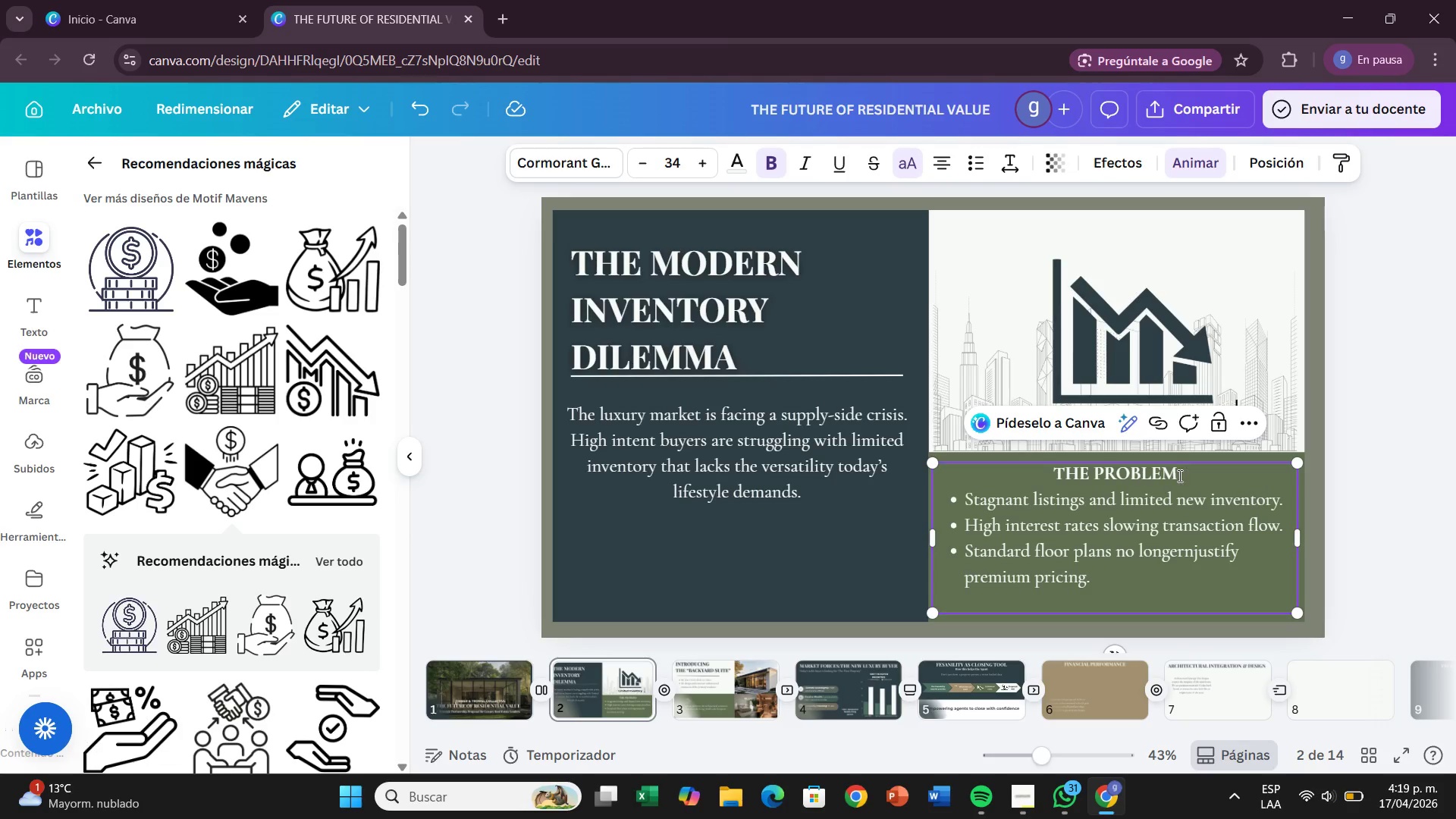 
left_click_drag(start_coordinate=[1178, 475], to_coordinate=[1050, 478])
 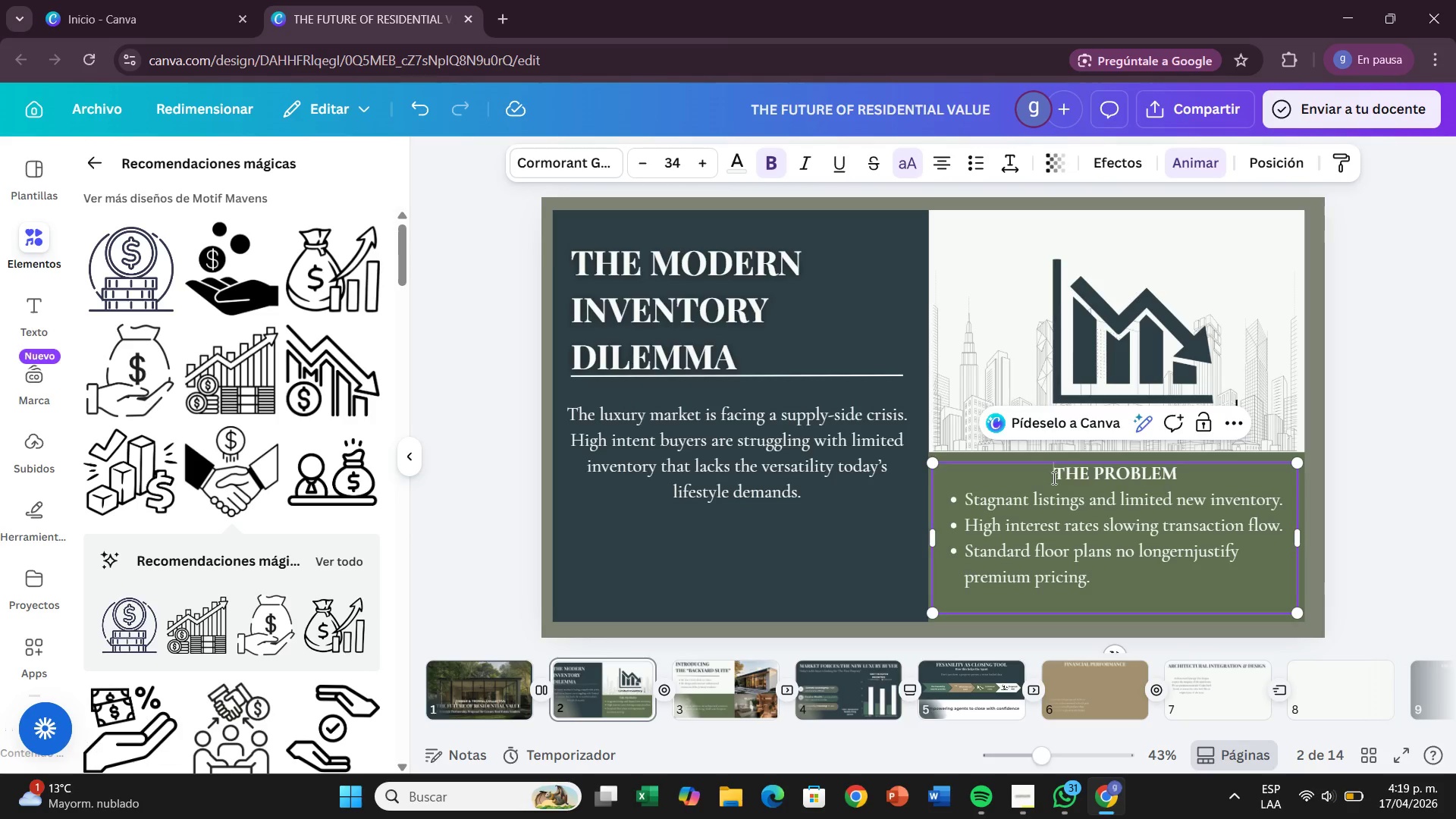 
left_click_drag(start_coordinate=[1050, 478], to_coordinate=[1218, 464])
 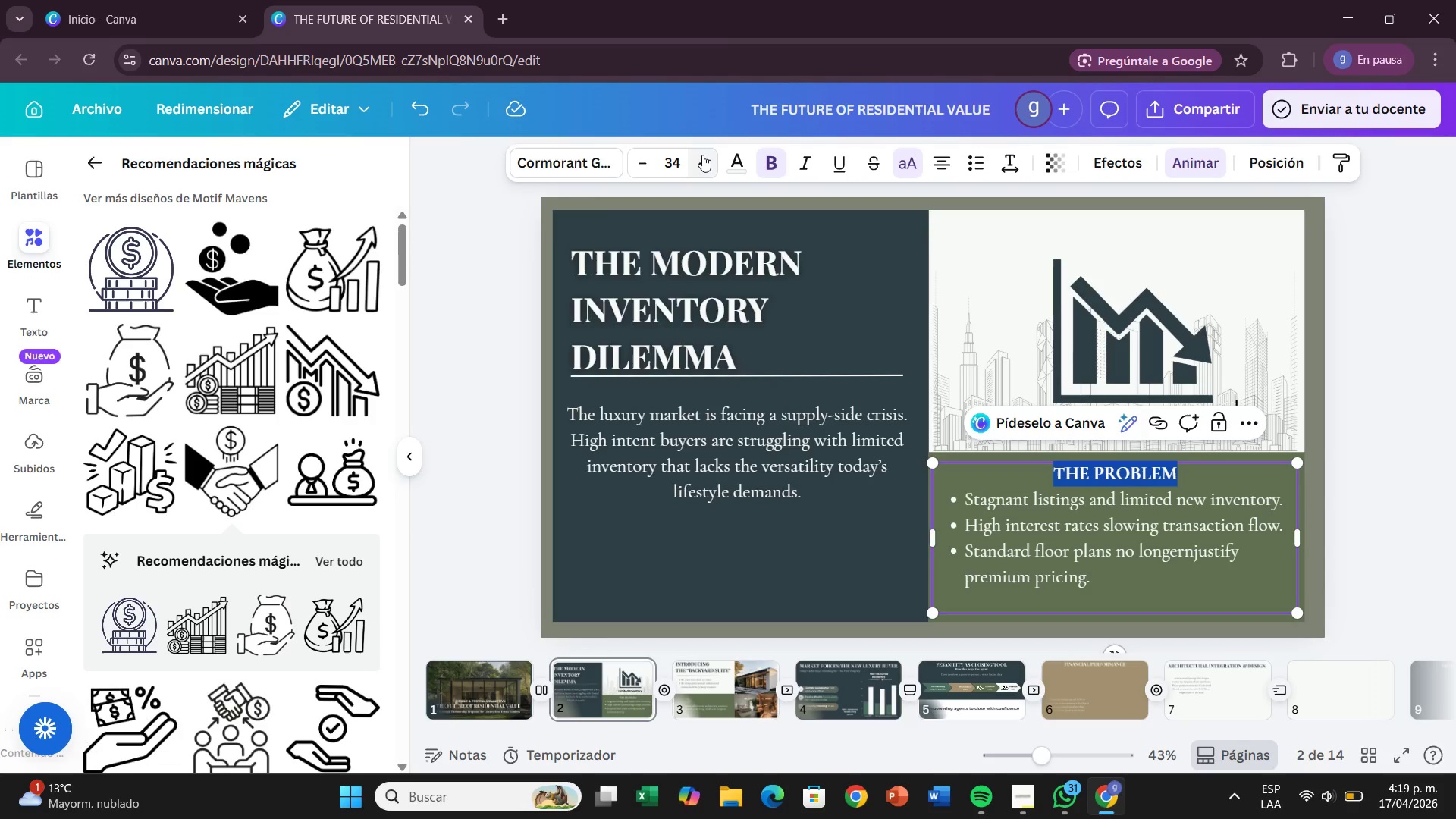 
left_click([592, 158])
 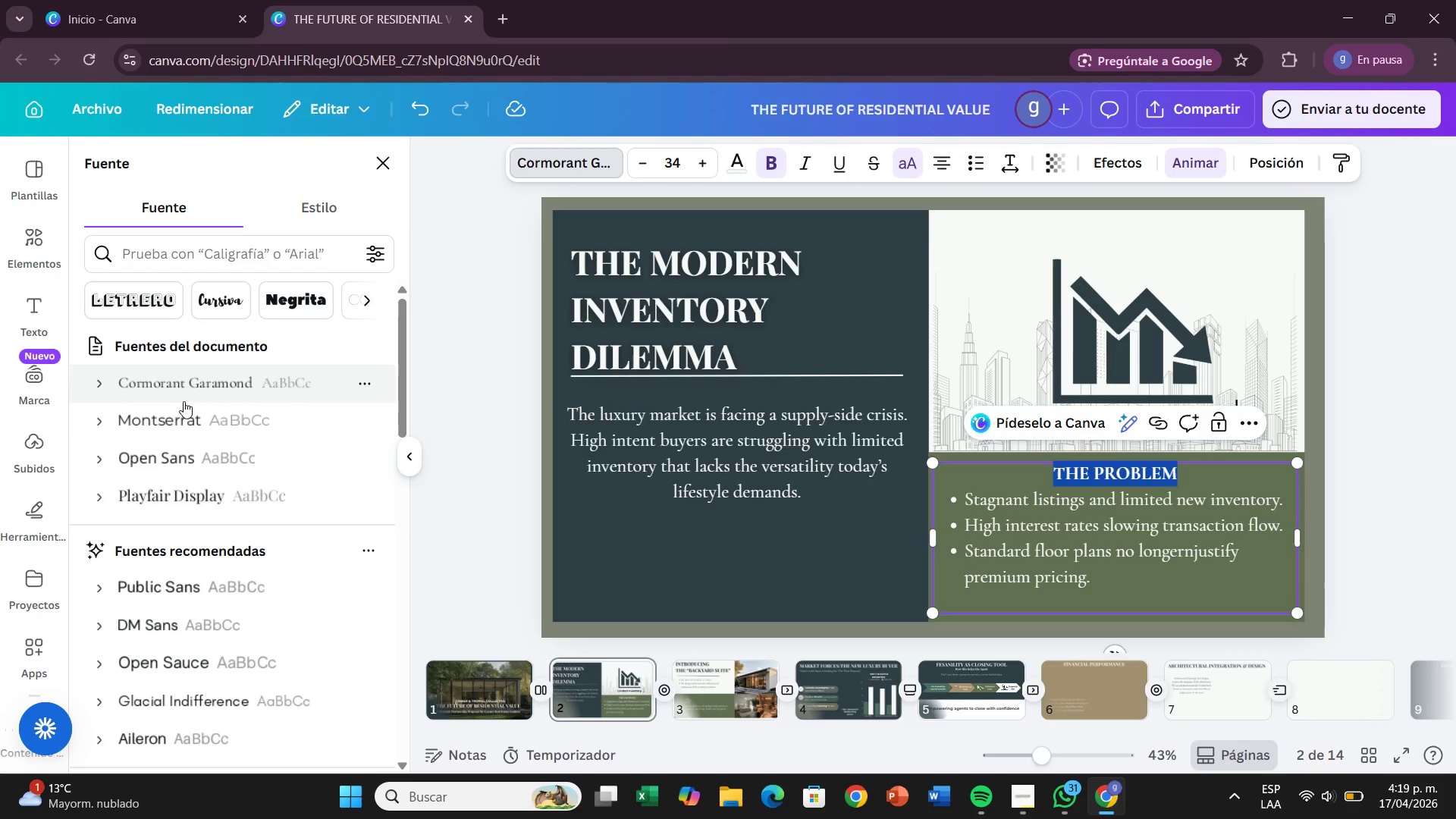 
left_click([185, 489])
 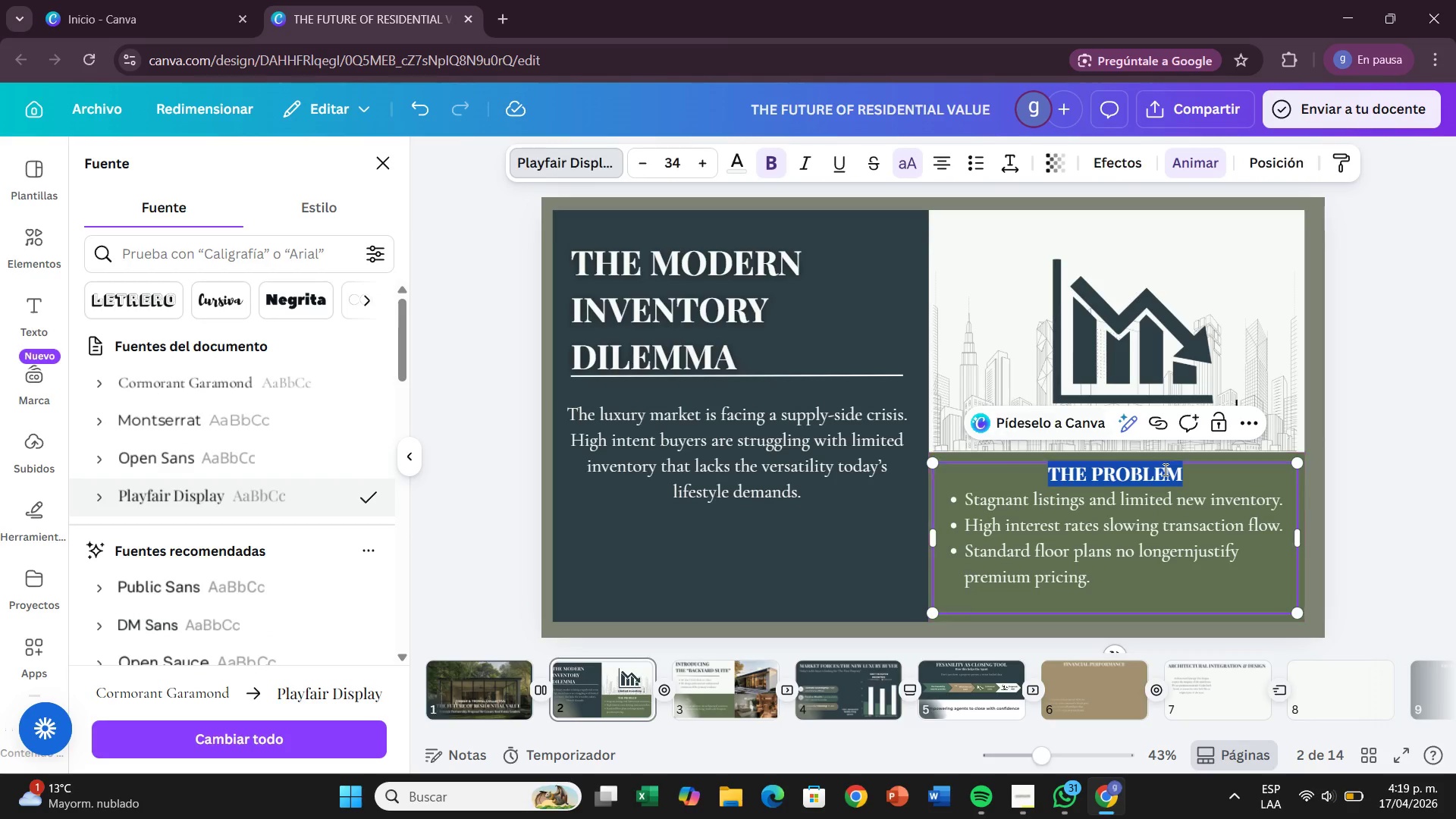 
left_click([1198, 470])
 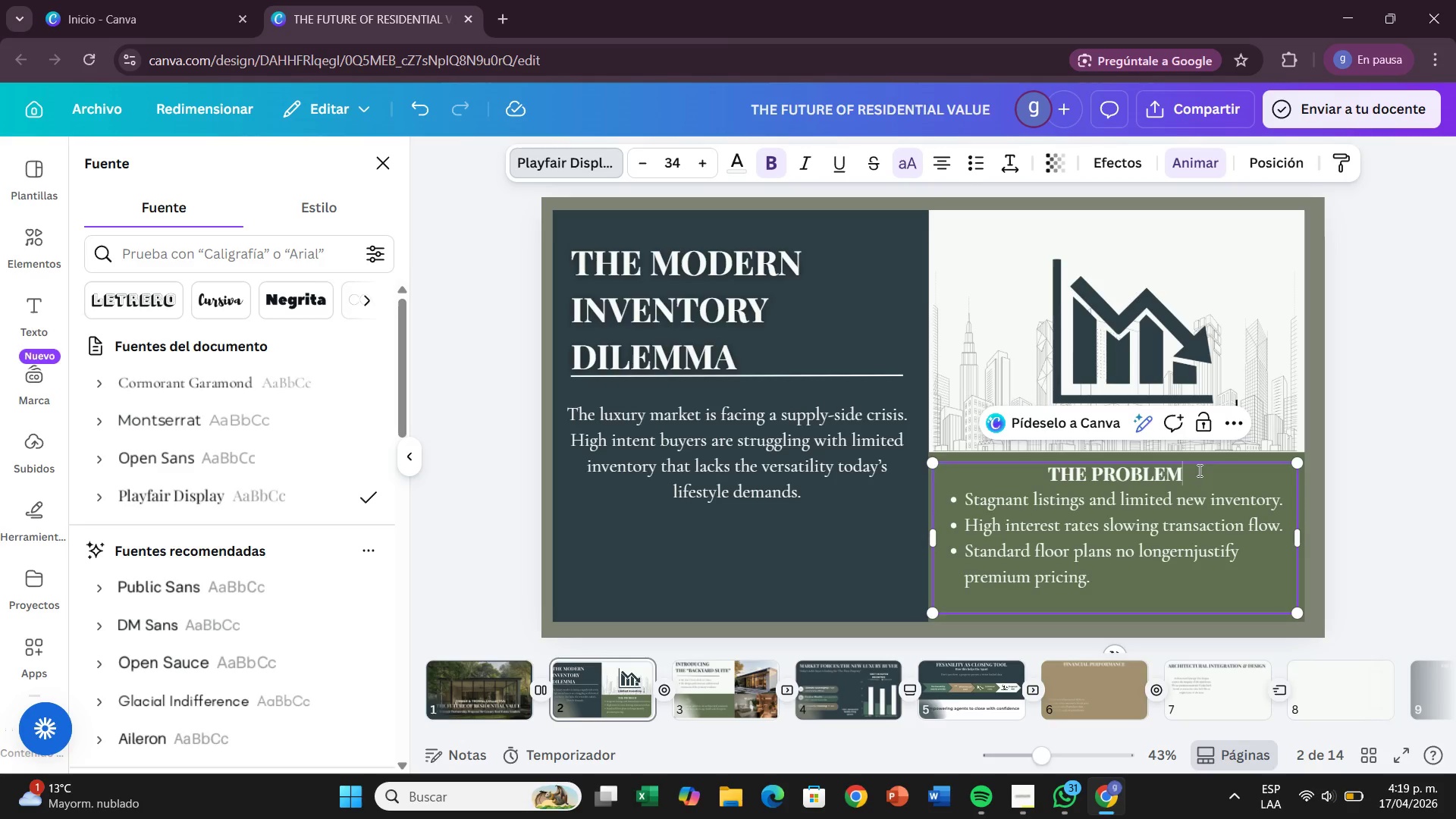 
key(Enter)
 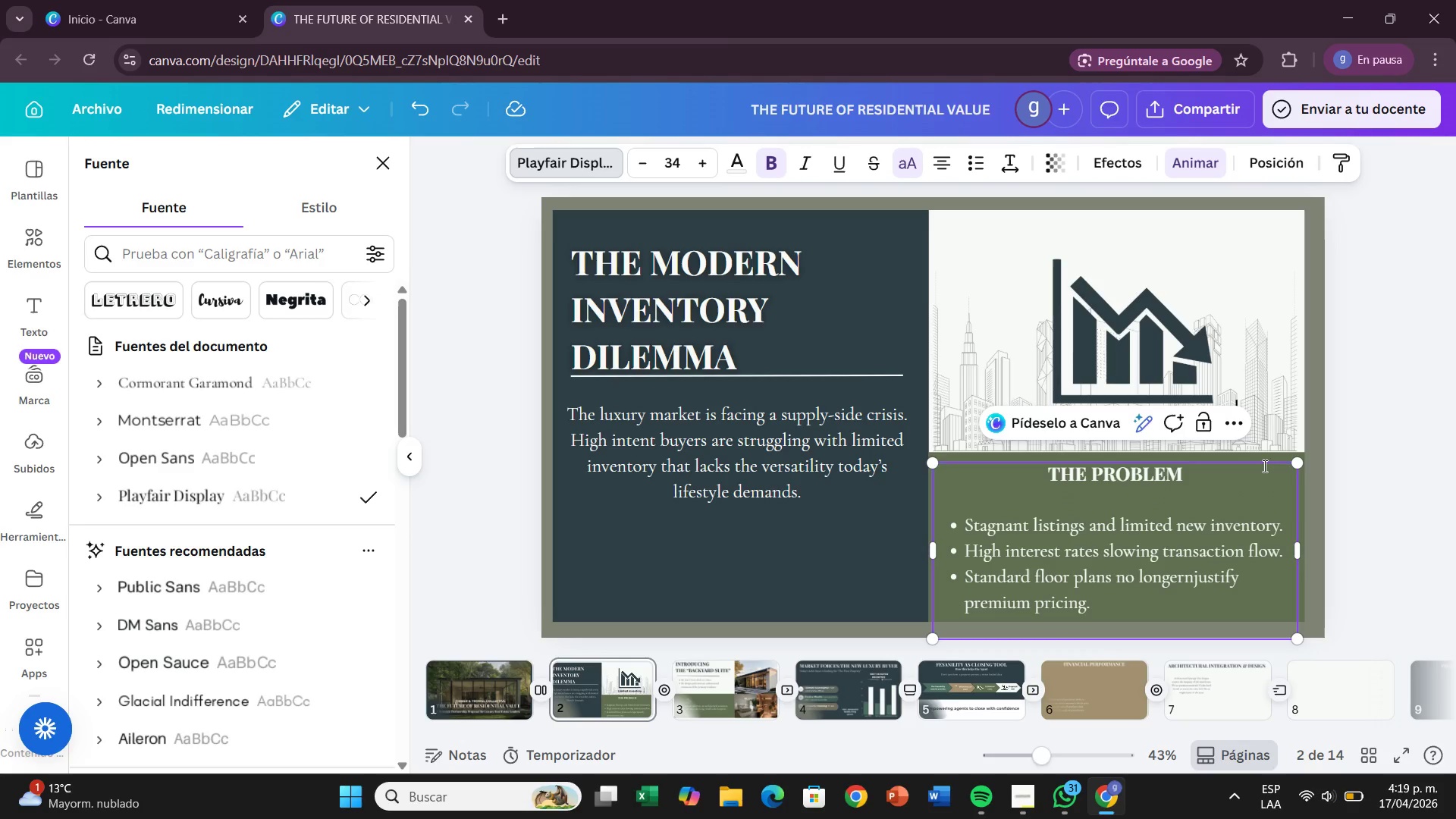 
left_click([1380, 456])
 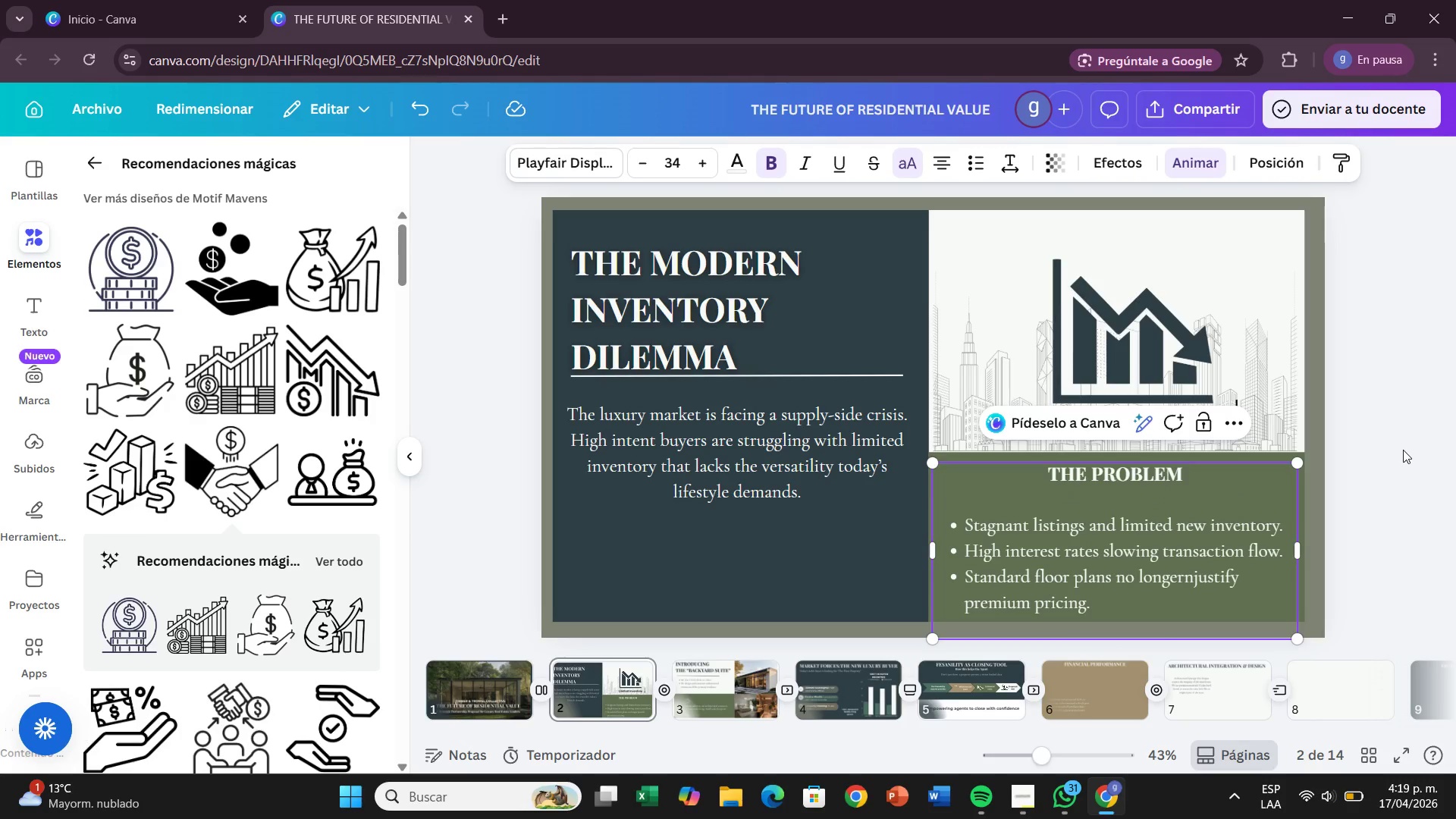 
left_click([1403, 450])
 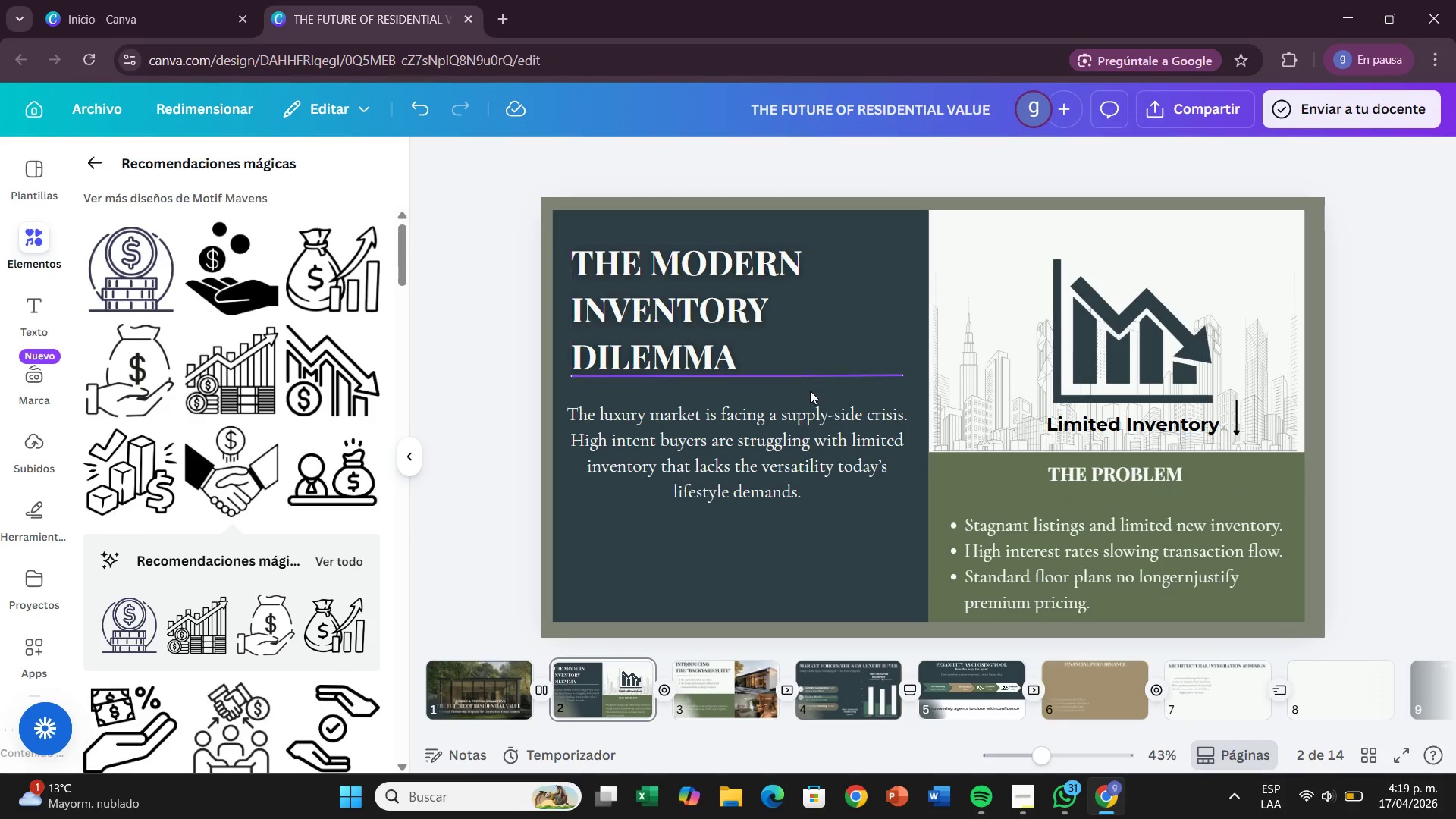 
left_click_drag(start_coordinate=[798, 444], to_coordinate=[802, 430])
 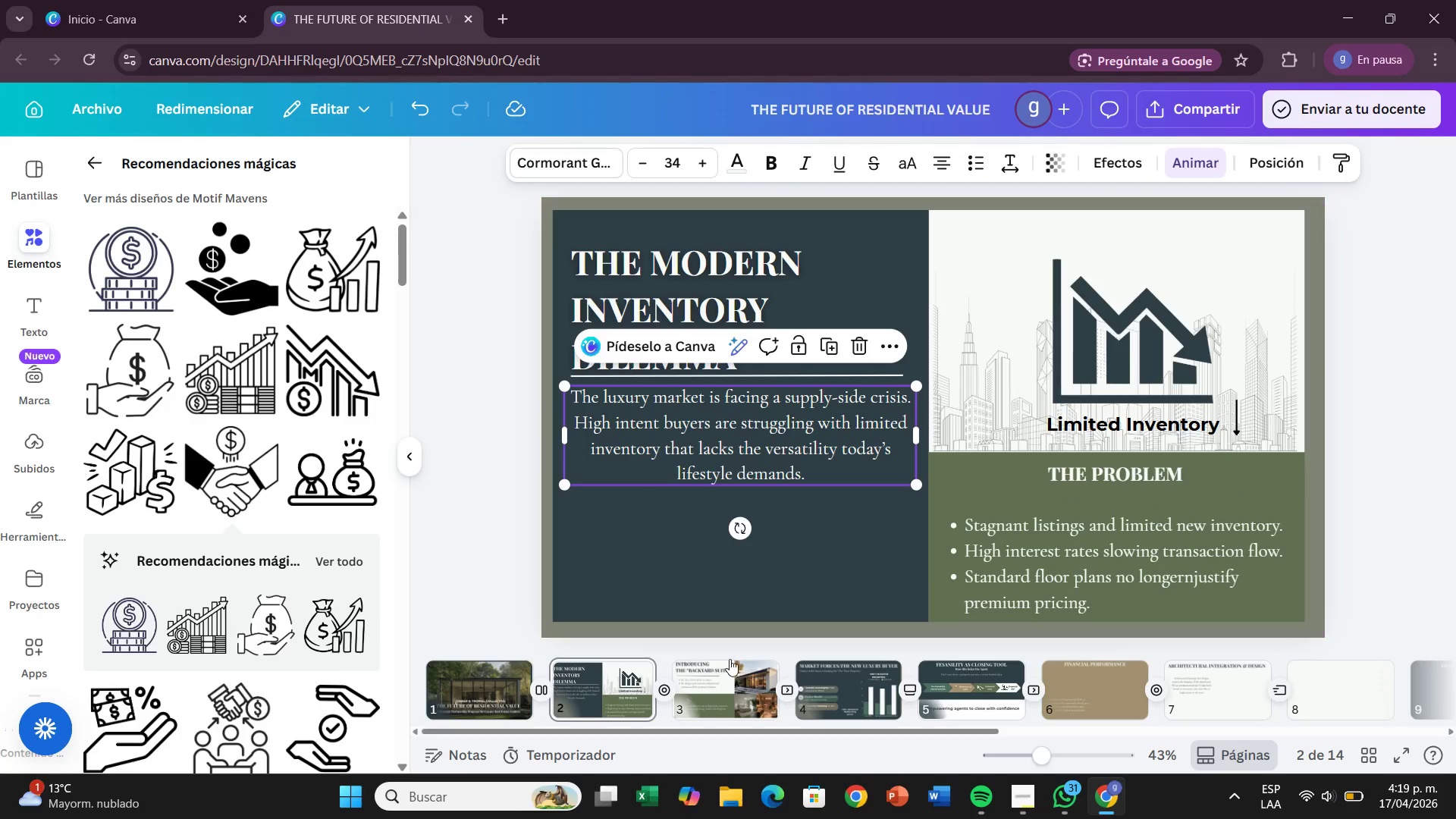 
left_click([730, 659])
 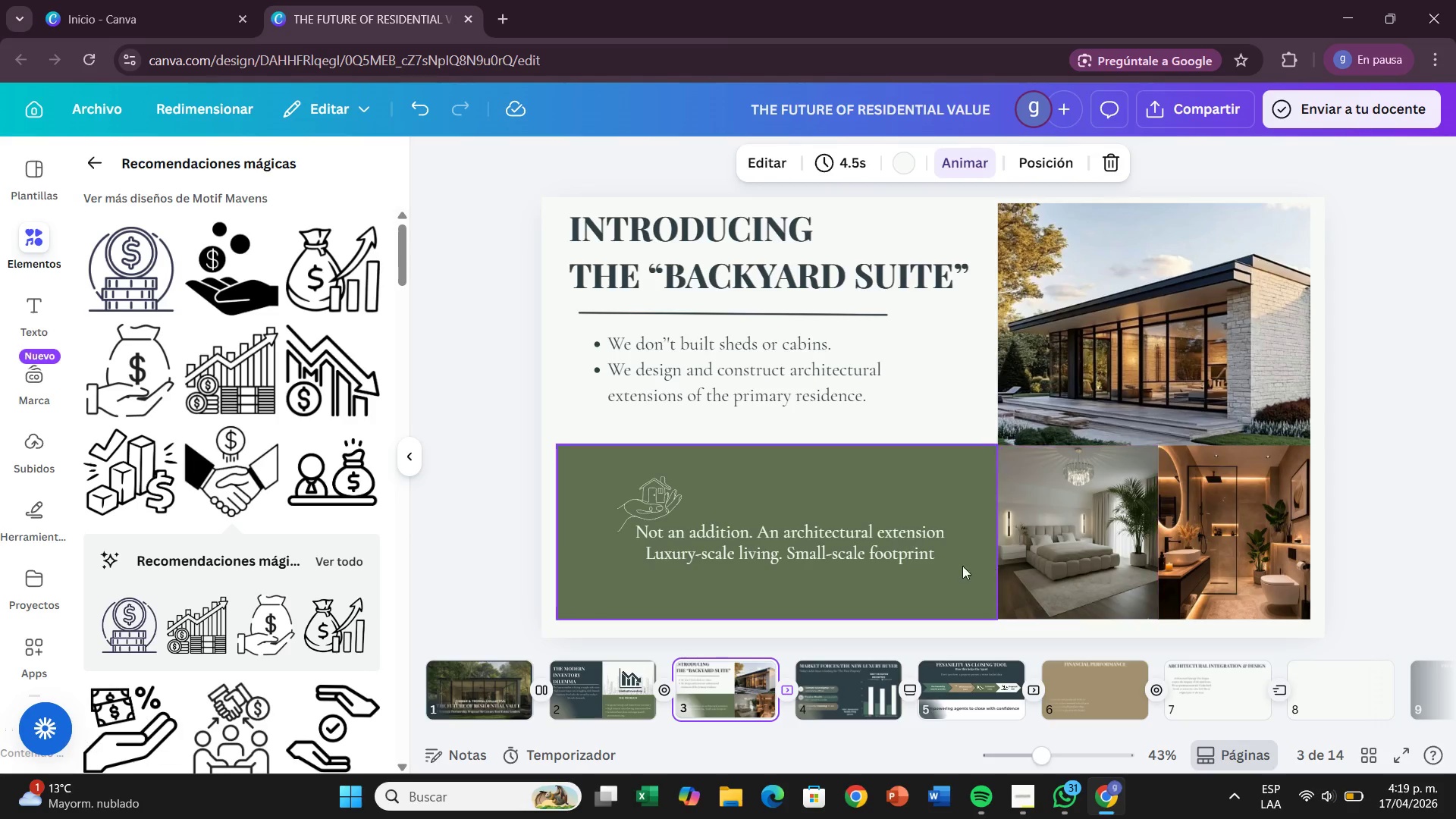 
left_click([880, 549])
 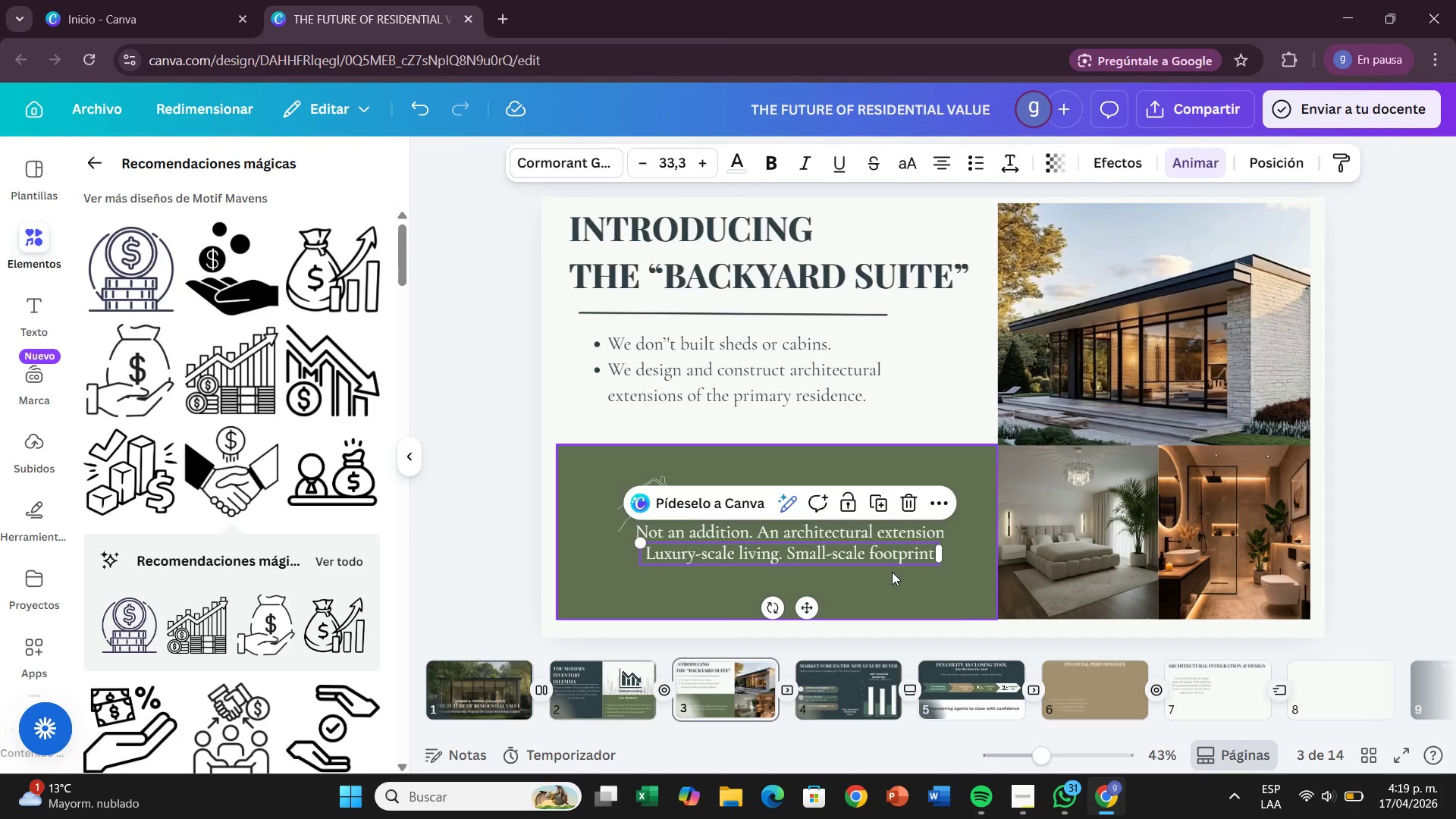 
left_click([892, 572])
 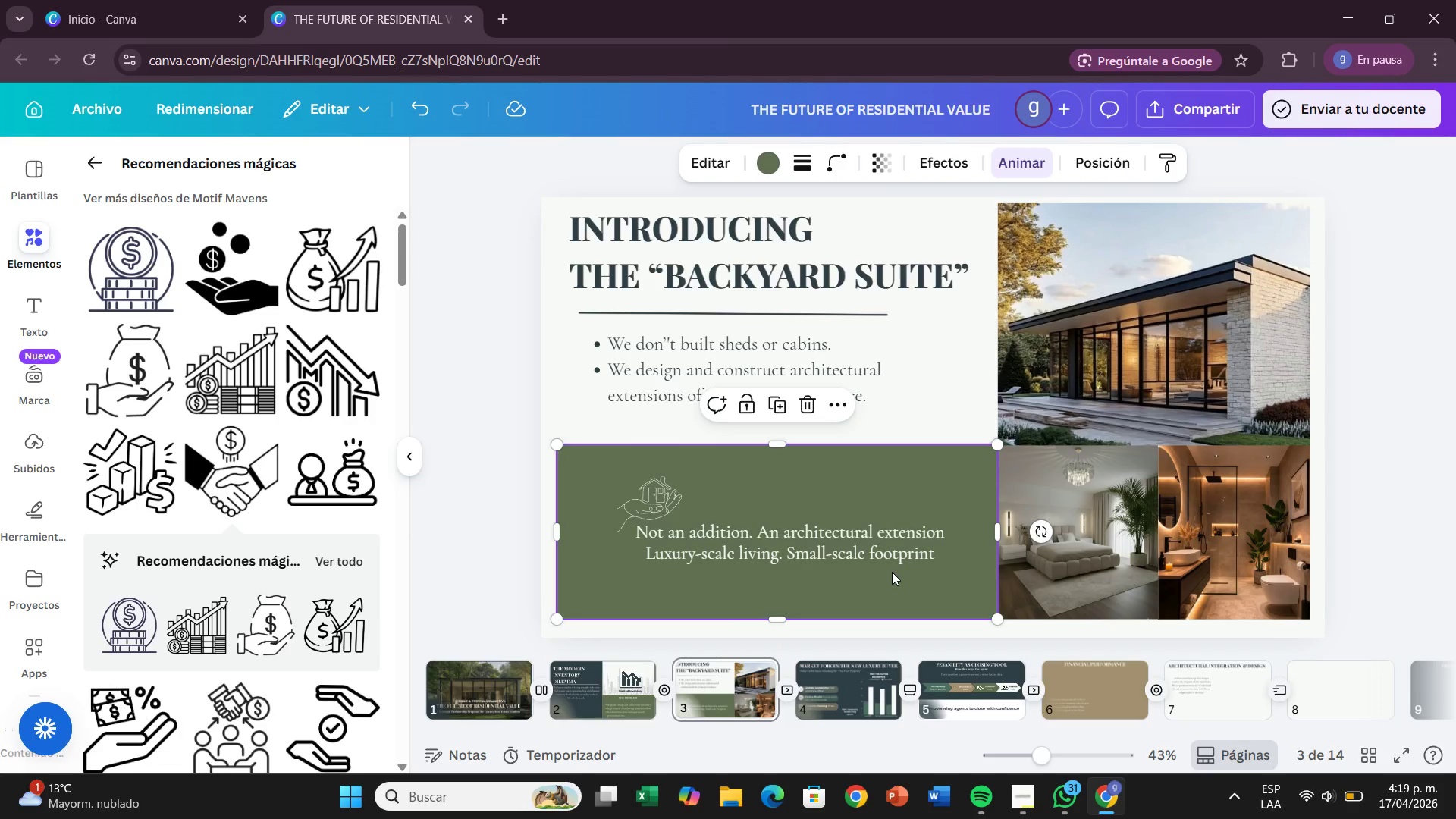 
left_click([1409, 516])
 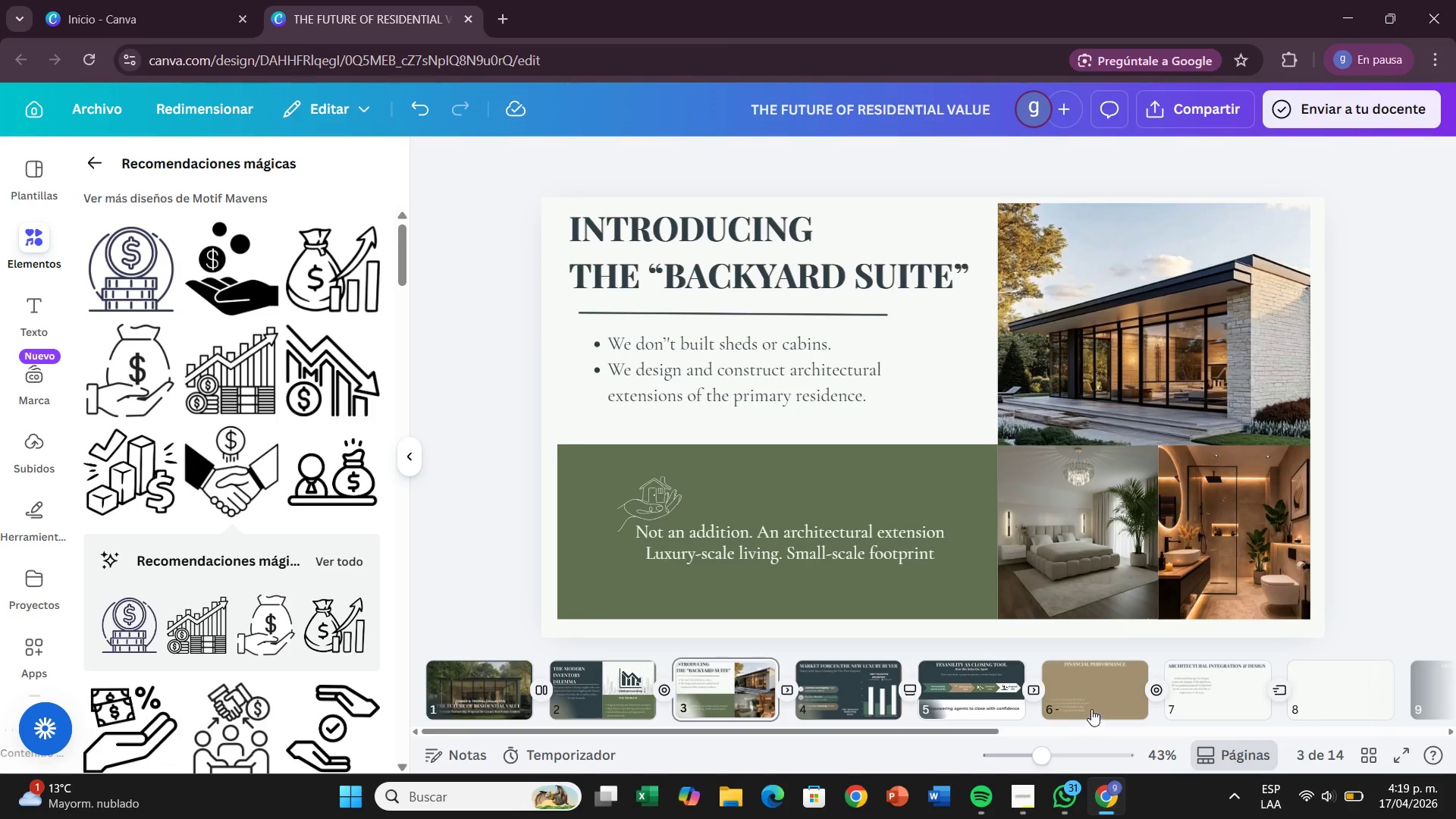 
left_click([1093, 705])
 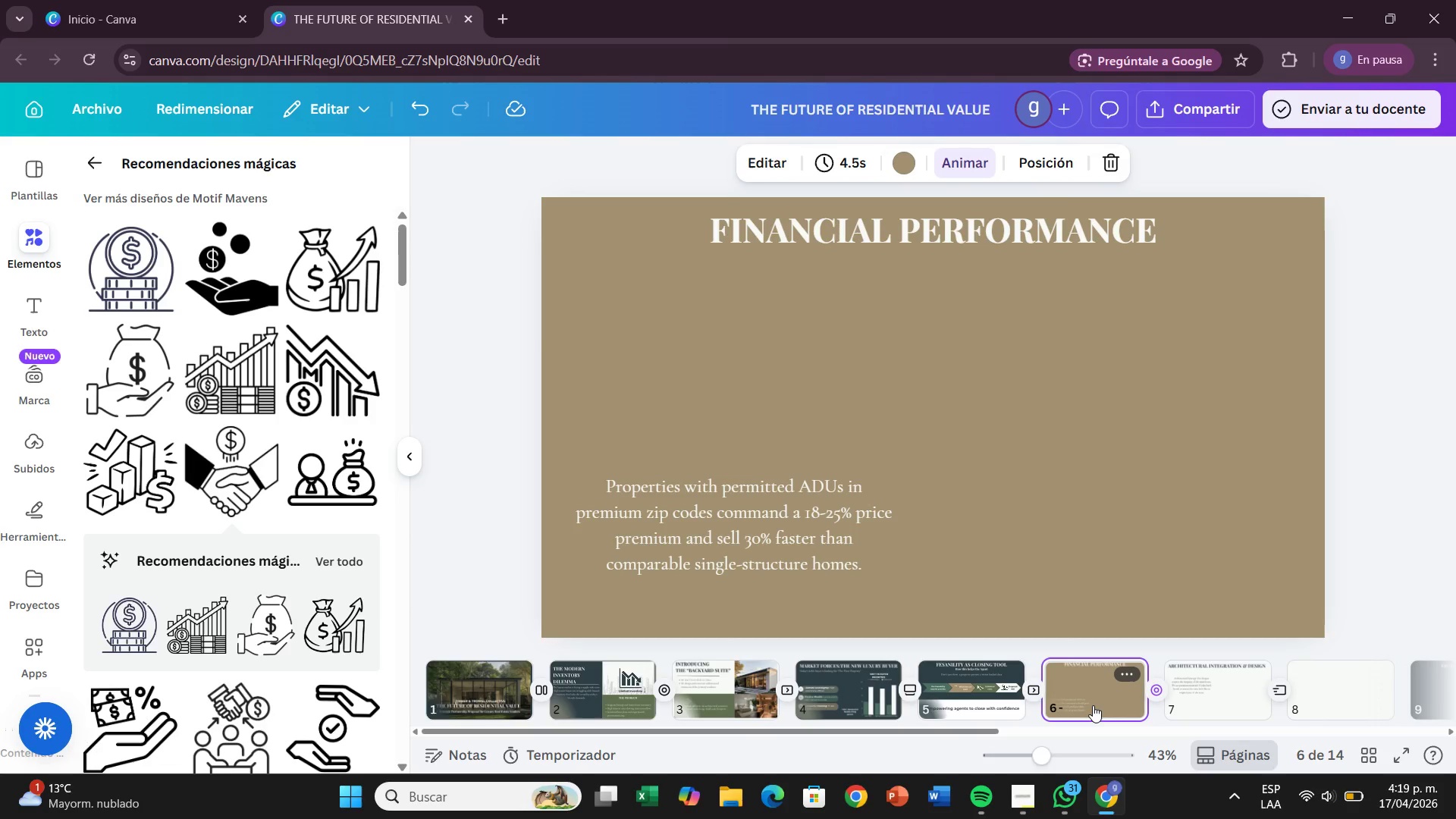 
wait(19.33)
 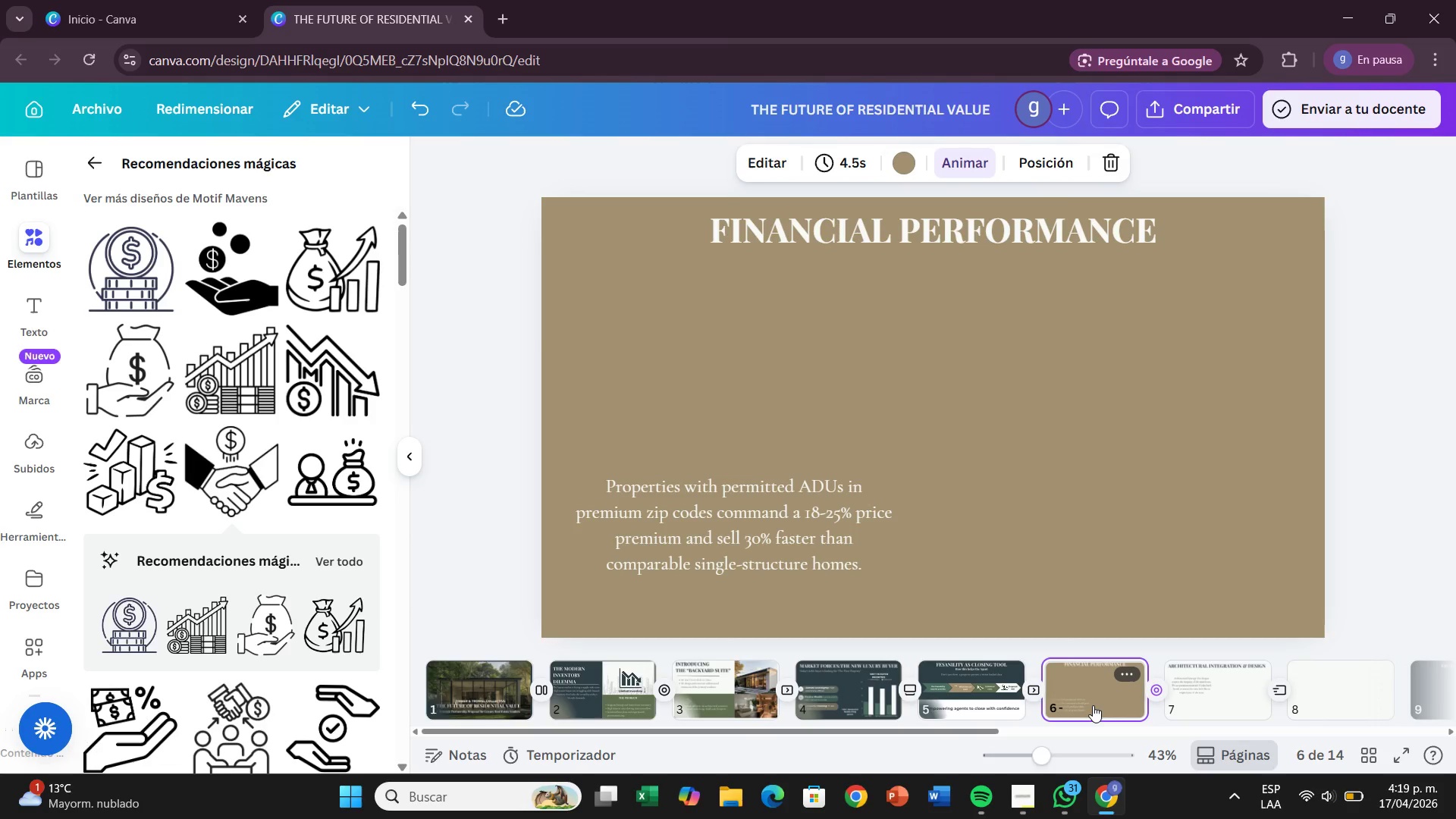 
left_click([24, 292])
 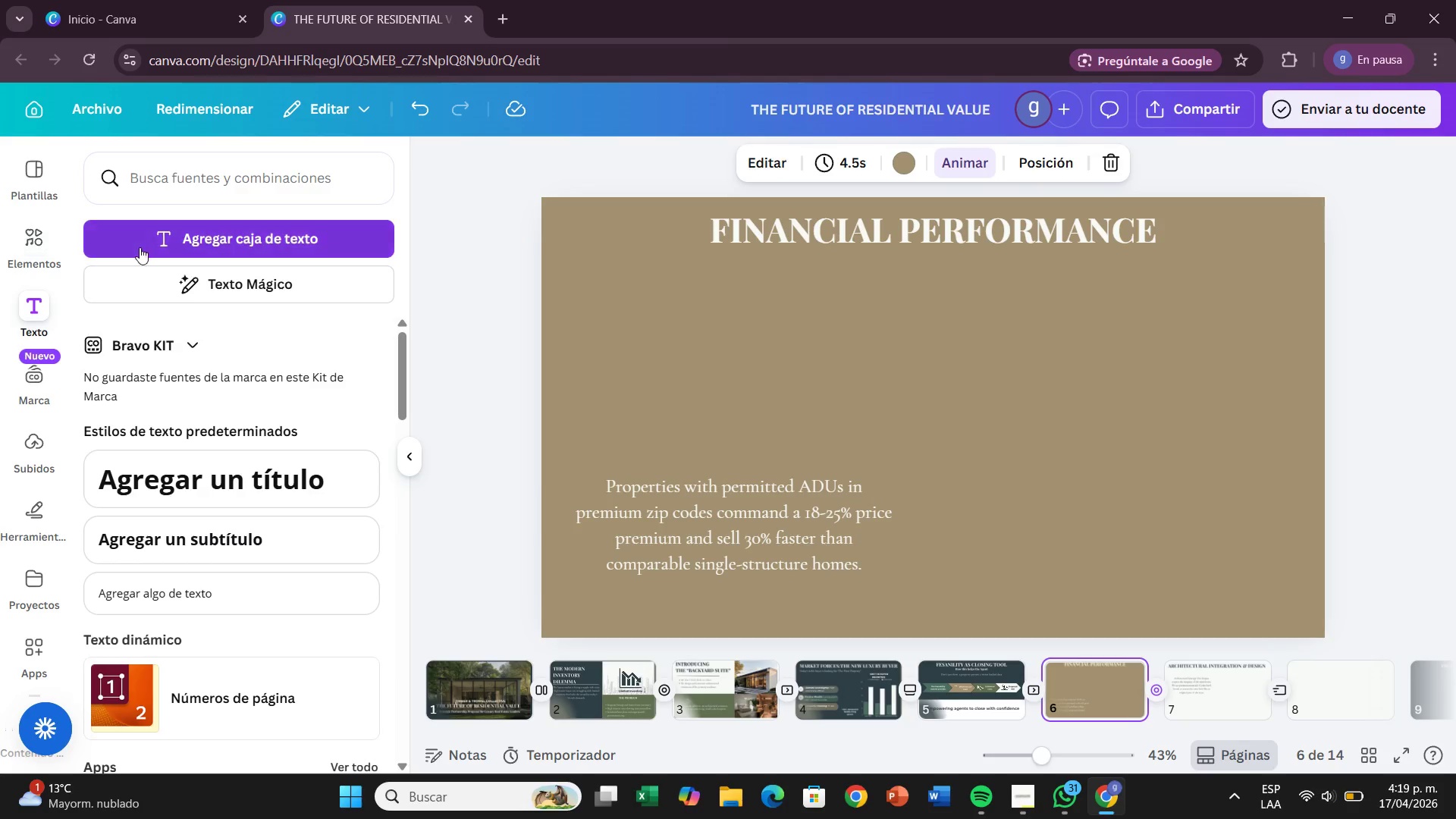 
left_click([140, 246])
 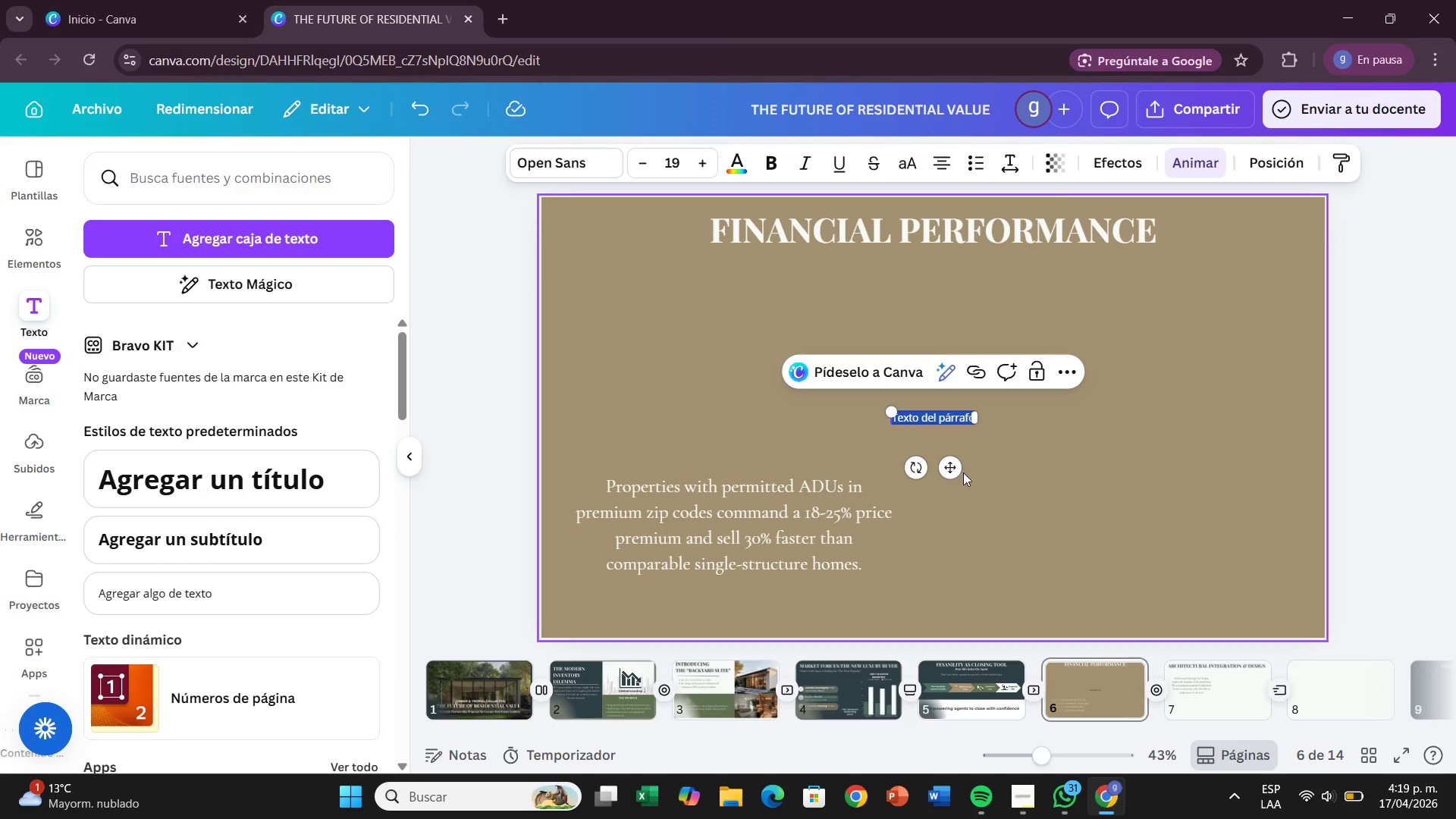 
left_click_drag(start_coordinate=[956, 472], to_coordinate=[968, 318])
 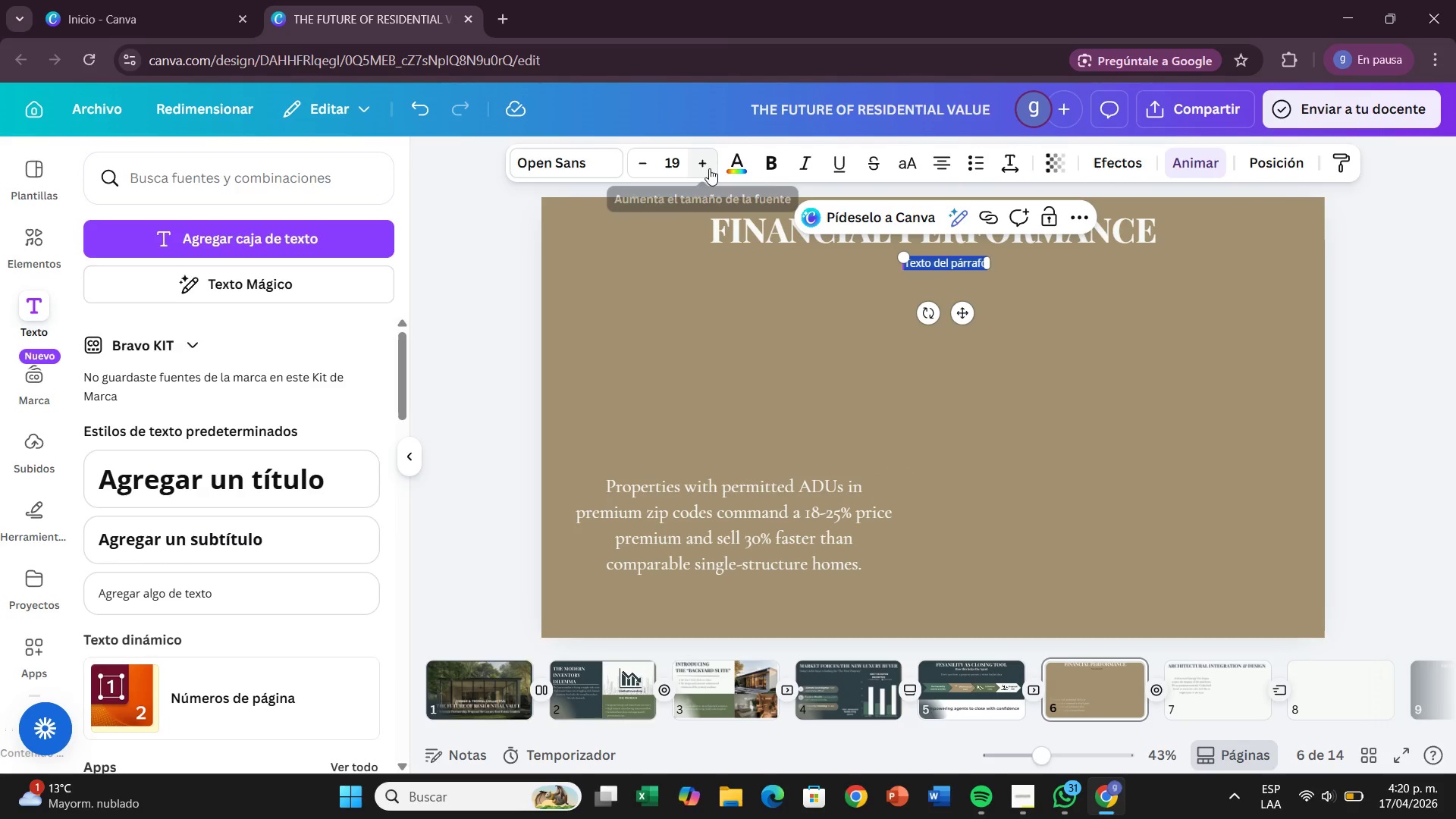 
mouse_move([704, 193])
 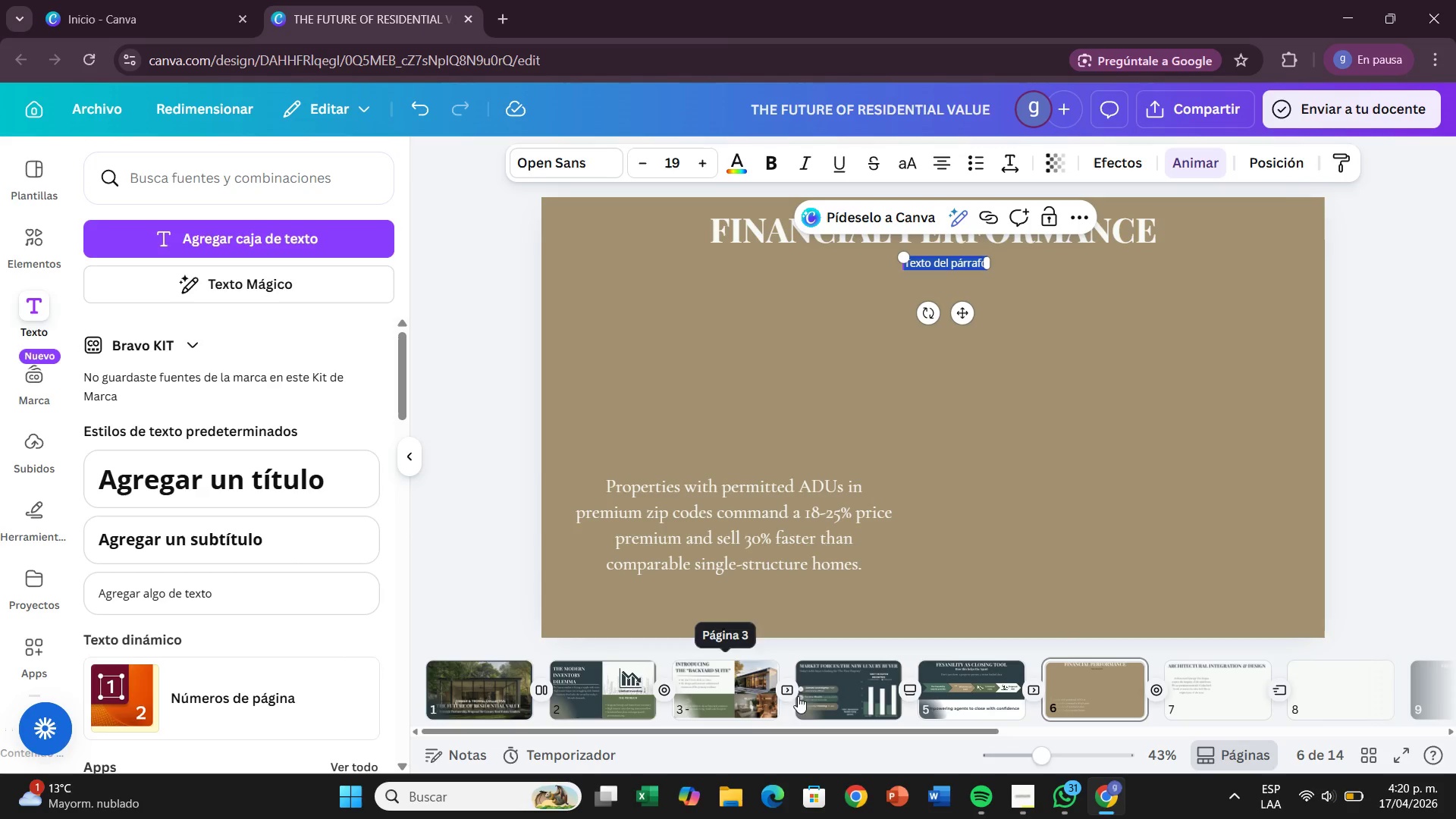 
mouse_move([952, 654])
 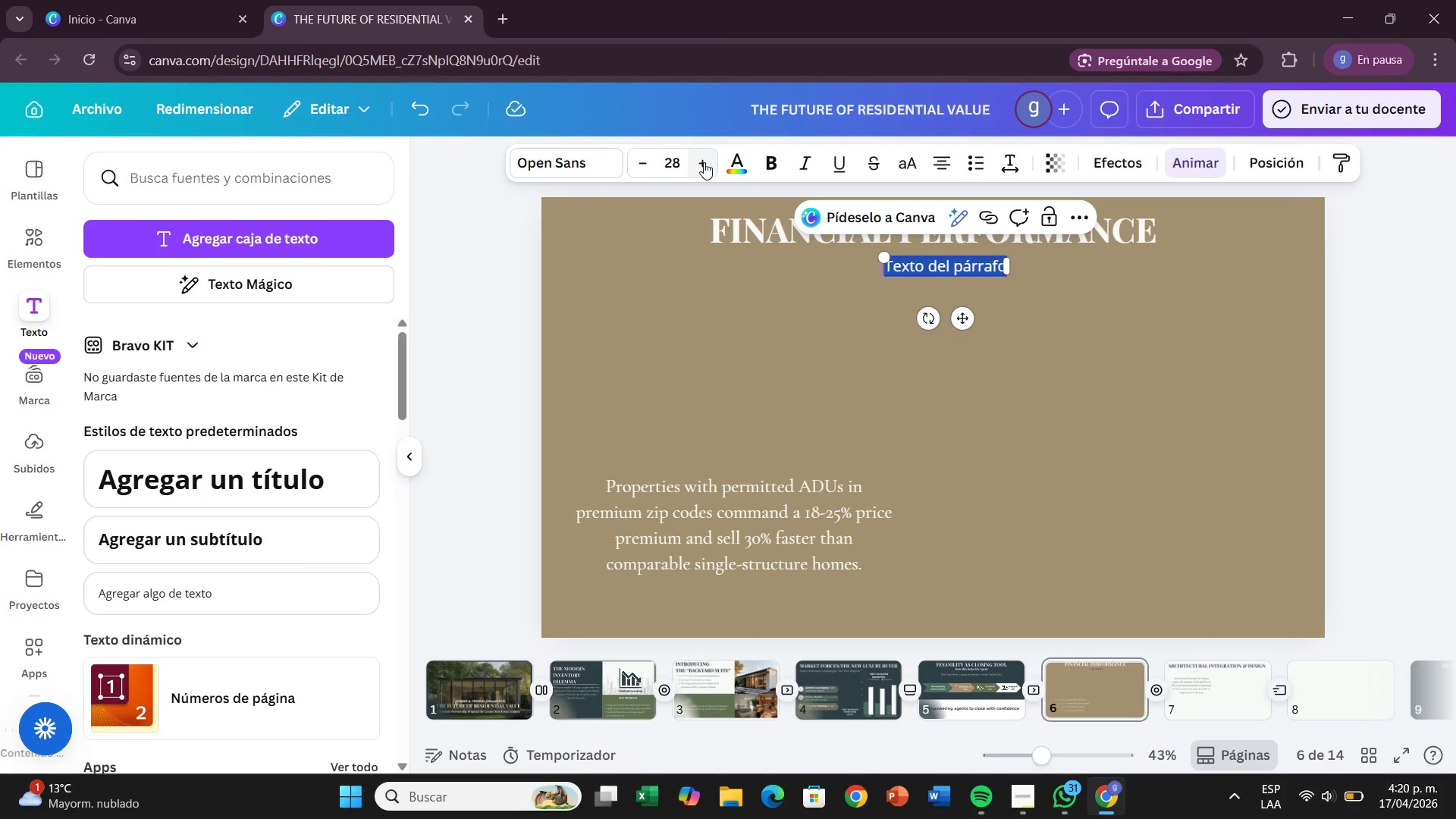 
left_click([704, 162])
 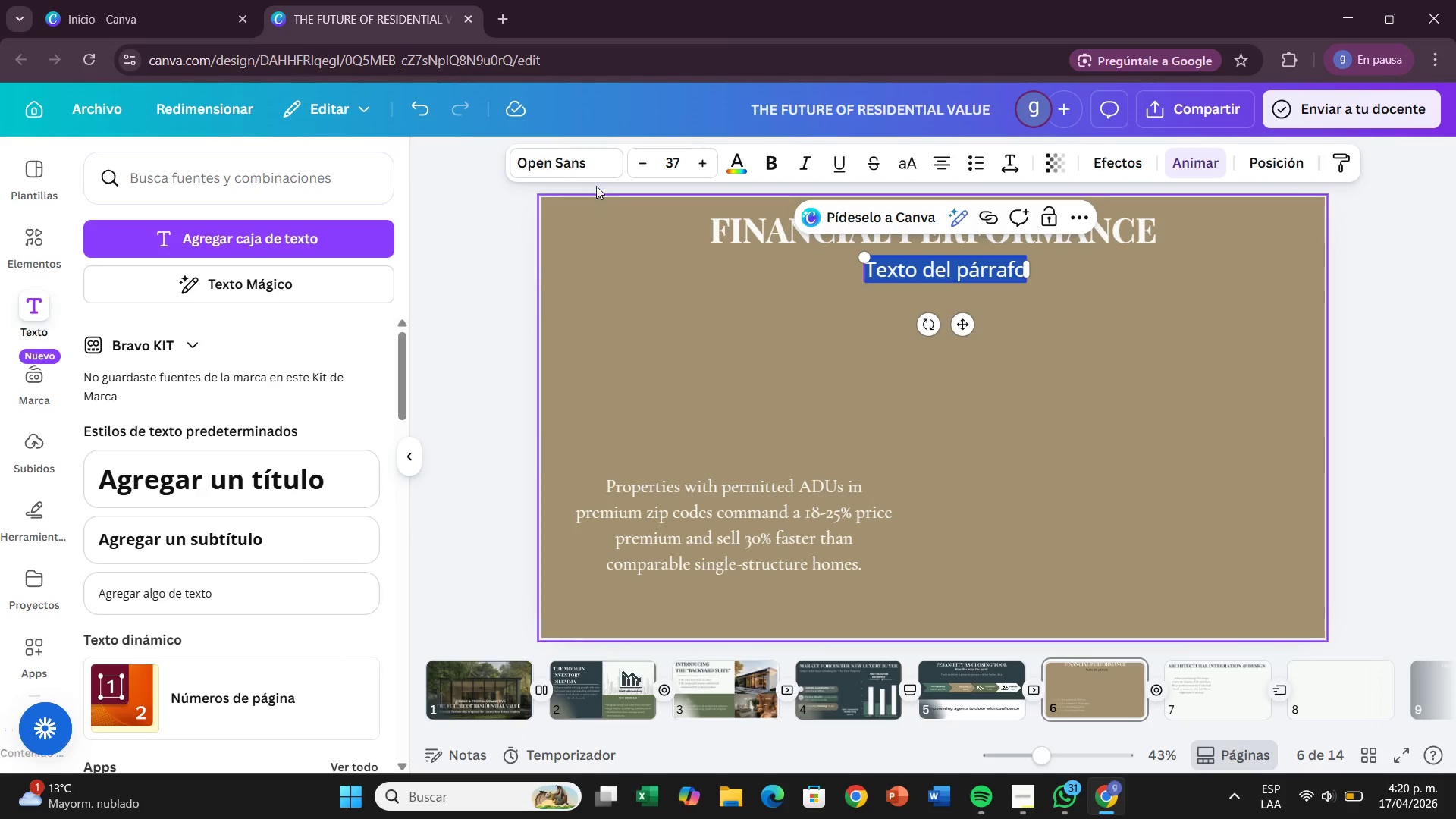 
left_click([590, 163])
 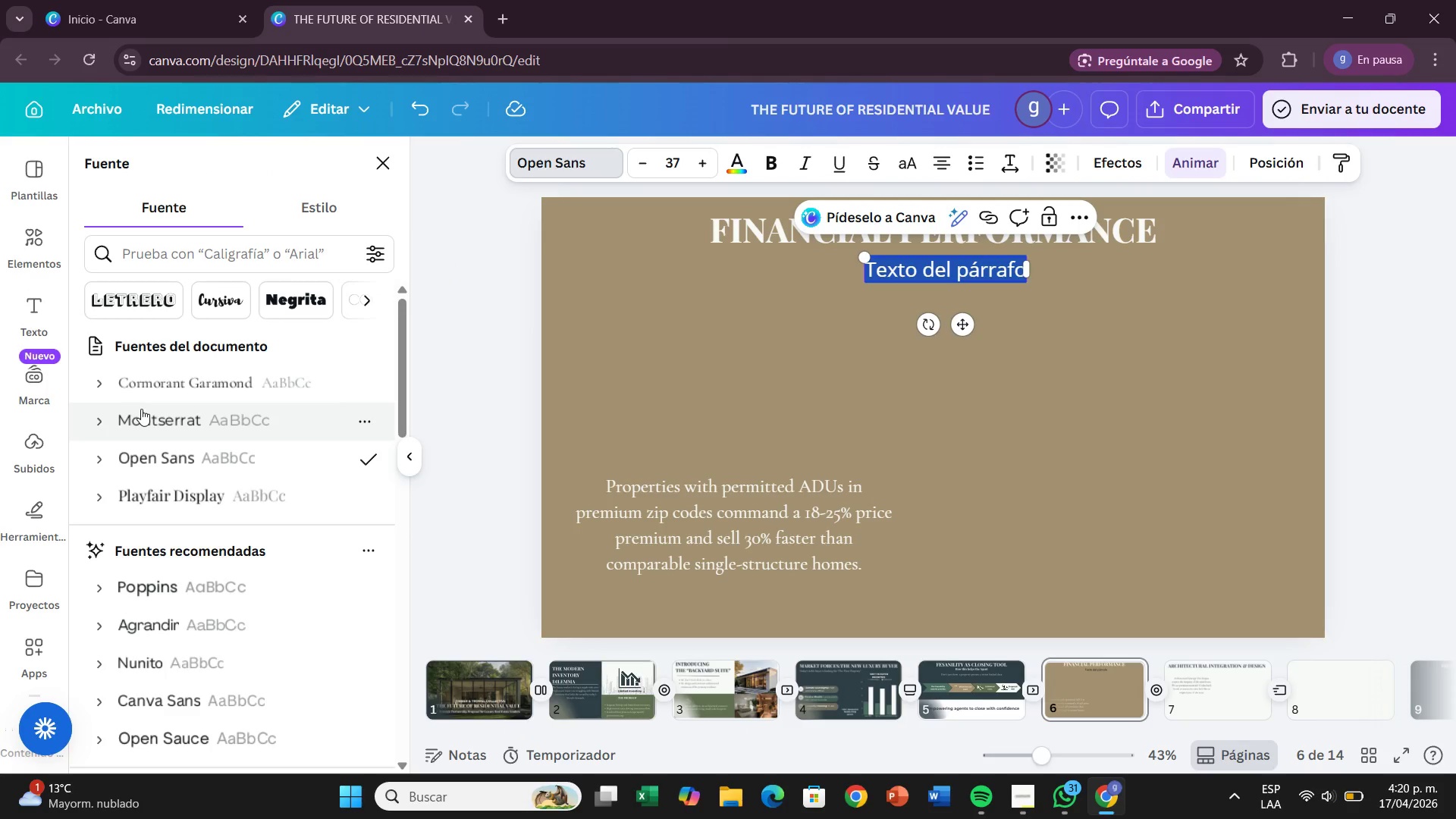 
left_click([165, 505])
 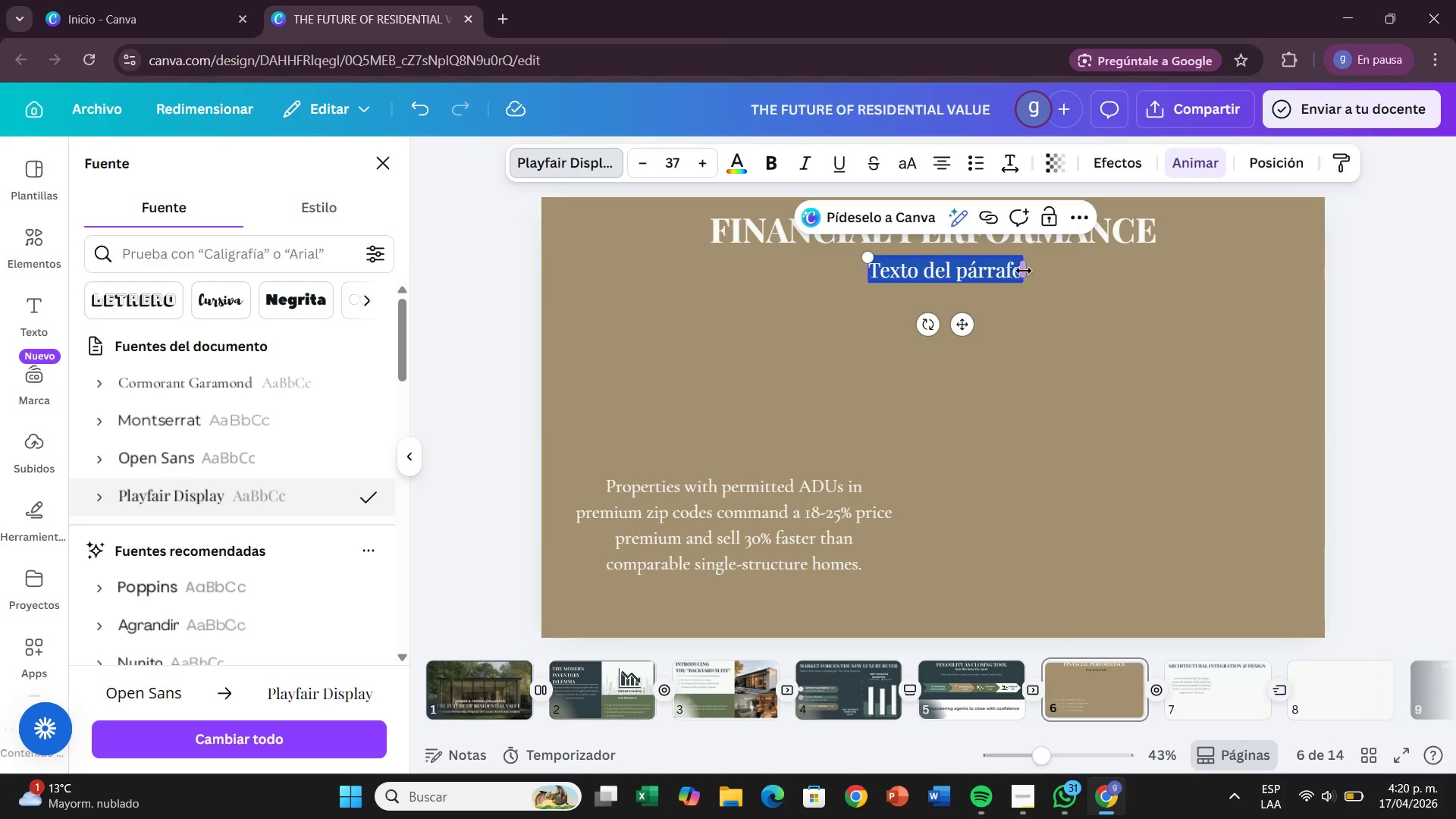 
left_click([1011, 266])
 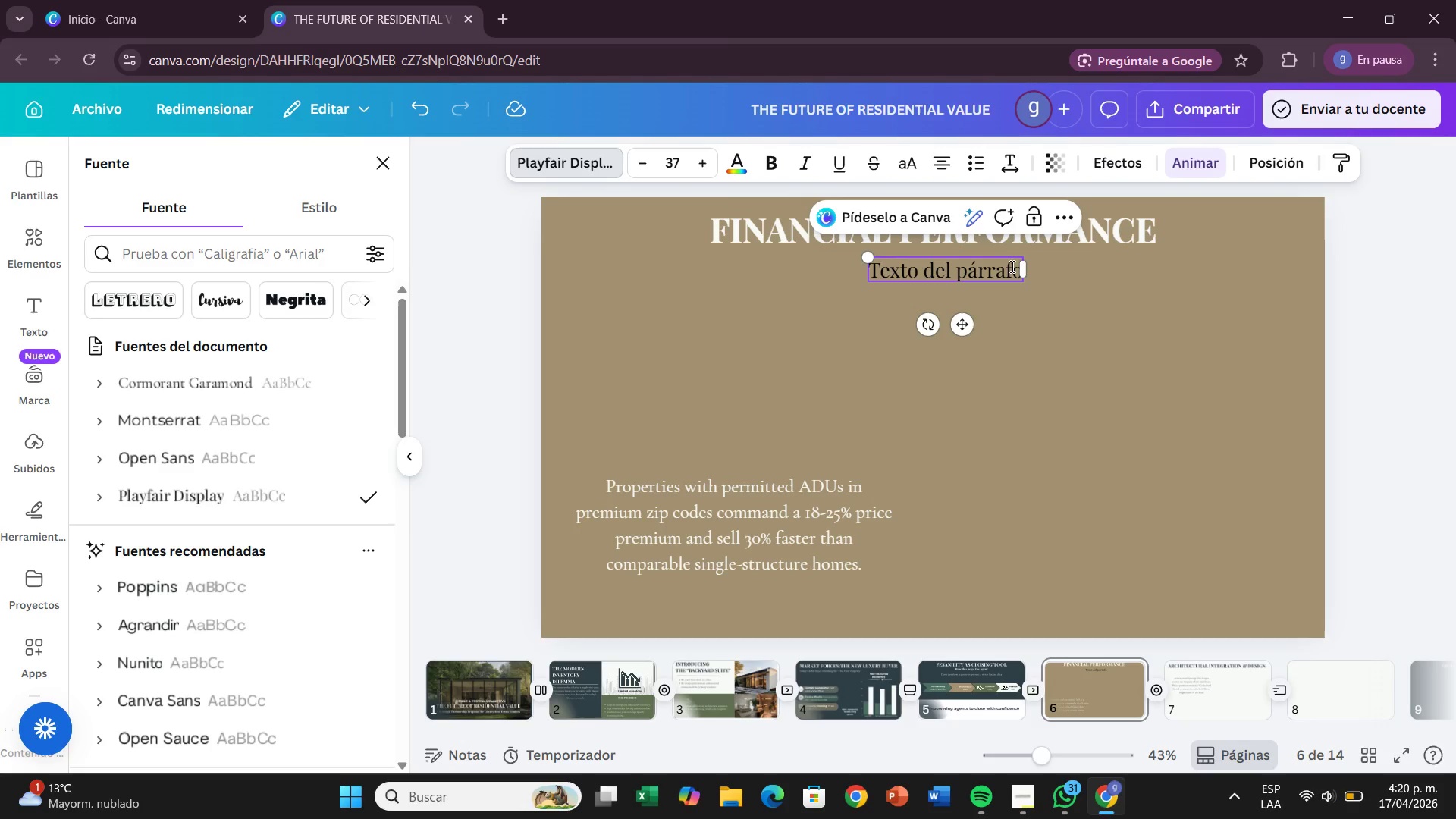 
key(ArrowRight)
 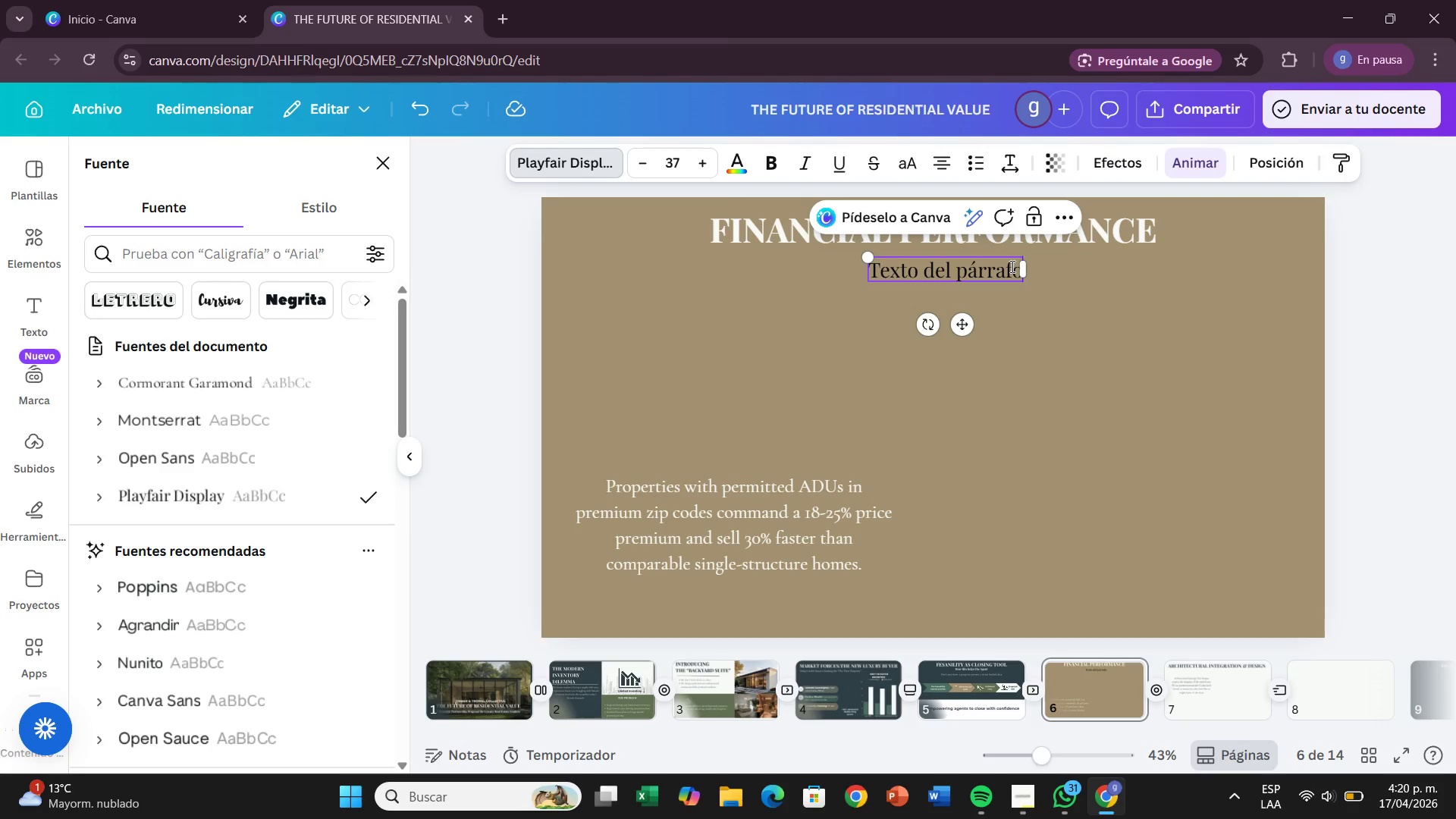 
hold_key(key=Backspace, duration=0.75)
 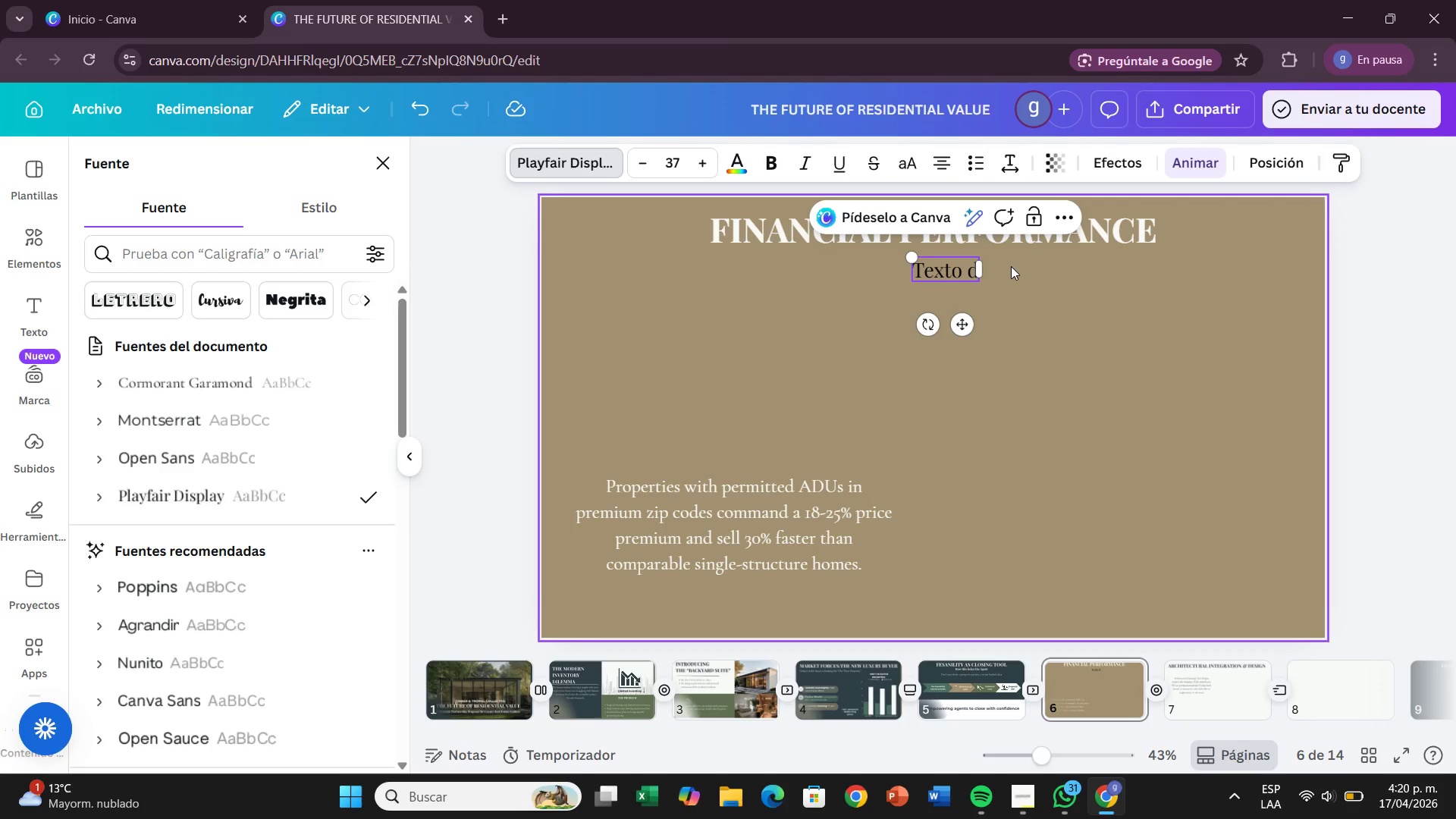 
key(Backspace)
 